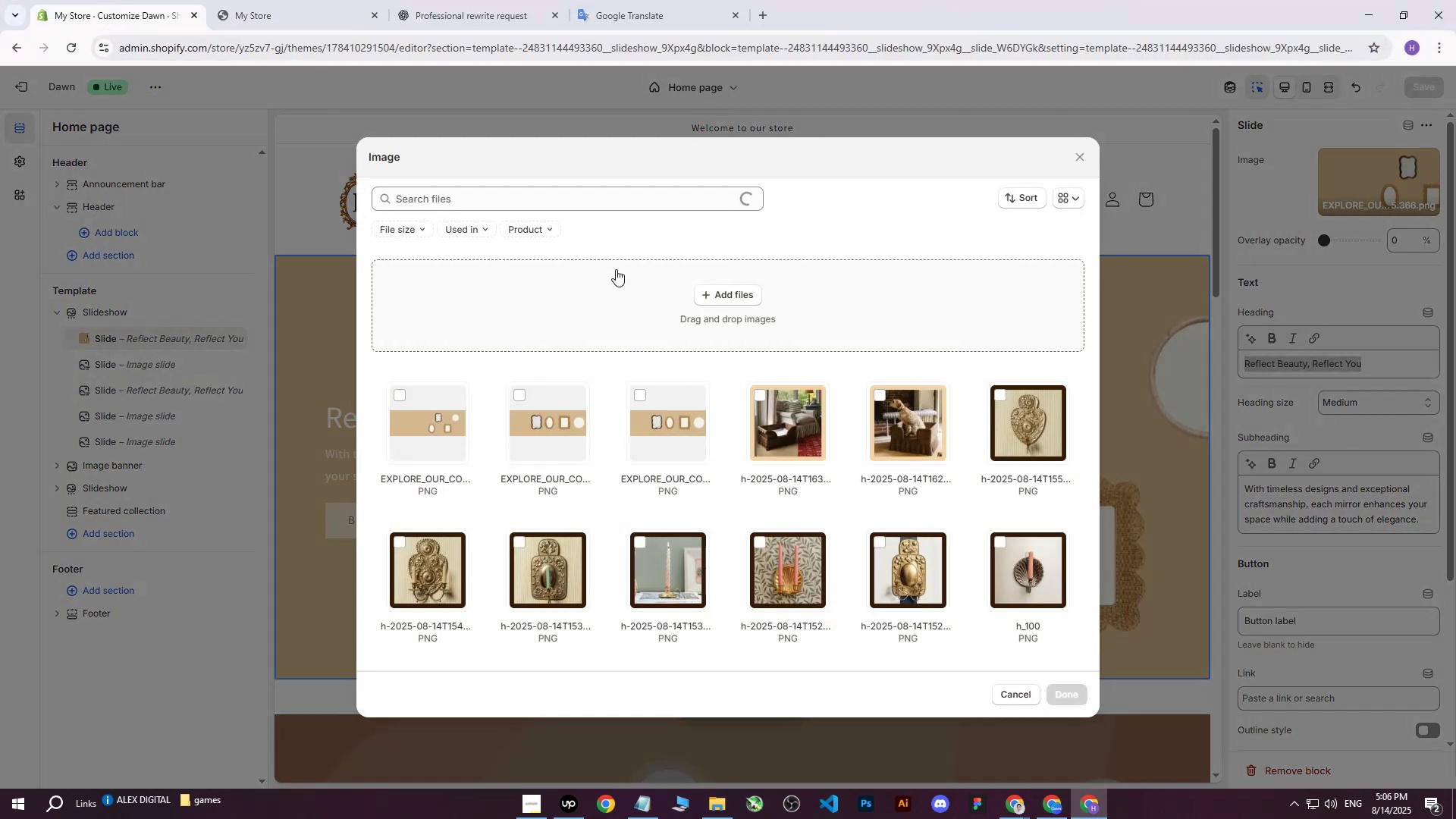 
left_click([745, 303])
 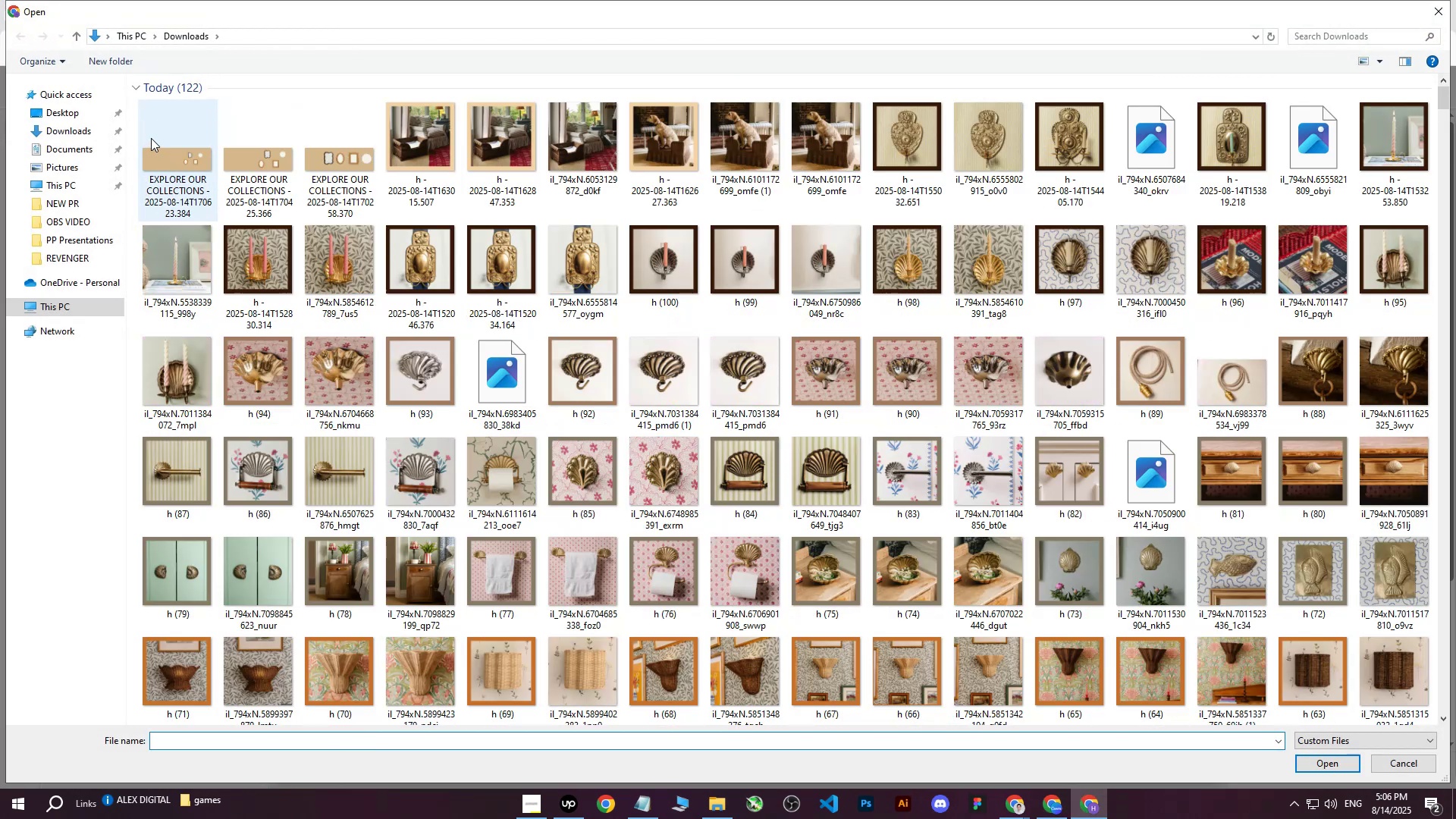 
left_click([196, 161])
 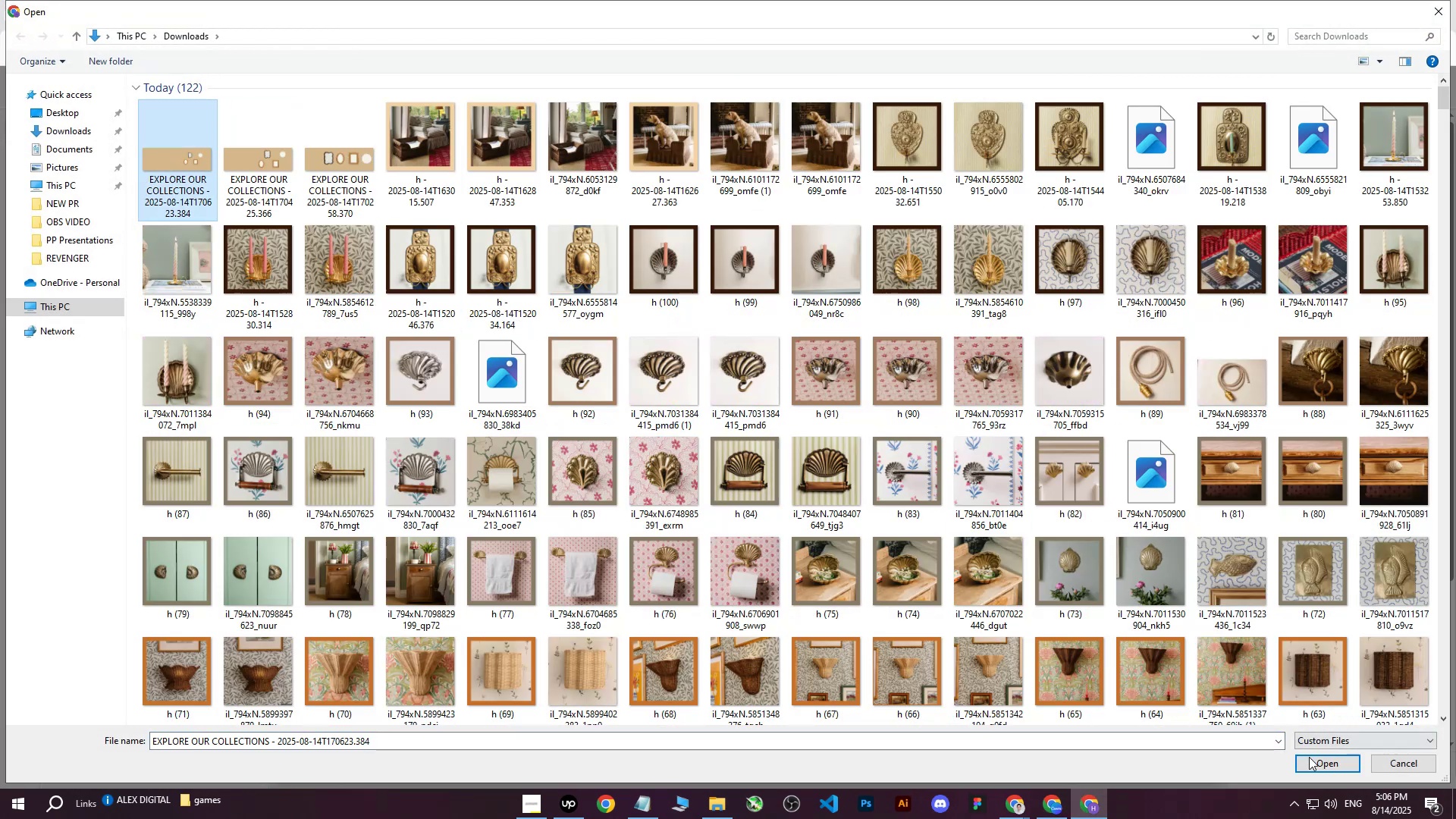 
left_click([1309, 758])
 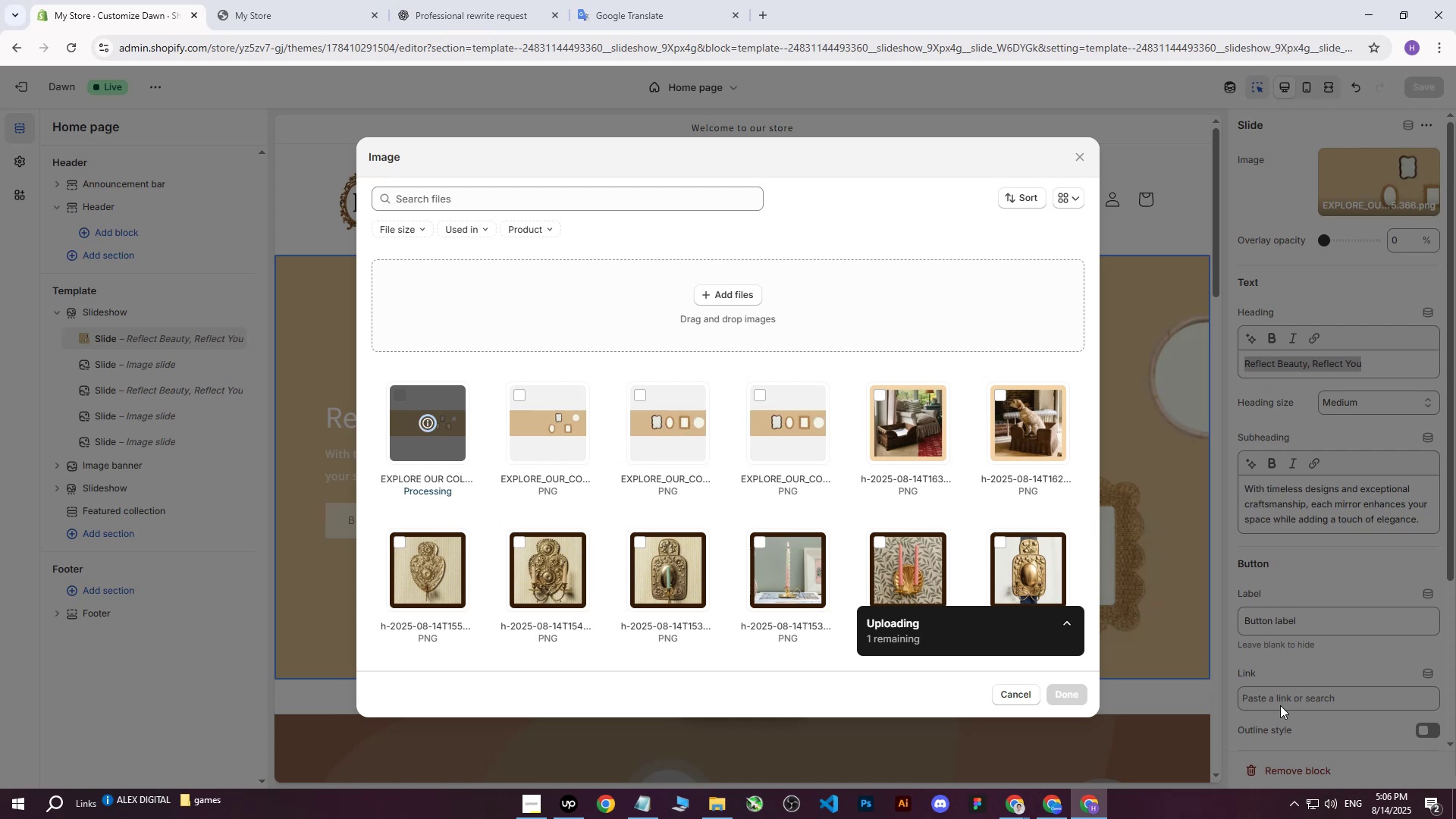 
wait(5.36)
 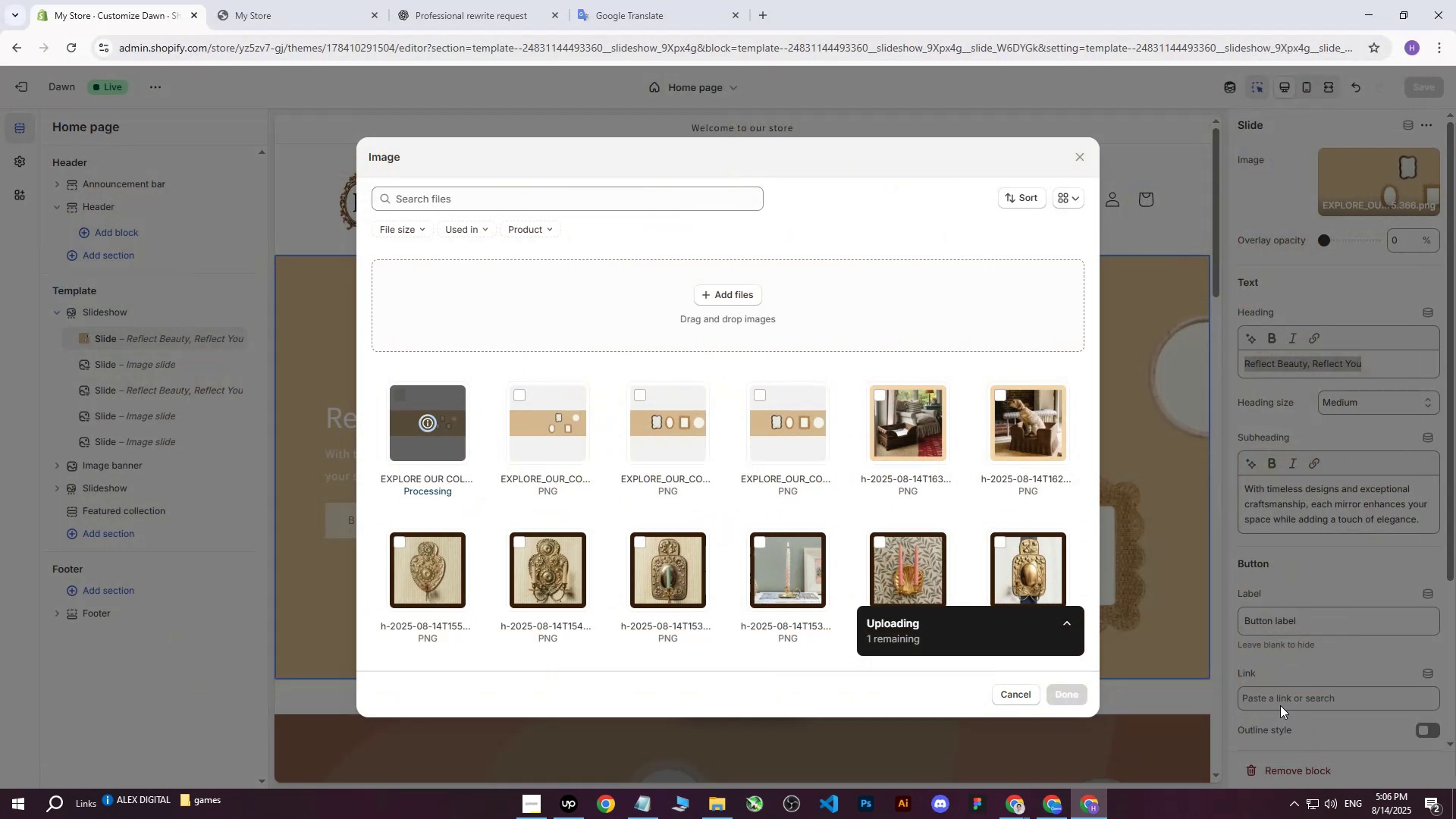 
left_click([1071, 704])
 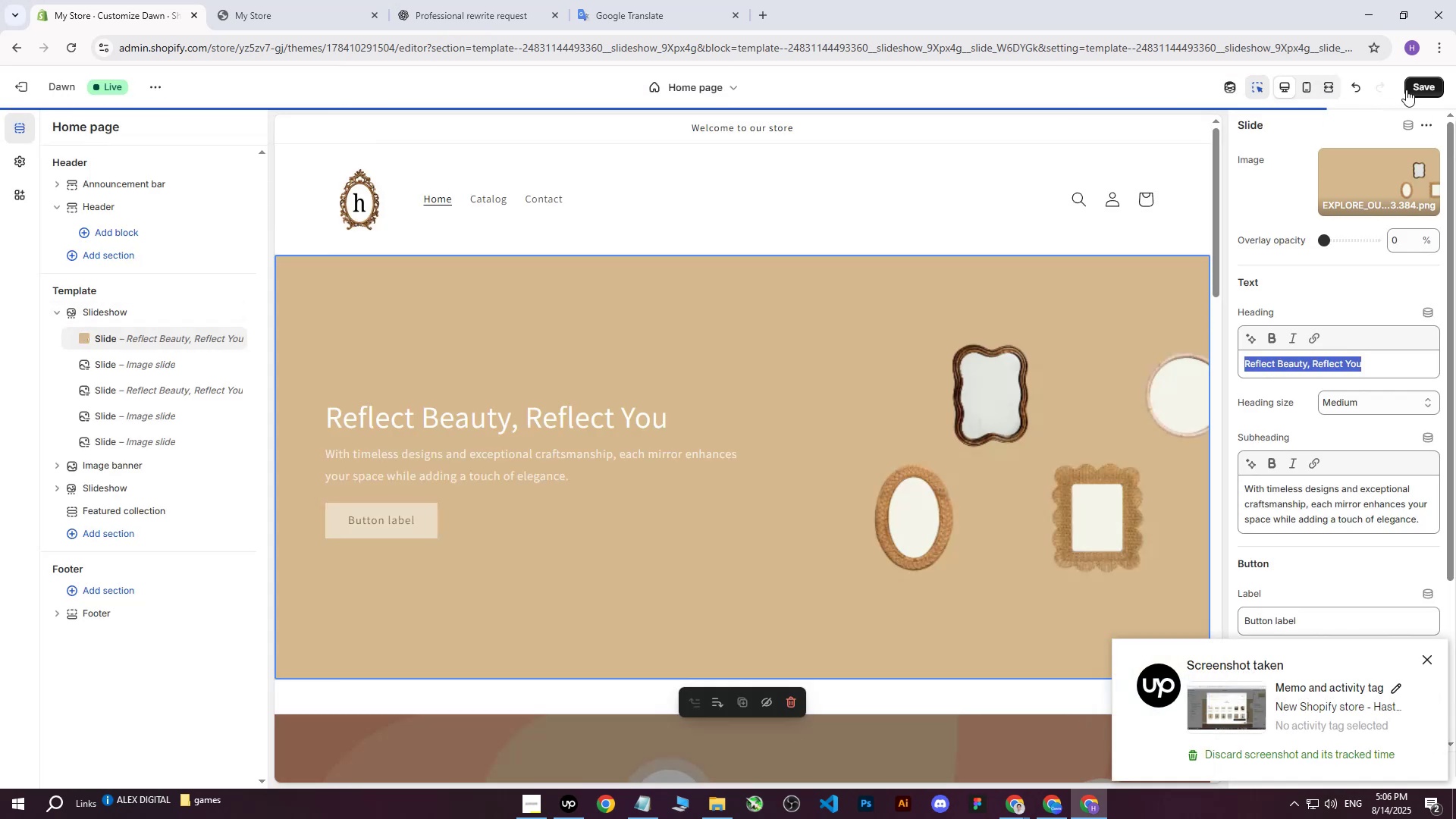 
left_click([1420, 83])
 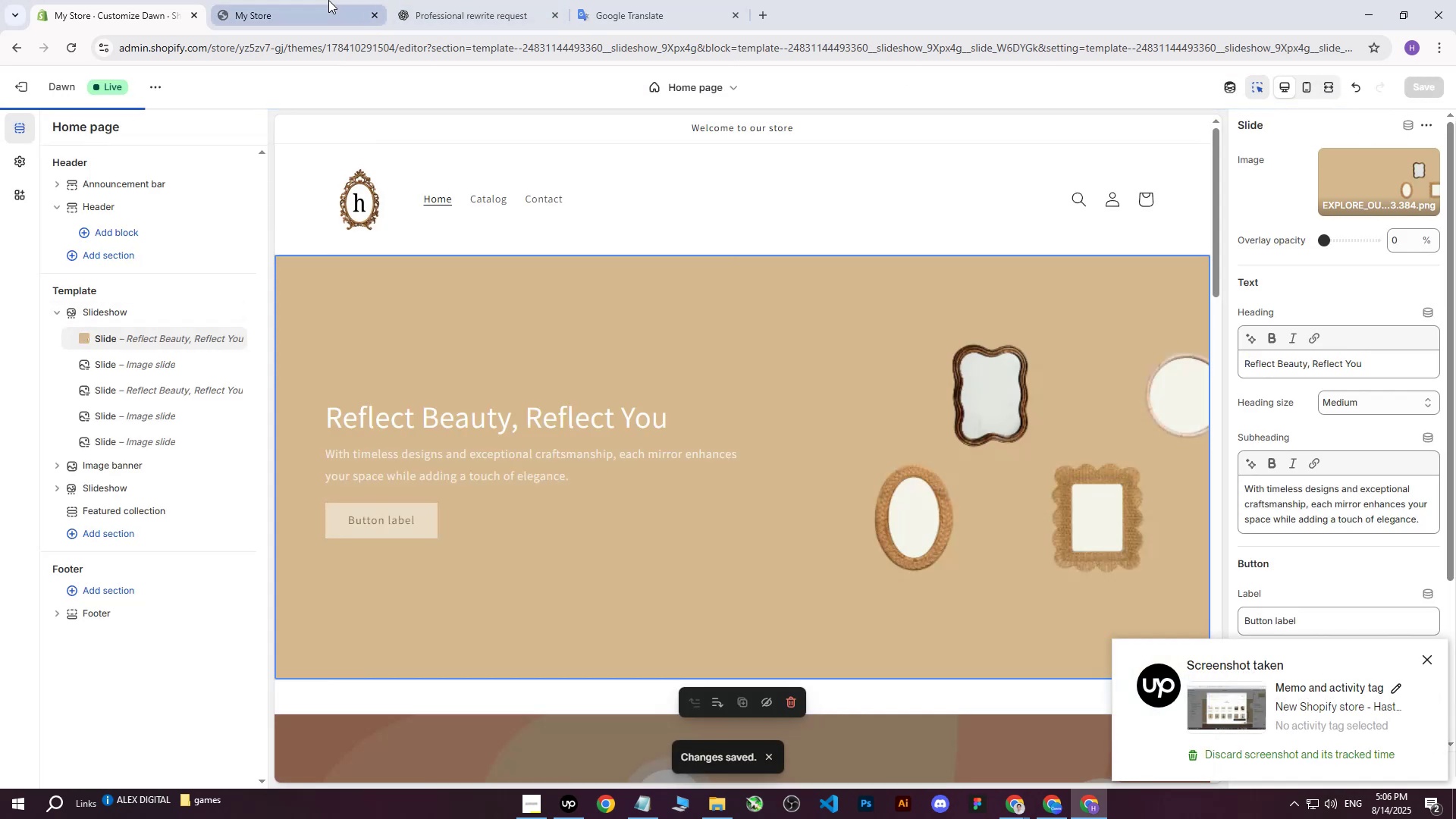 
left_click([328, 0])
 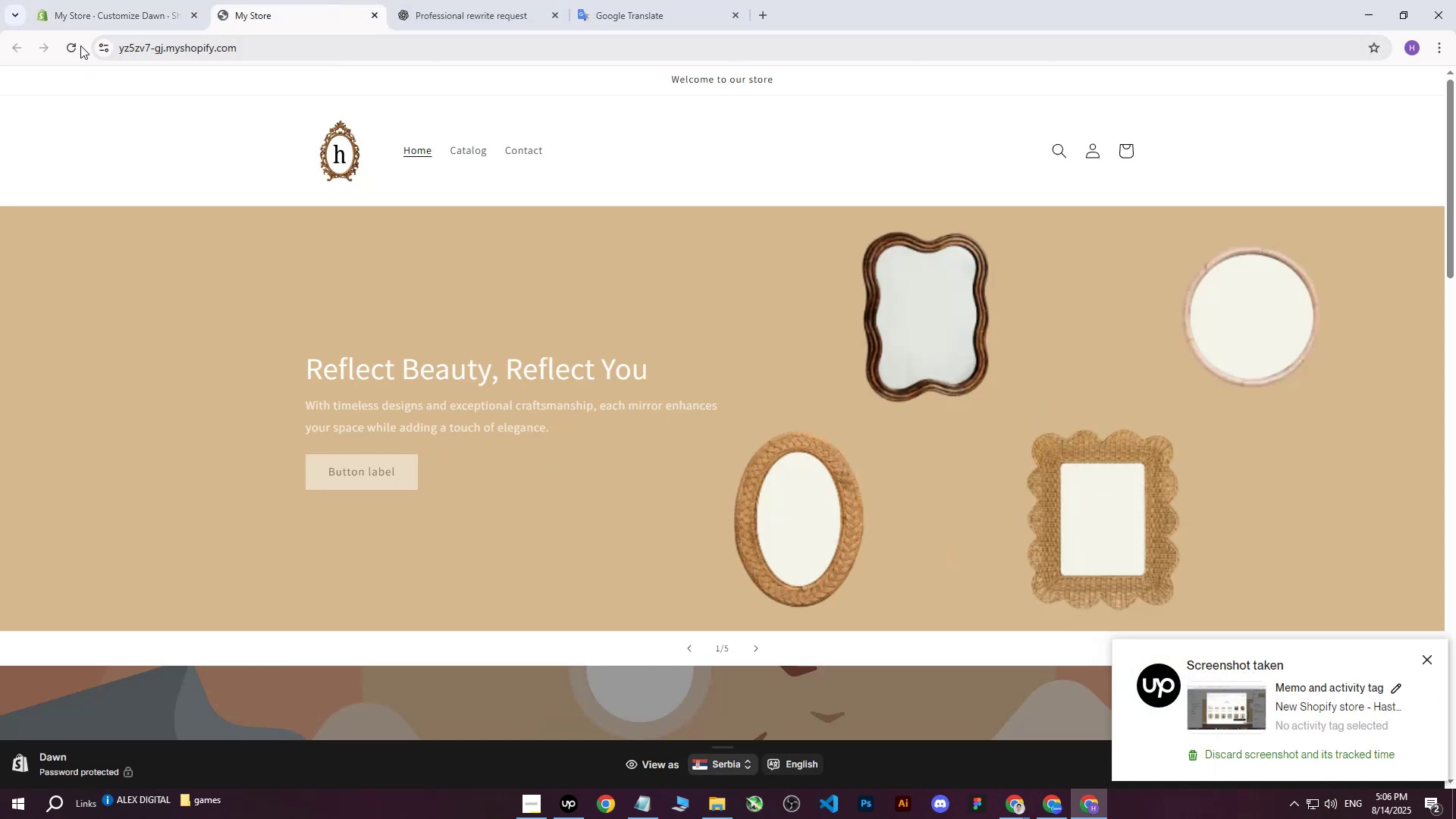 
left_click([68, 48])
 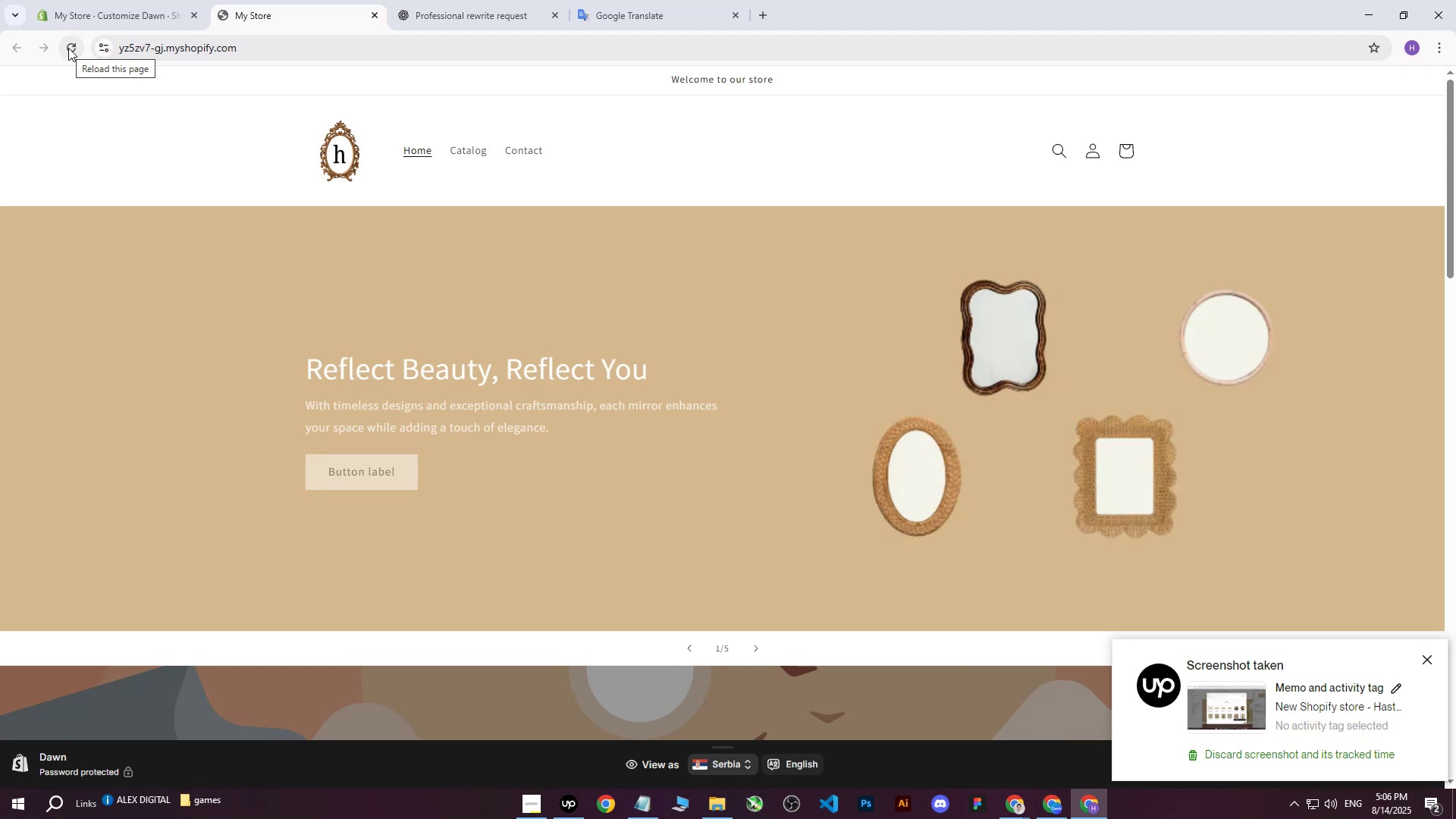 
wait(10.19)
 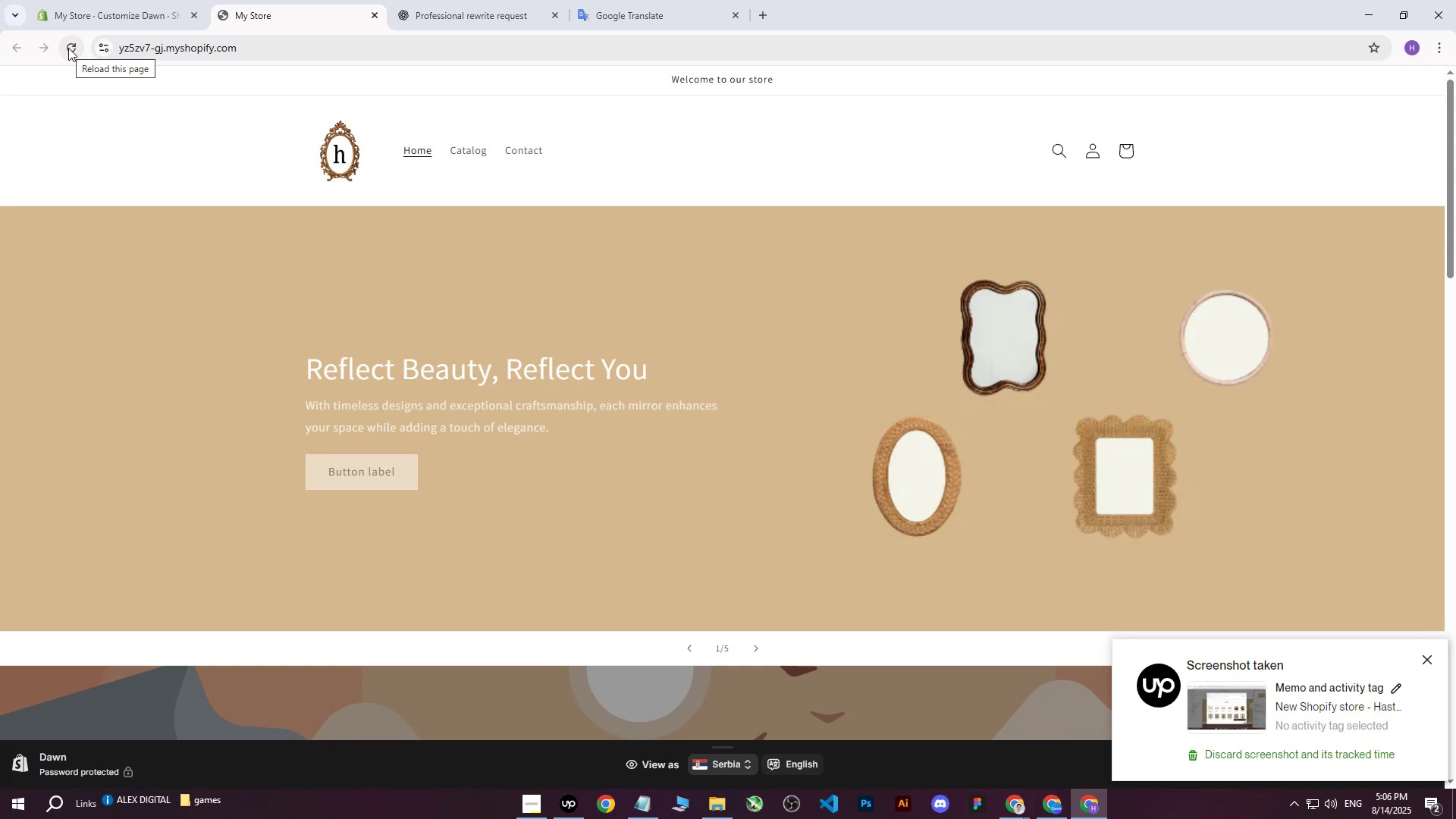 
left_click([1040, 802])
 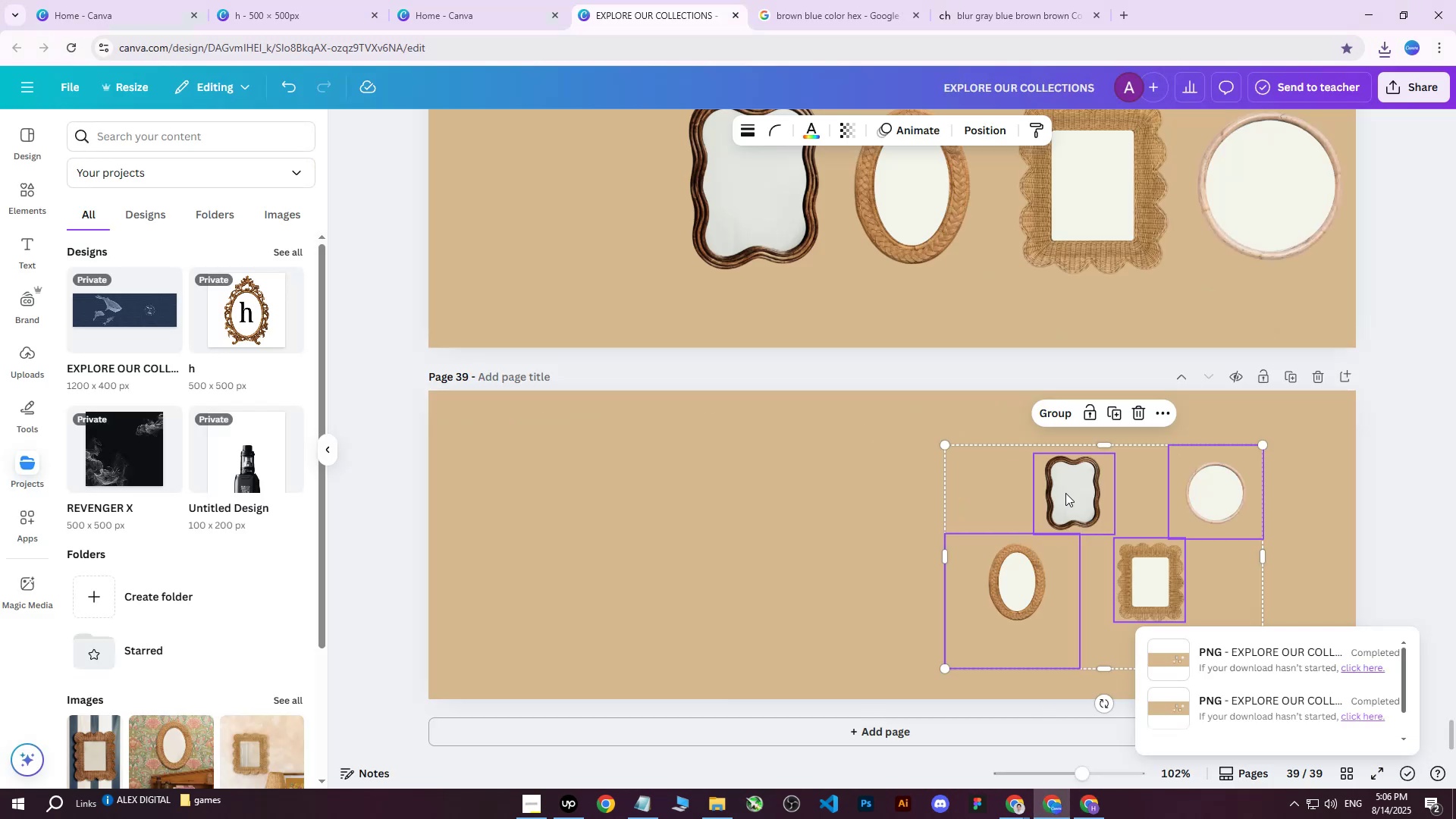 
hold_key(key=ControlLeft, duration=0.45)
scroll: coordinate [1120, 514], scroll_direction: down, amount: 4.0
 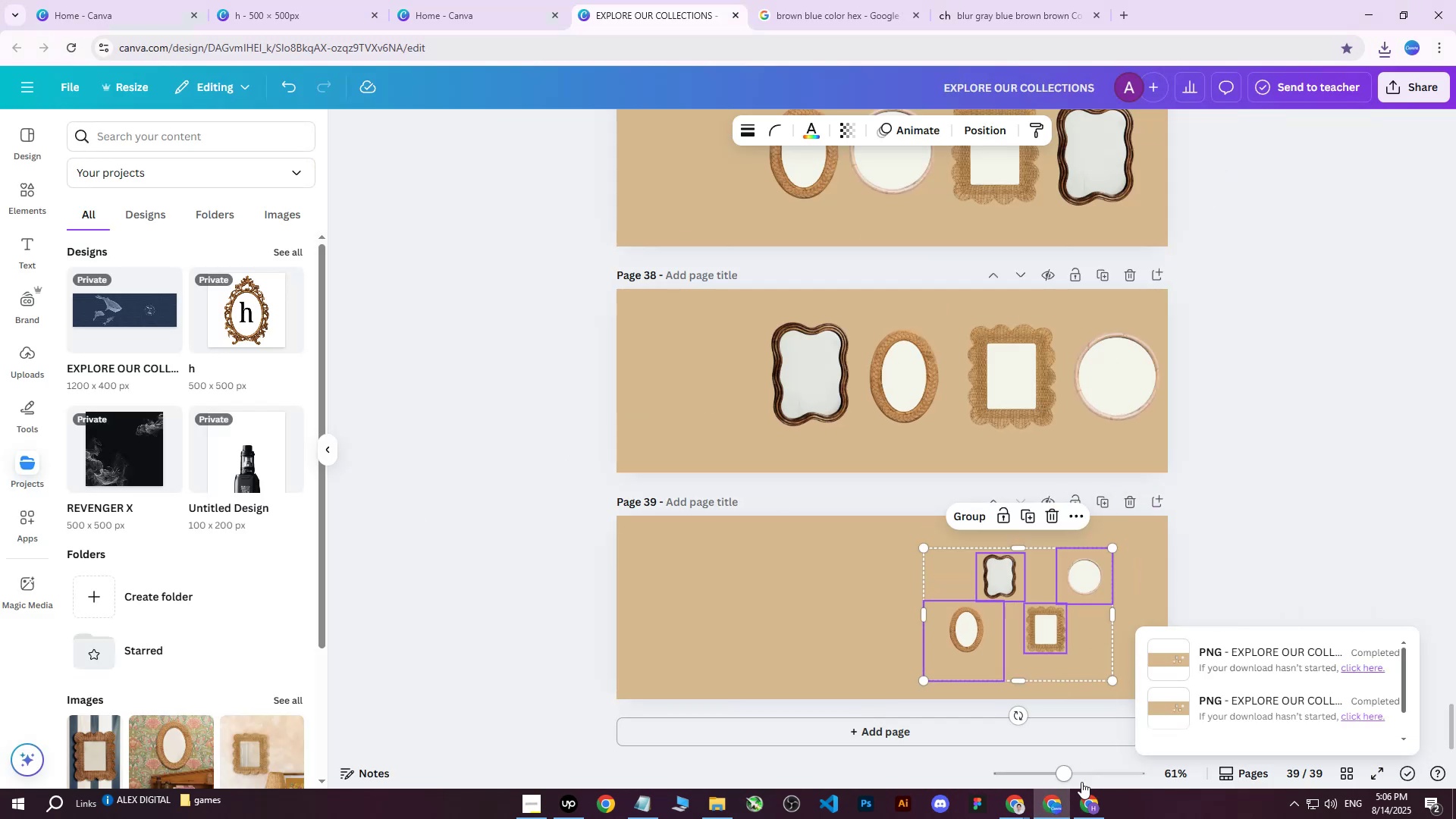 
left_click([1093, 804])
 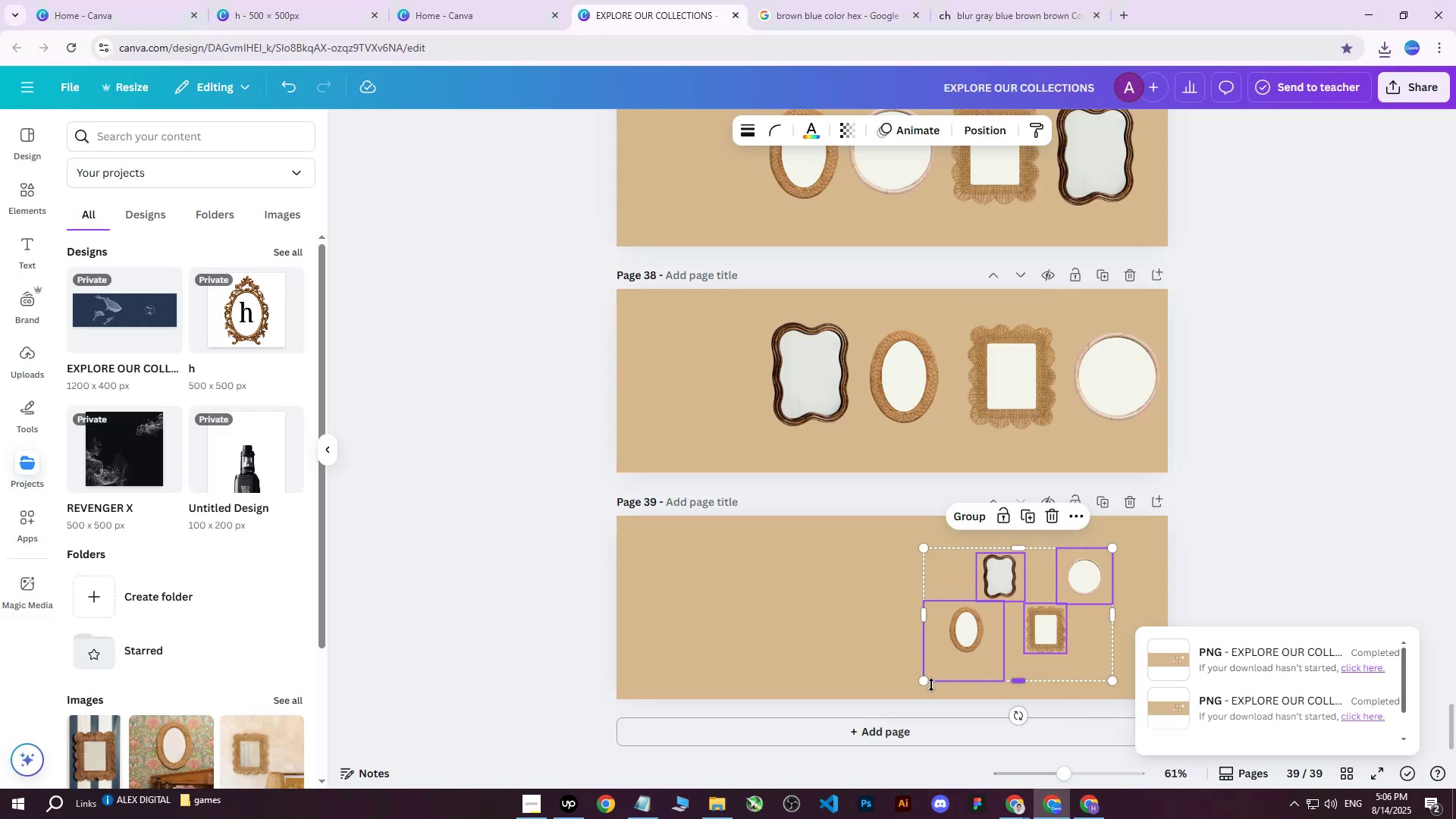 
left_click_drag(start_coordinate=[922, 682], to_coordinate=[881, 711])
 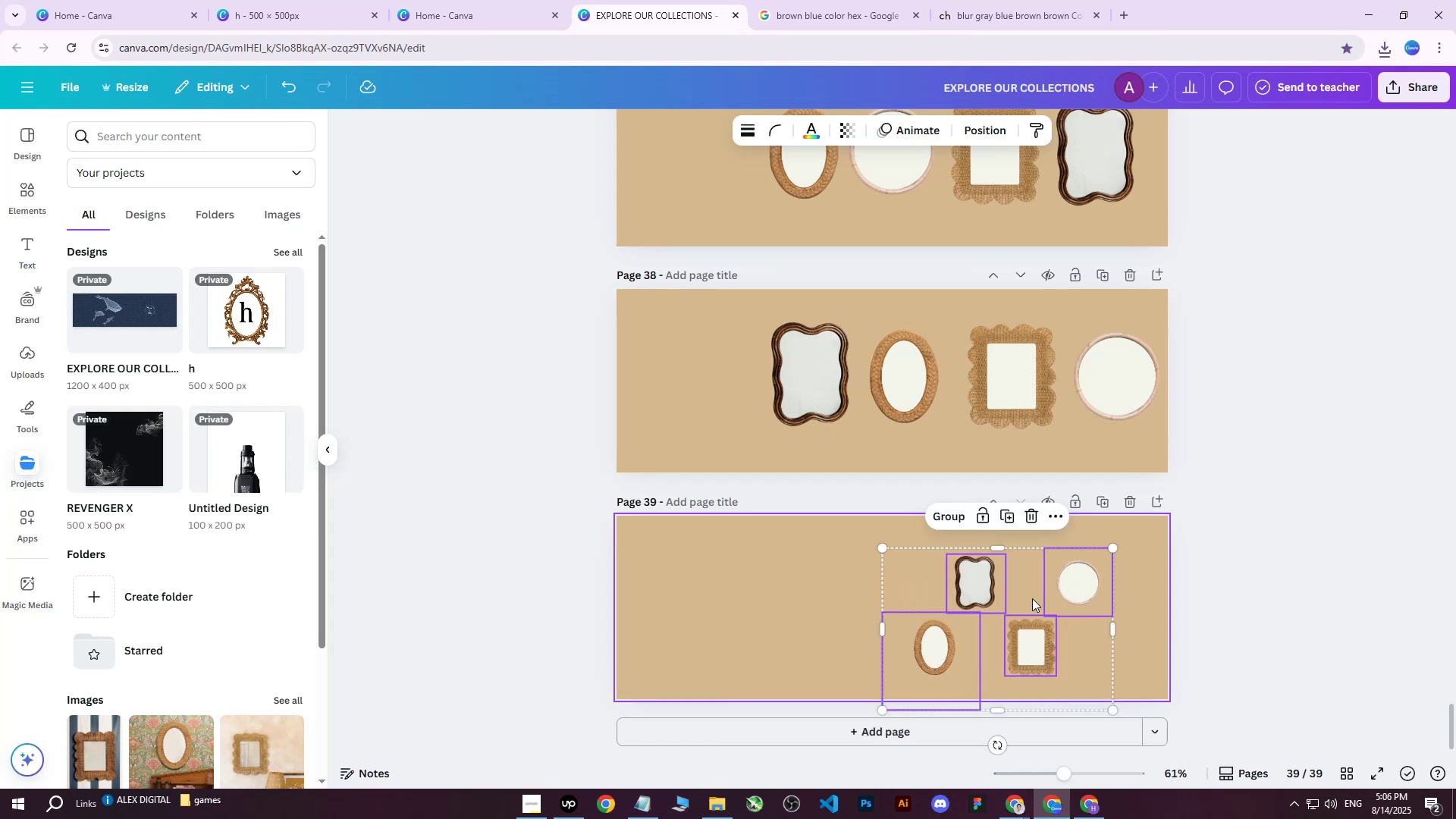 
left_click_drag(start_coordinate=[1032, 598], to_coordinate=[1037, 592])
 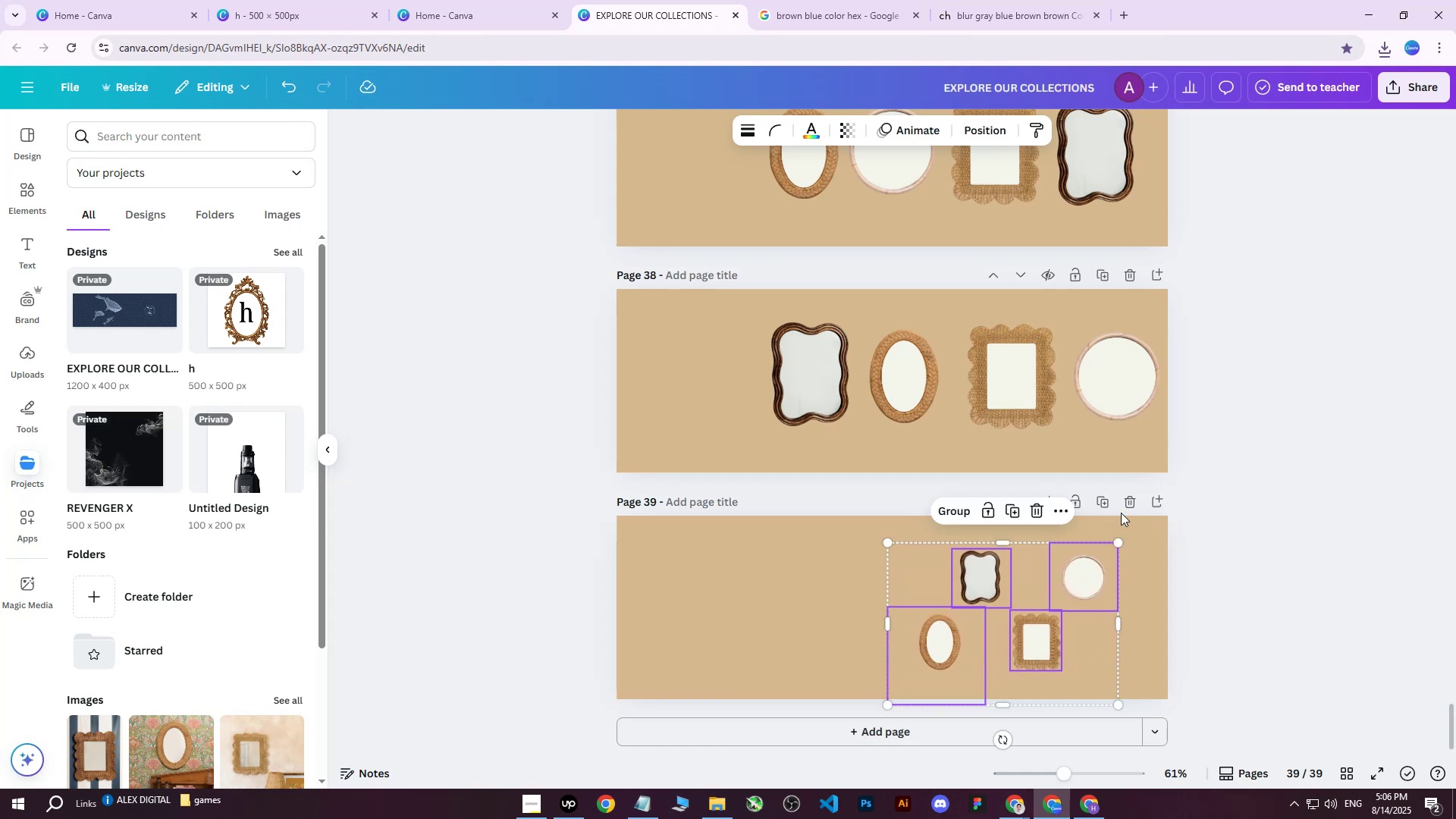 
left_click([1100, 497])
 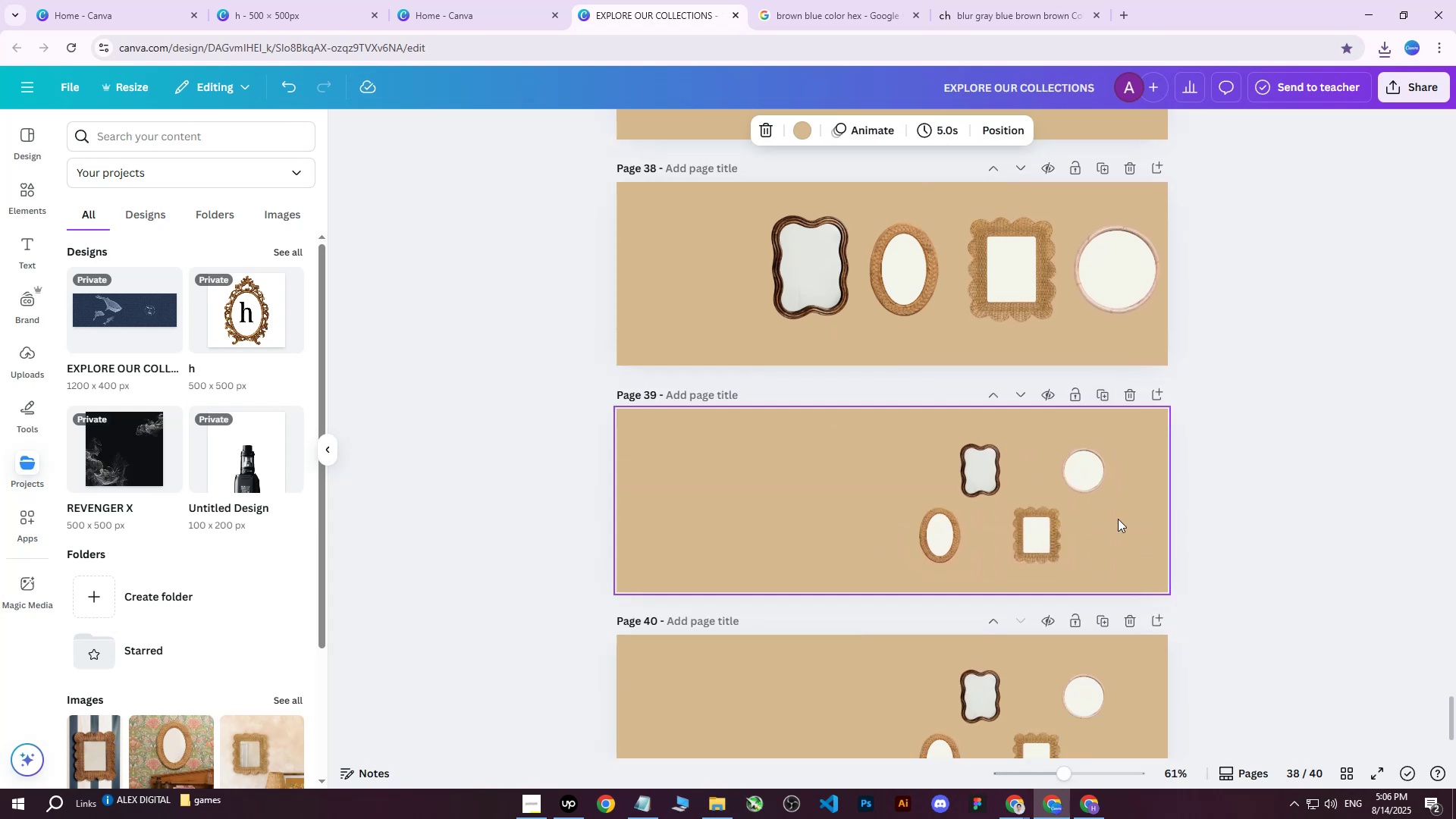 
scroll: coordinate [1125, 523], scroll_direction: down, amount: 3.0
 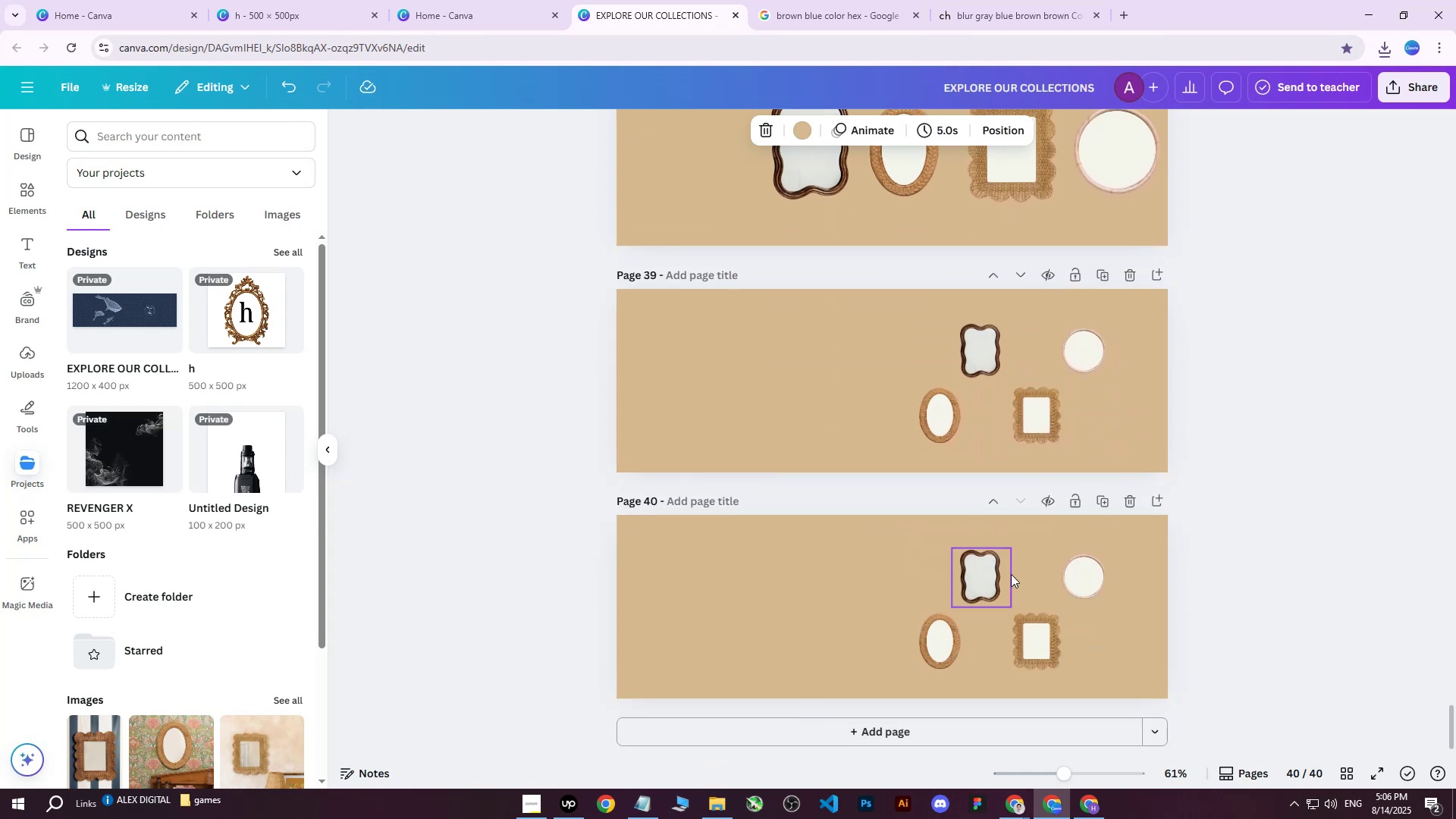 
left_click([1282, 664])
 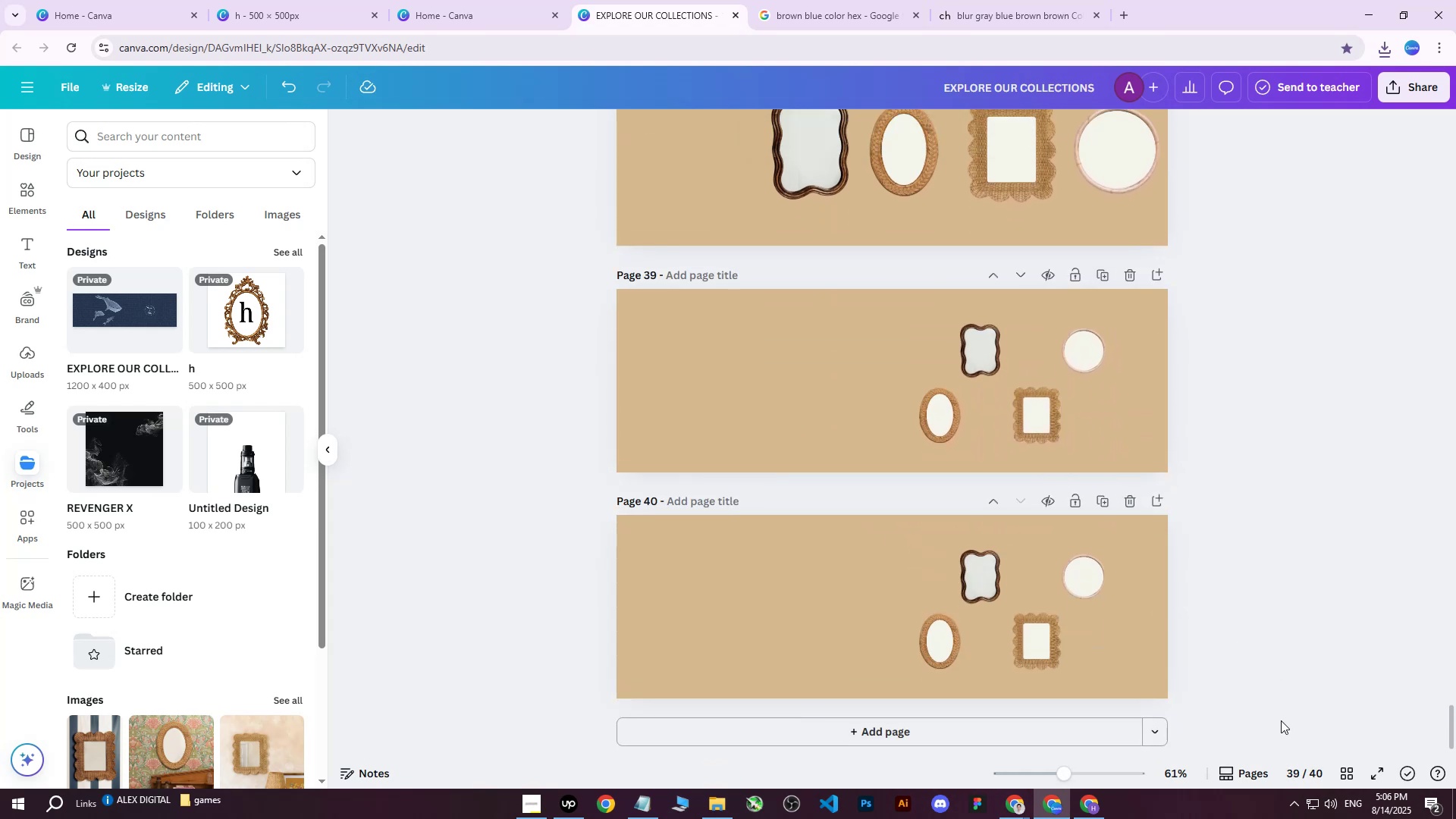 
left_click_drag(start_coordinate=[1281, 721], to_coordinate=[930, 557])
 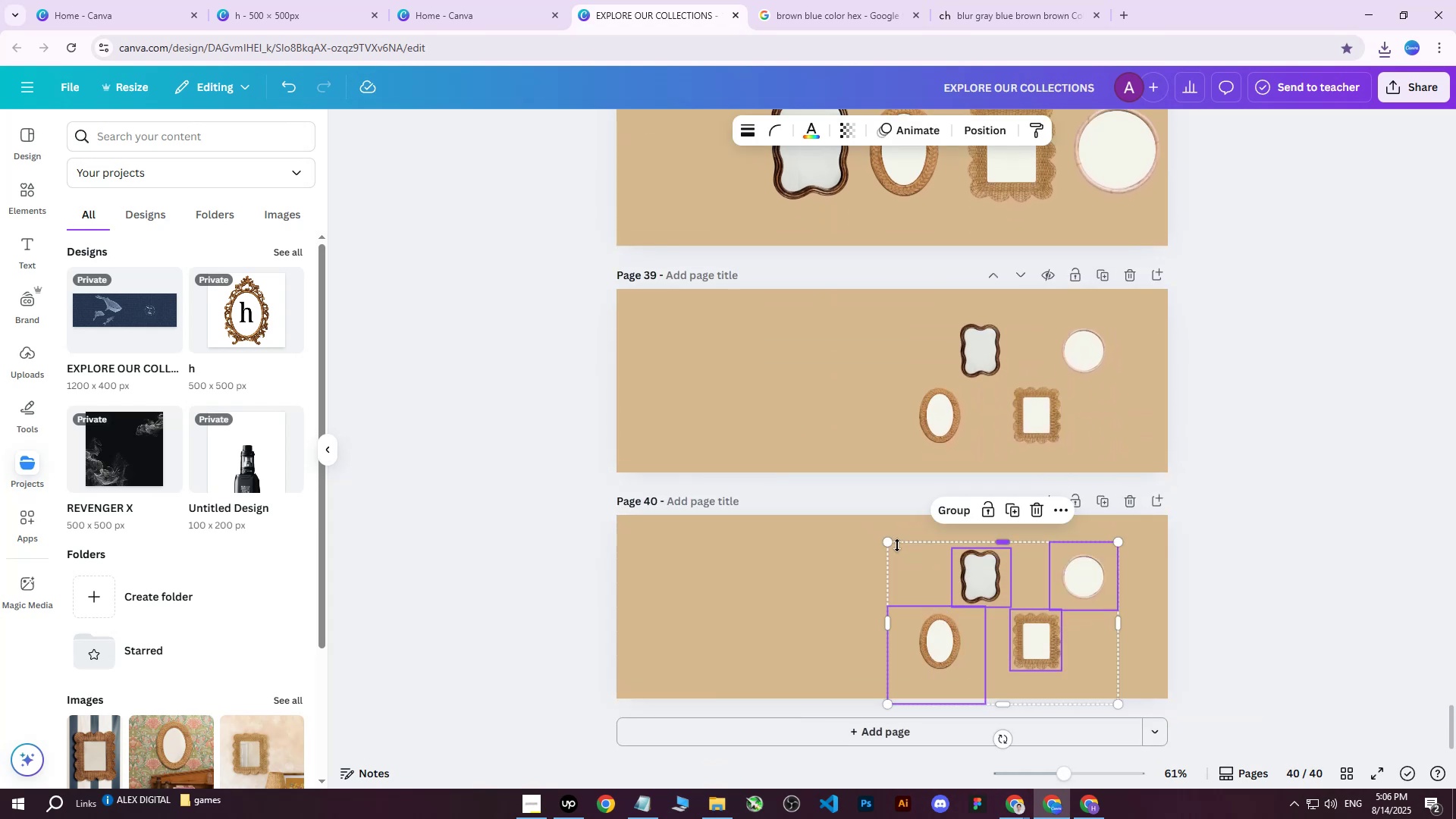 
left_click_drag(start_coordinate=[886, 544], to_coordinate=[877, 512])
 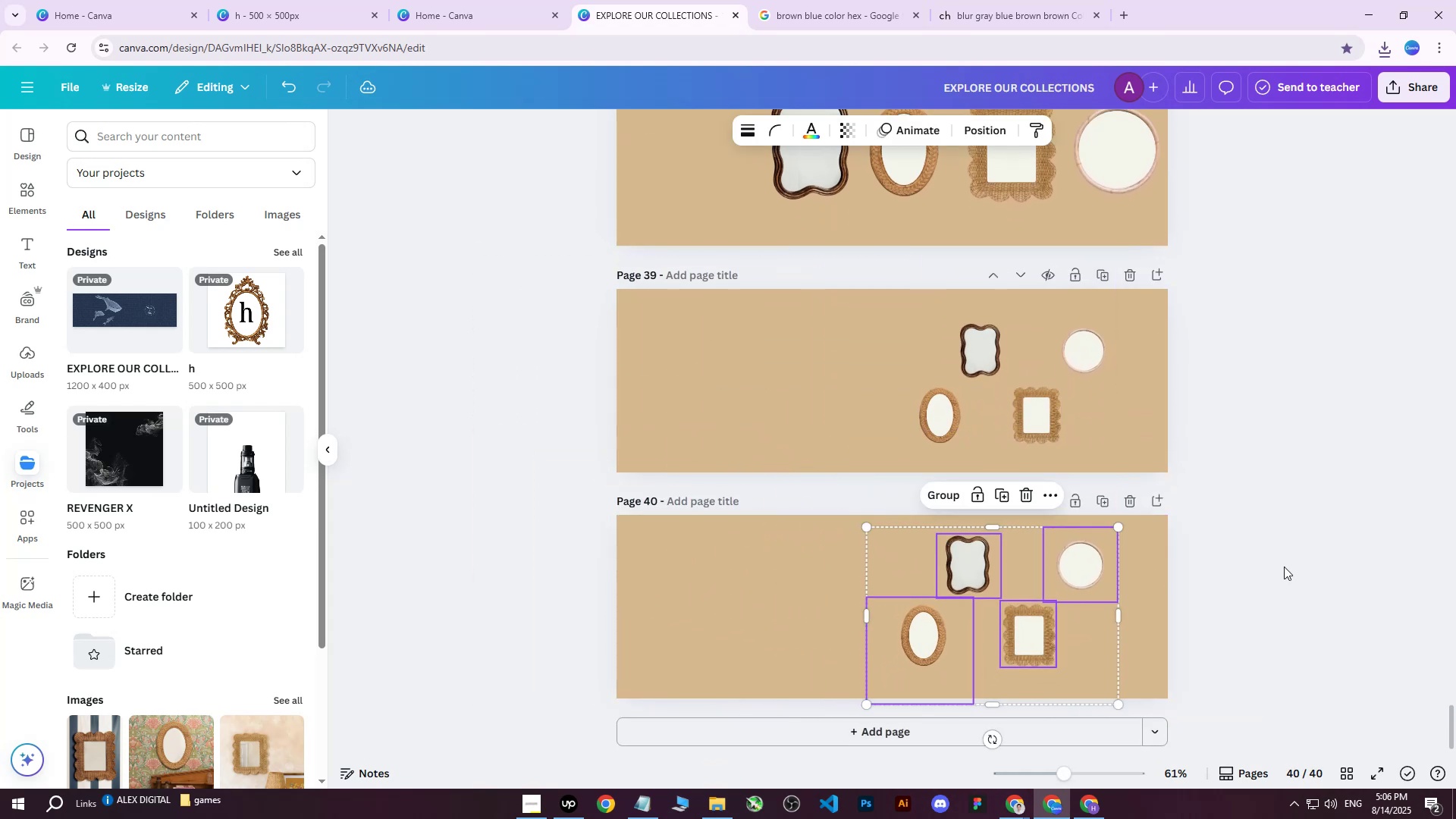 
left_click([1284, 566])
 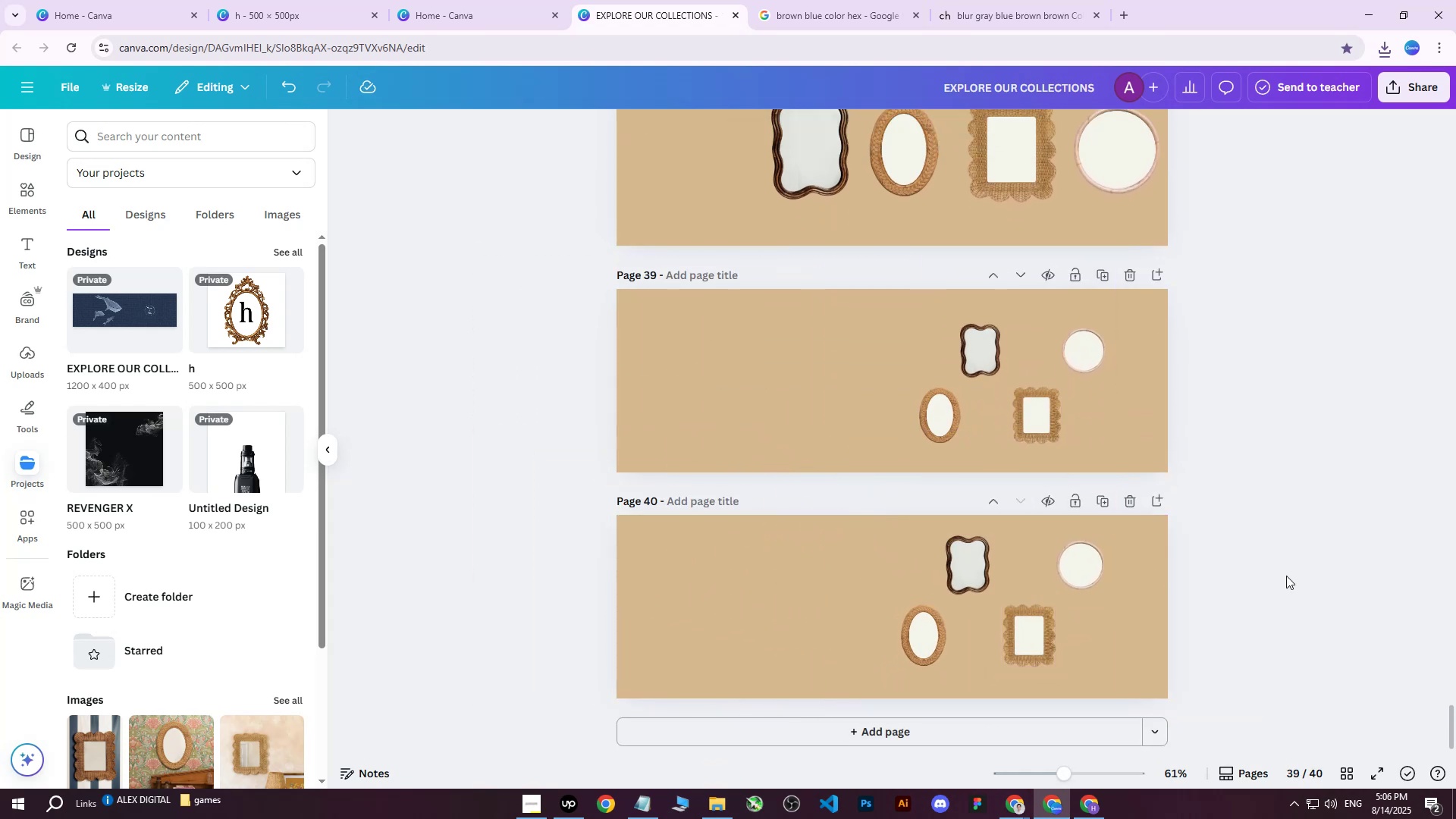 
scroll: coordinate [1262, 588], scroll_direction: down, amount: 4.0
 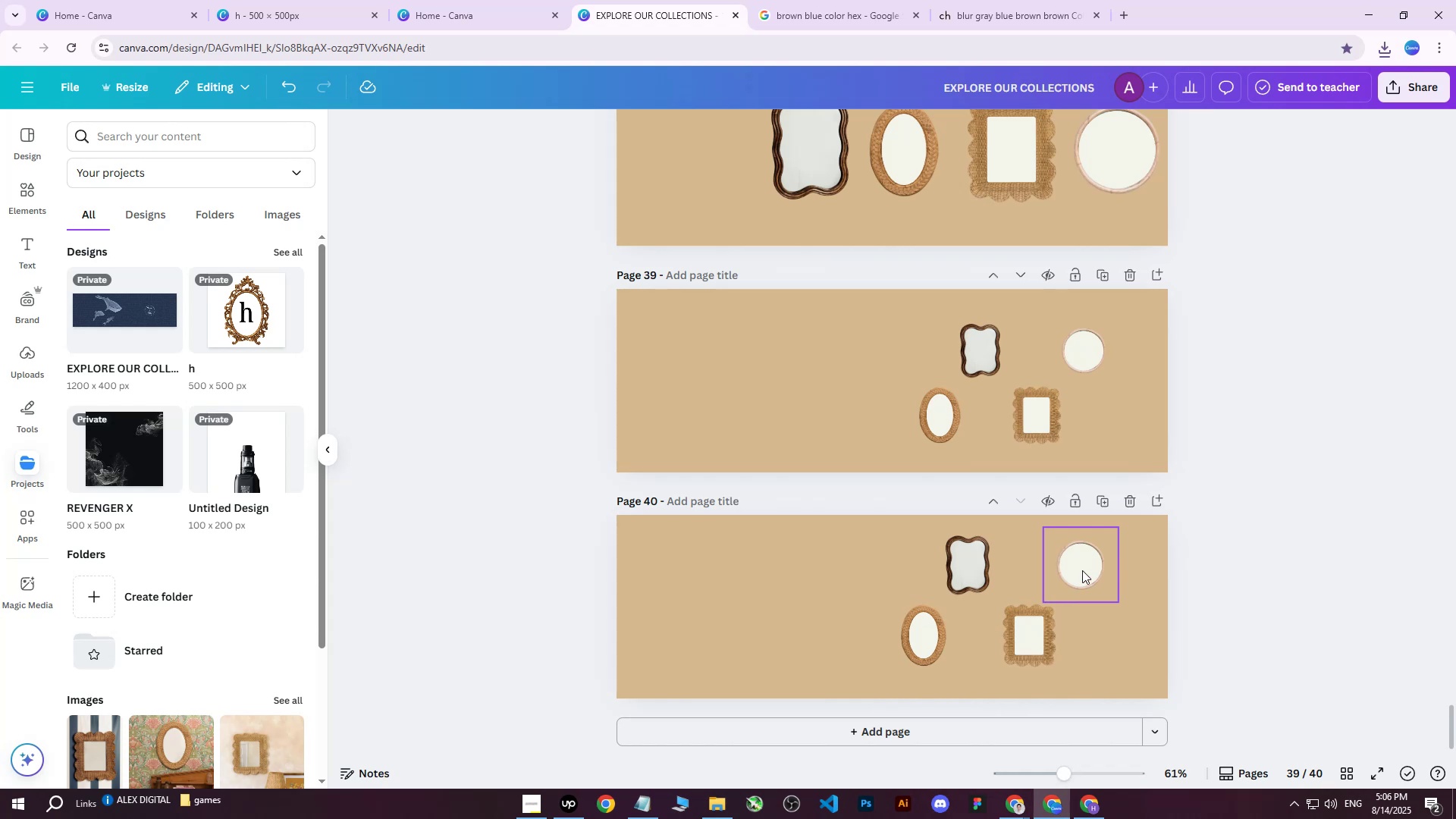 
left_click([1072, 567])
 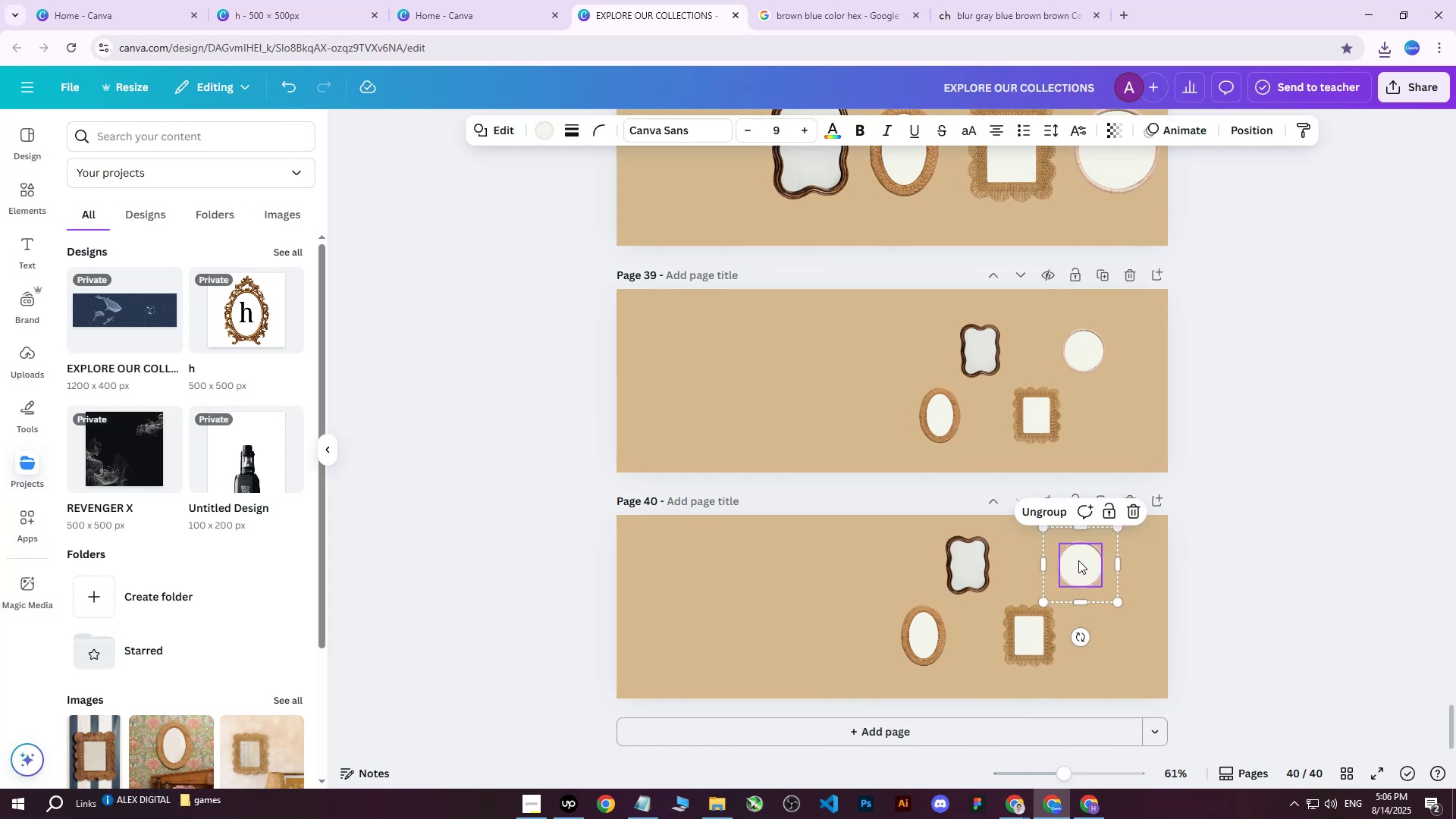 
left_click_drag(start_coordinate=[1080, 560], to_coordinate=[1027, 558])
 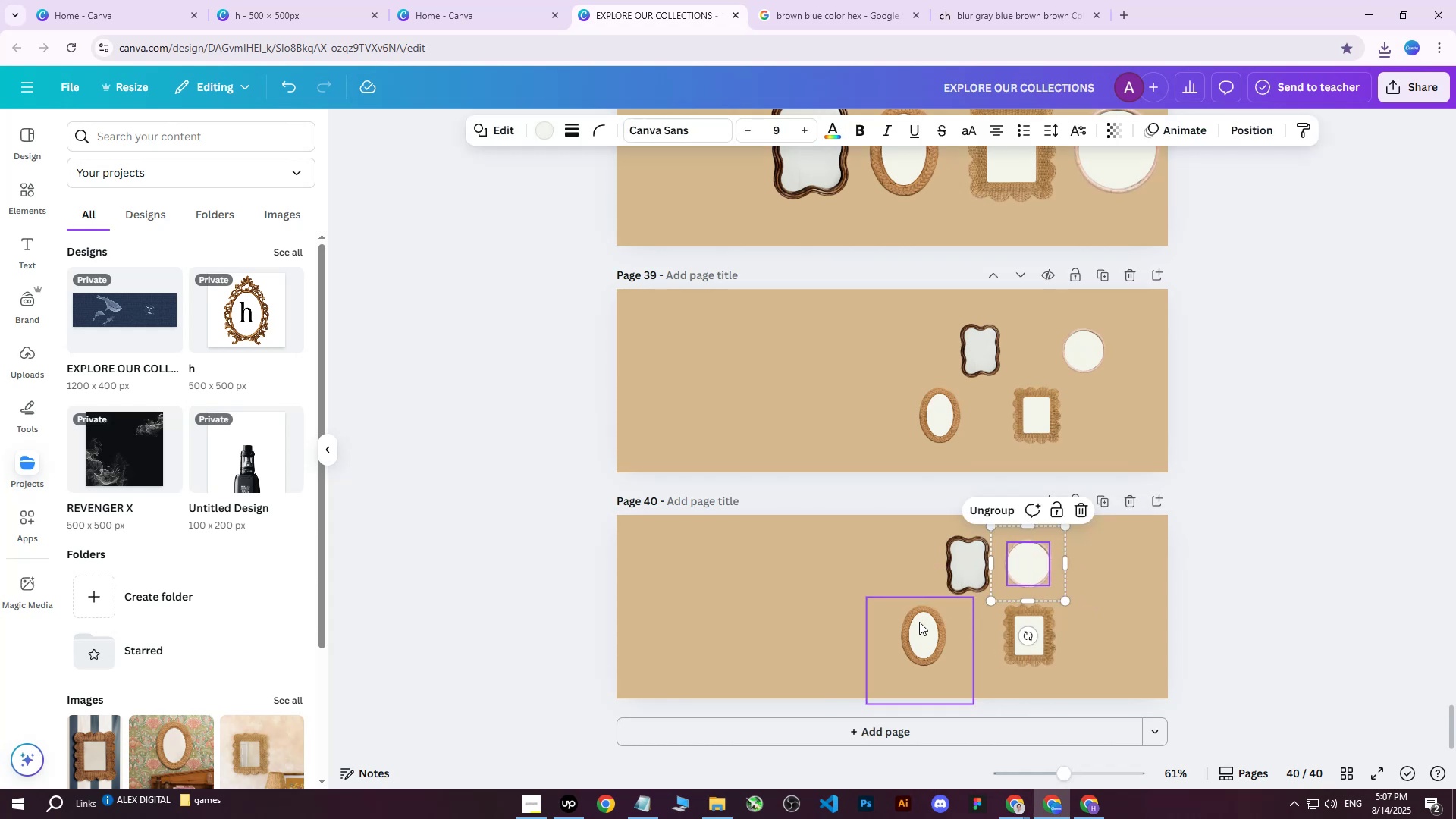 
left_click([918, 623])
 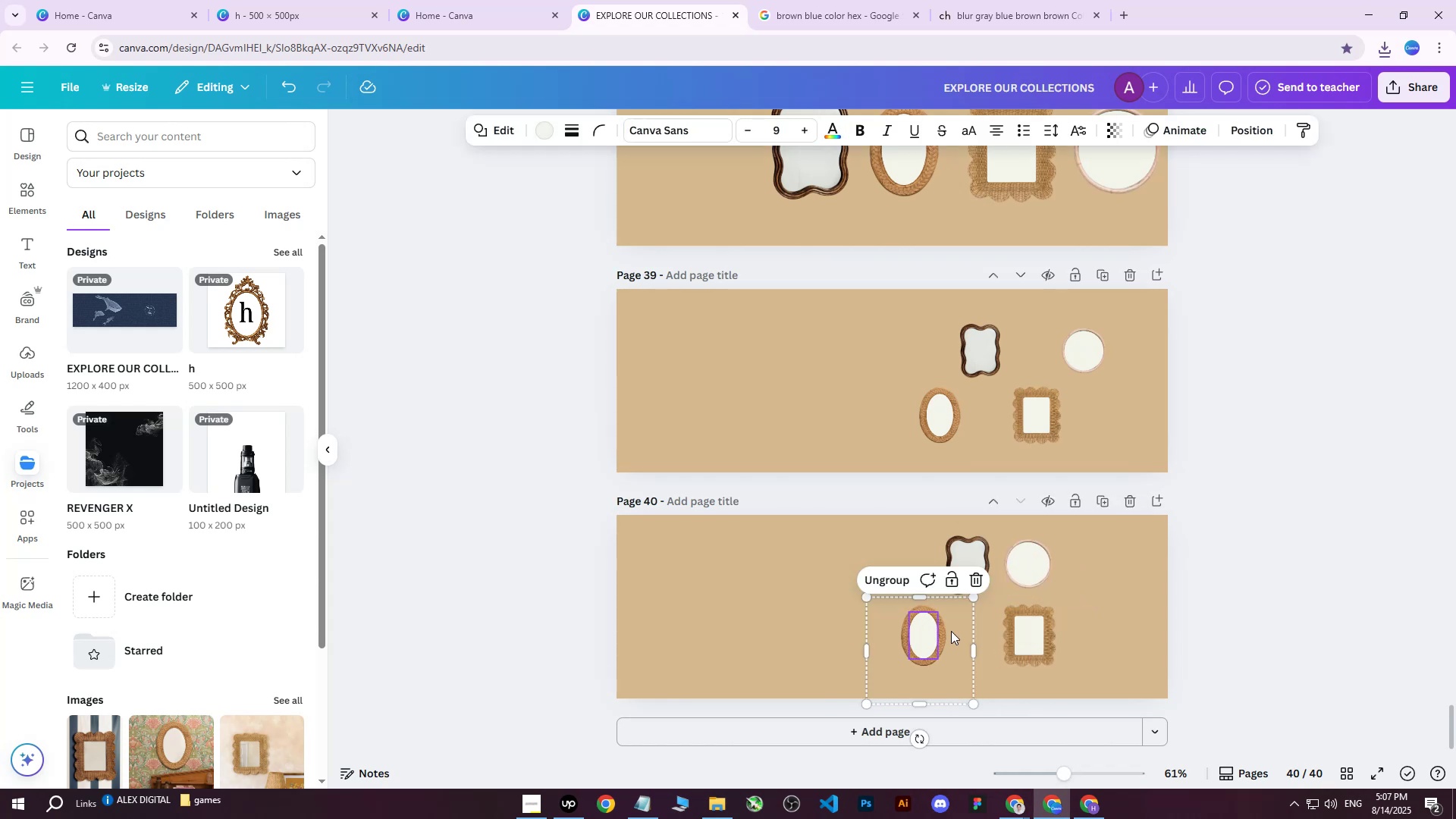 
left_click_drag(start_coordinate=[942, 631], to_coordinate=[988, 629])
 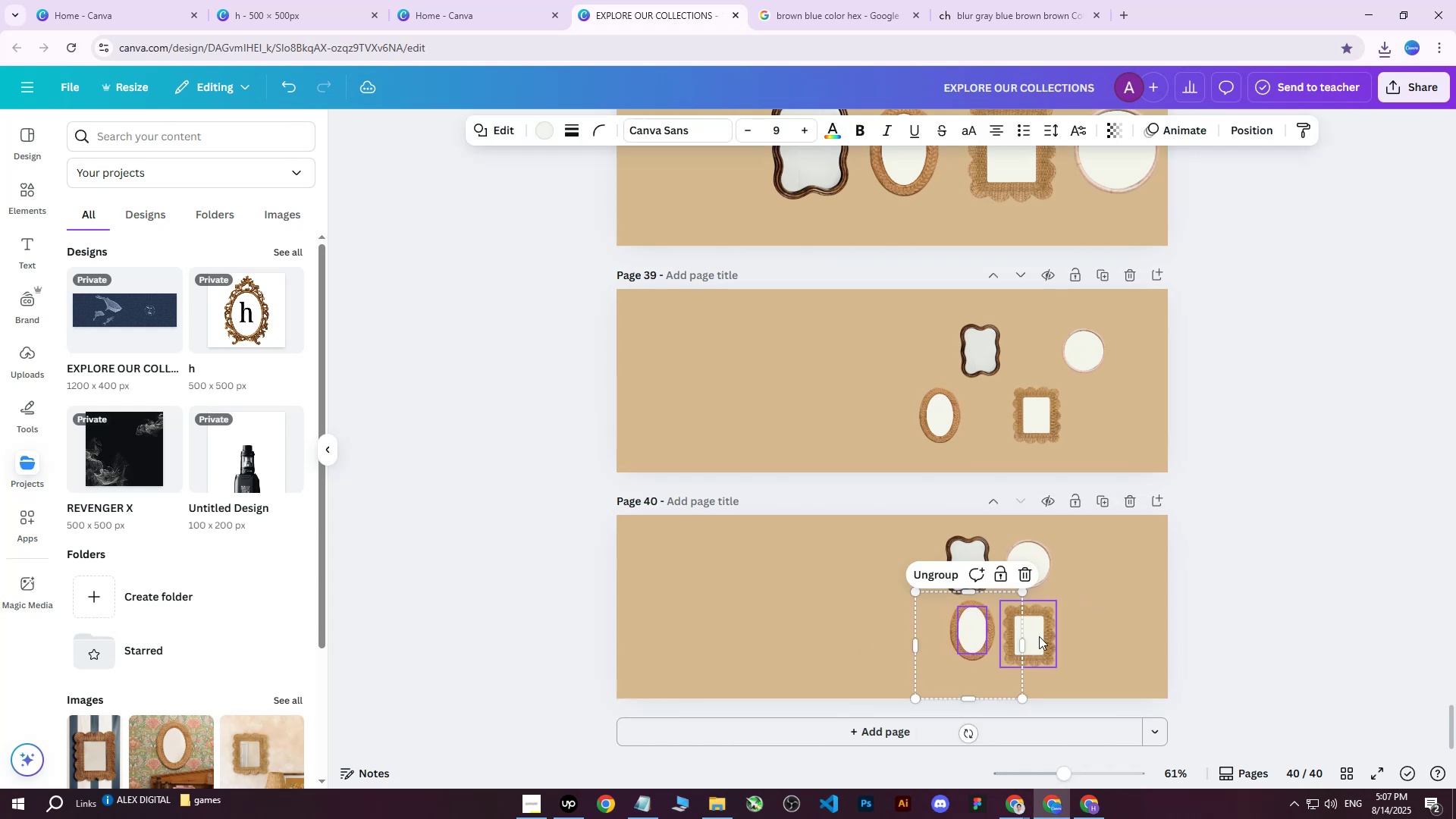 
left_click([1039, 636])
 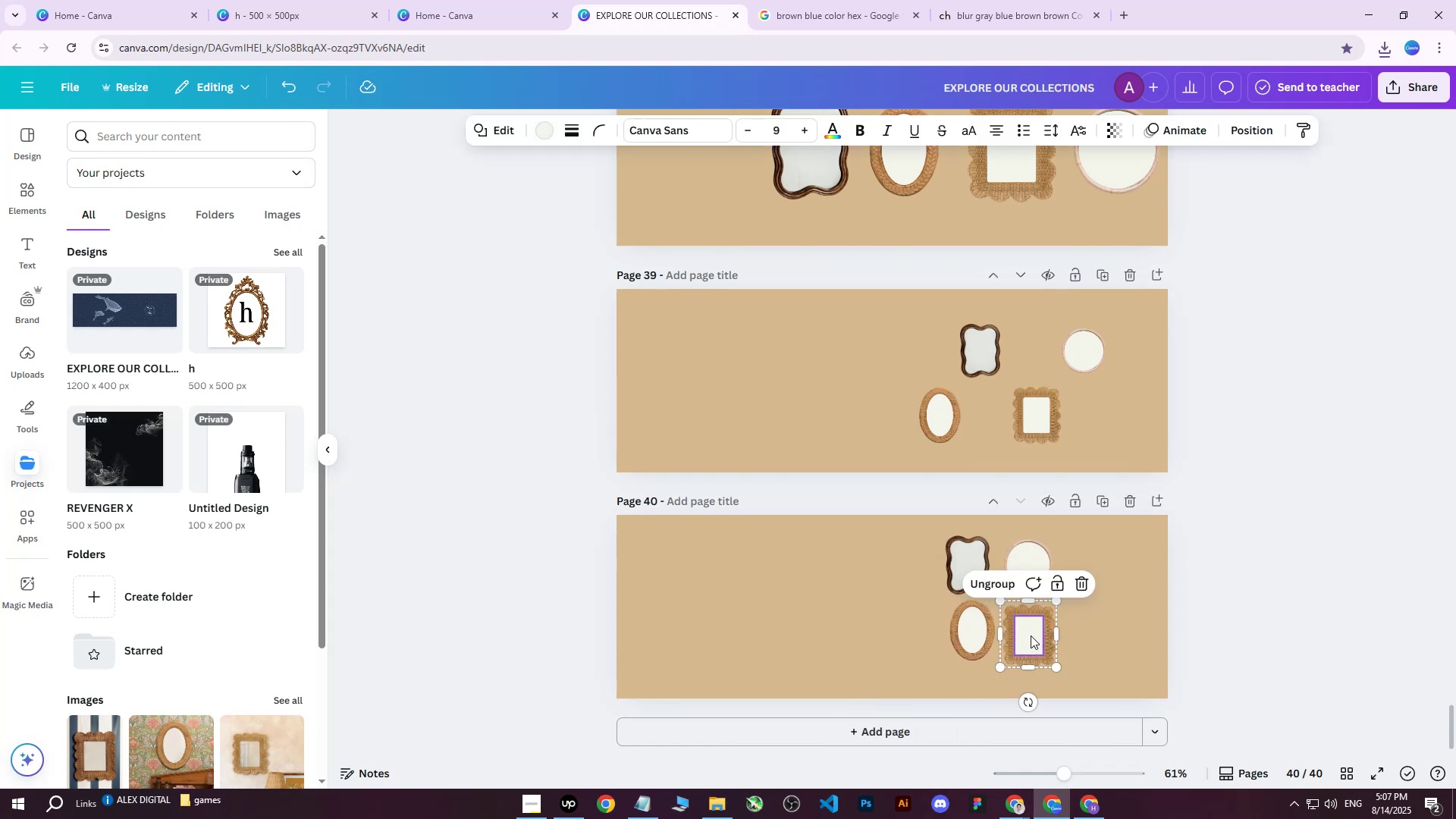 
left_click_drag(start_coordinate=[1031, 635], to_coordinate=[1036, 627])
 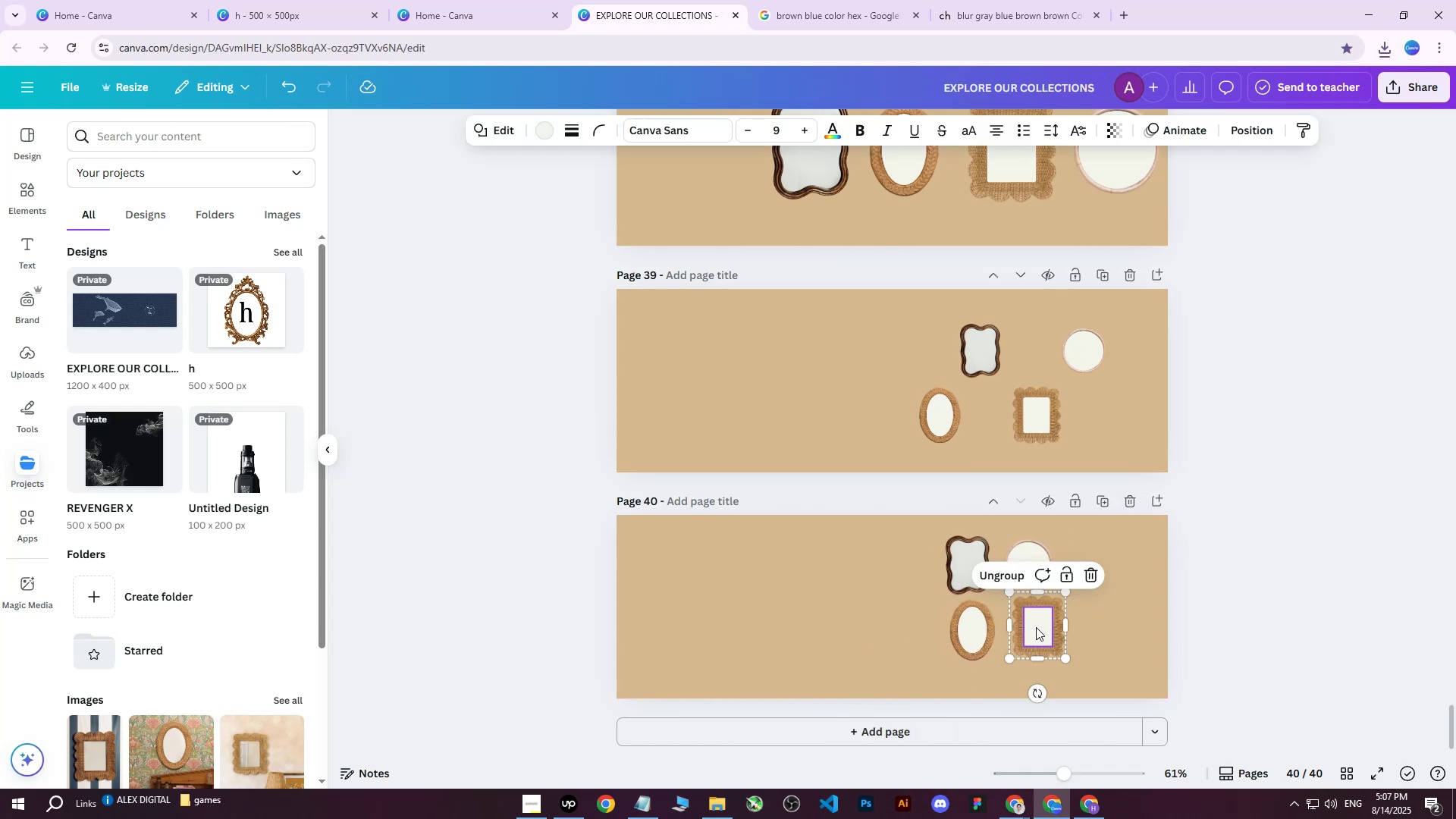 
hold_key(key=ControlLeft, duration=0.4)
scroll: coordinate [1091, 612], scroll_direction: up, amount: 5.0
 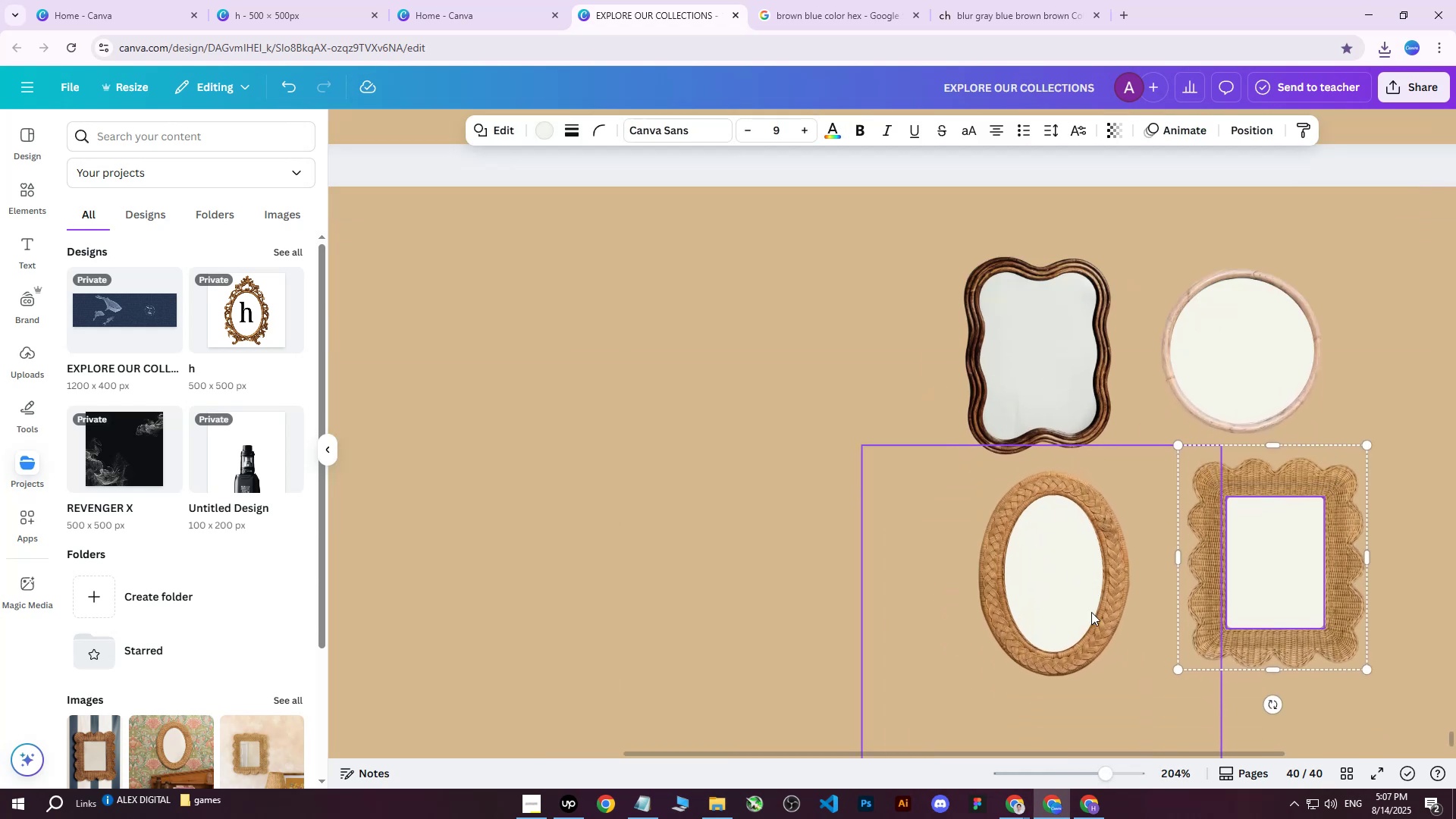 
key(Control+ControlLeft)
 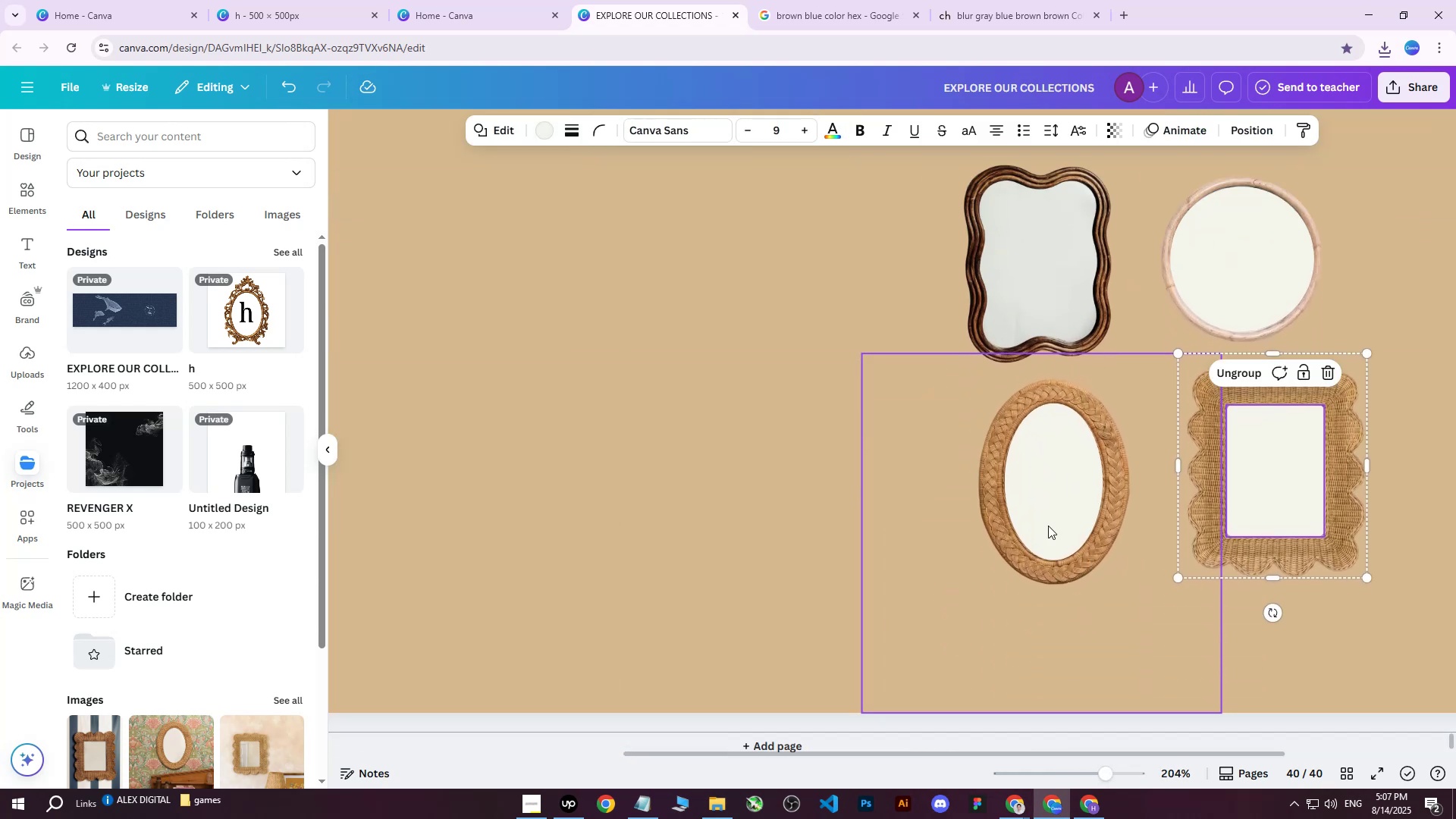 
left_click([1048, 523])
 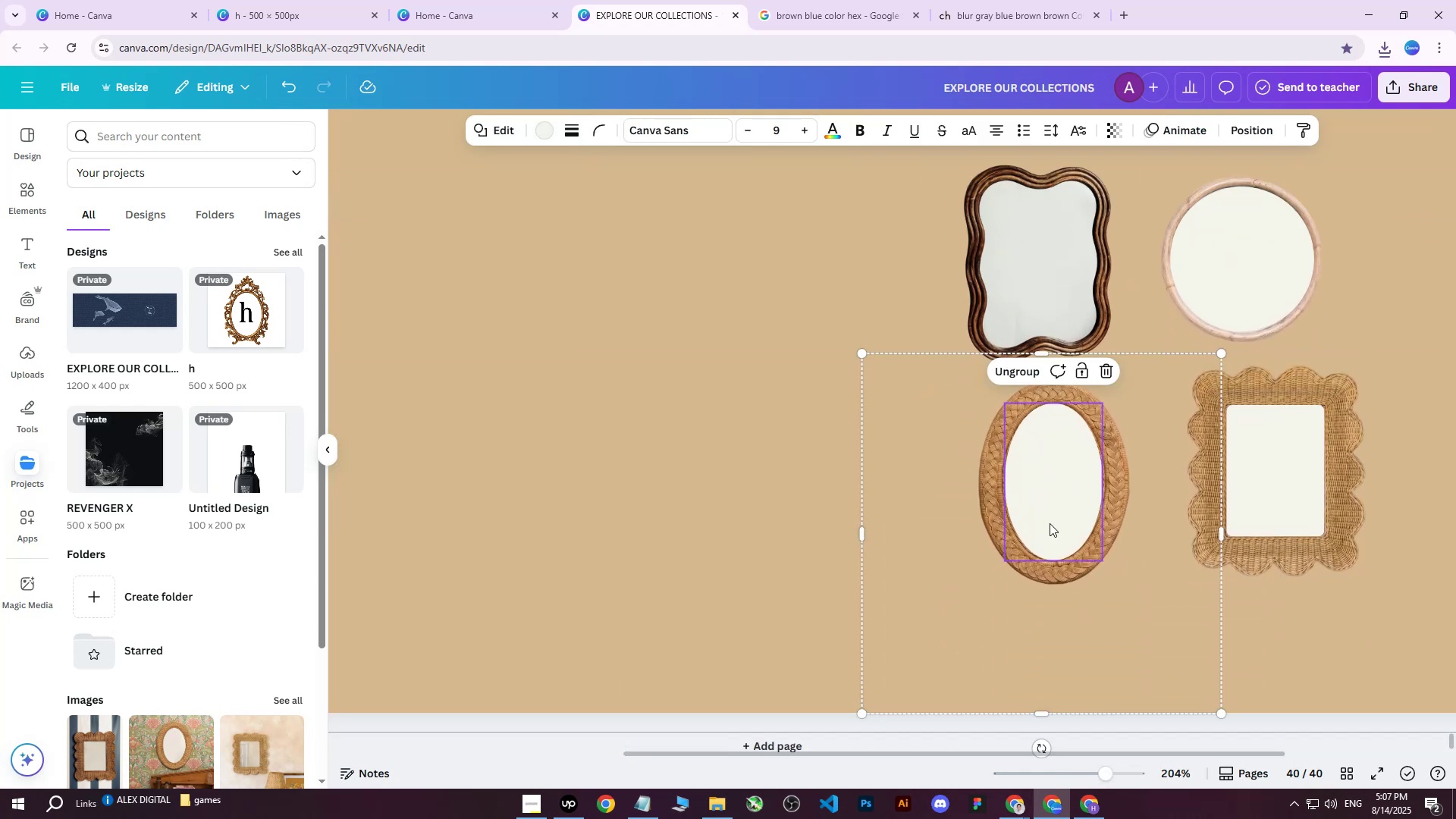 
left_click_drag(start_coordinate=[1046, 517], to_coordinate=[1038, 531])
 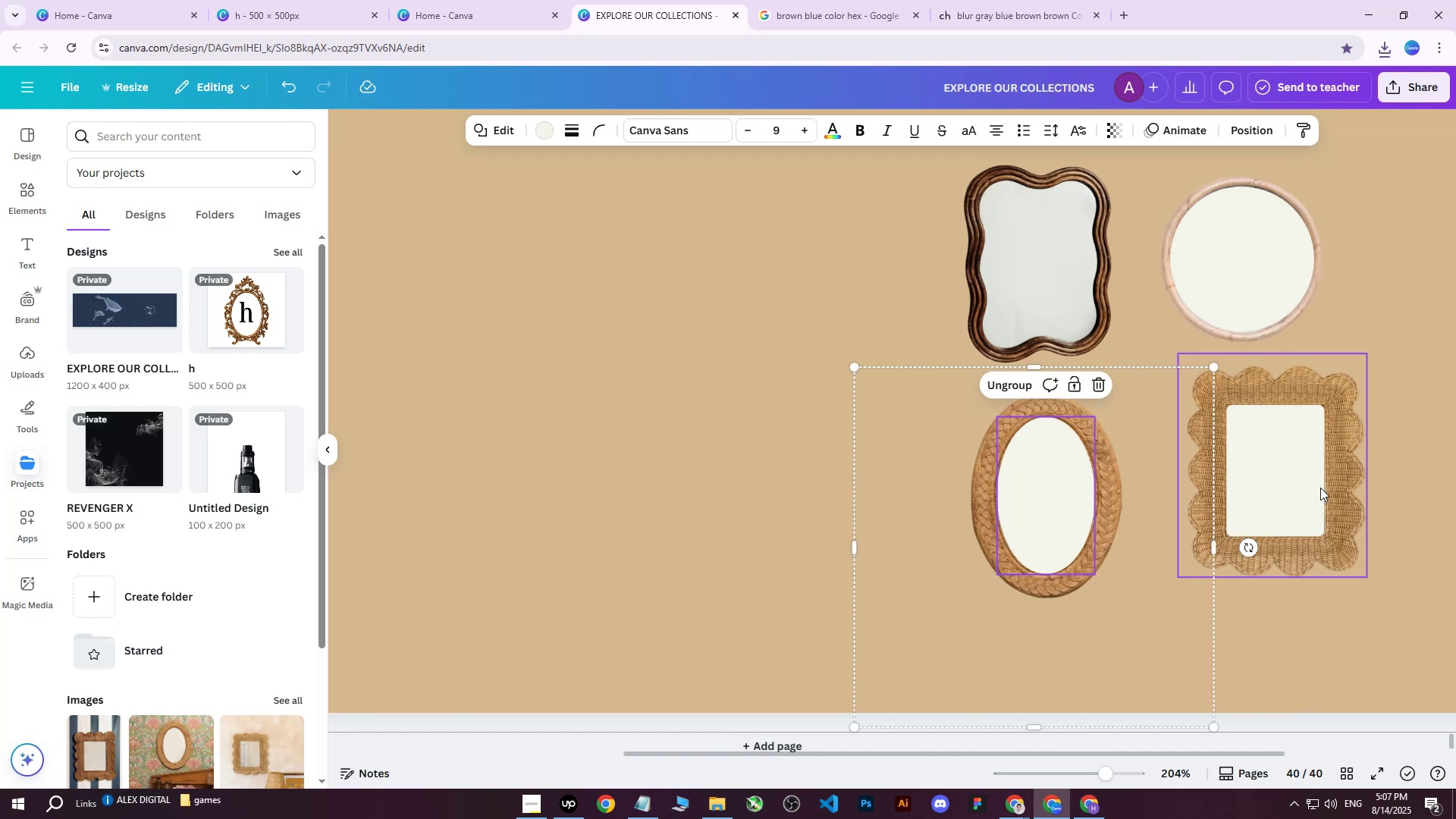 
left_click([1320, 488])
 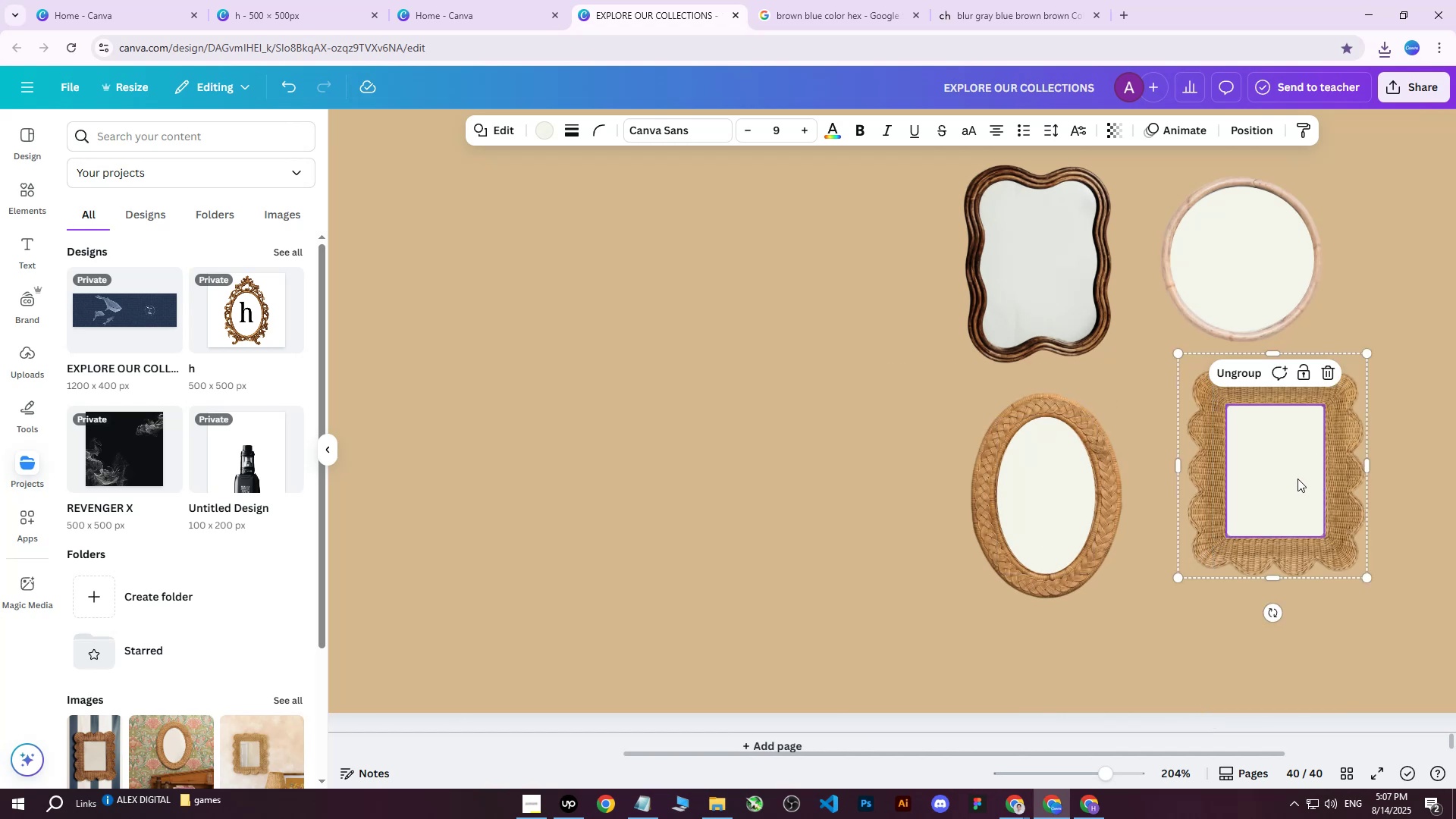 
left_click_drag(start_coordinate=[1294, 479], to_coordinate=[1061, 507])
 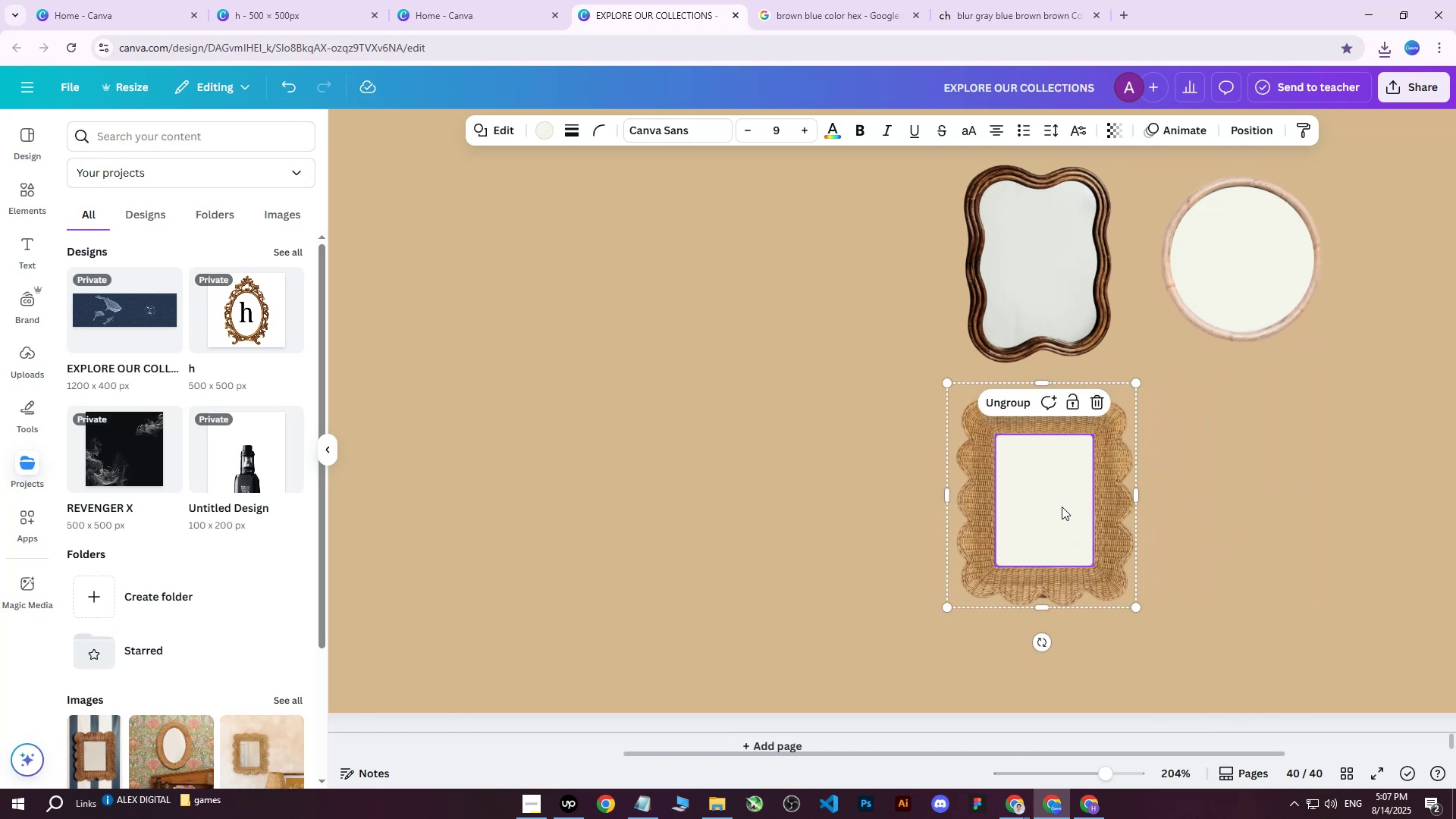 
hold_key(key=ArrowRight, duration=1.53)
 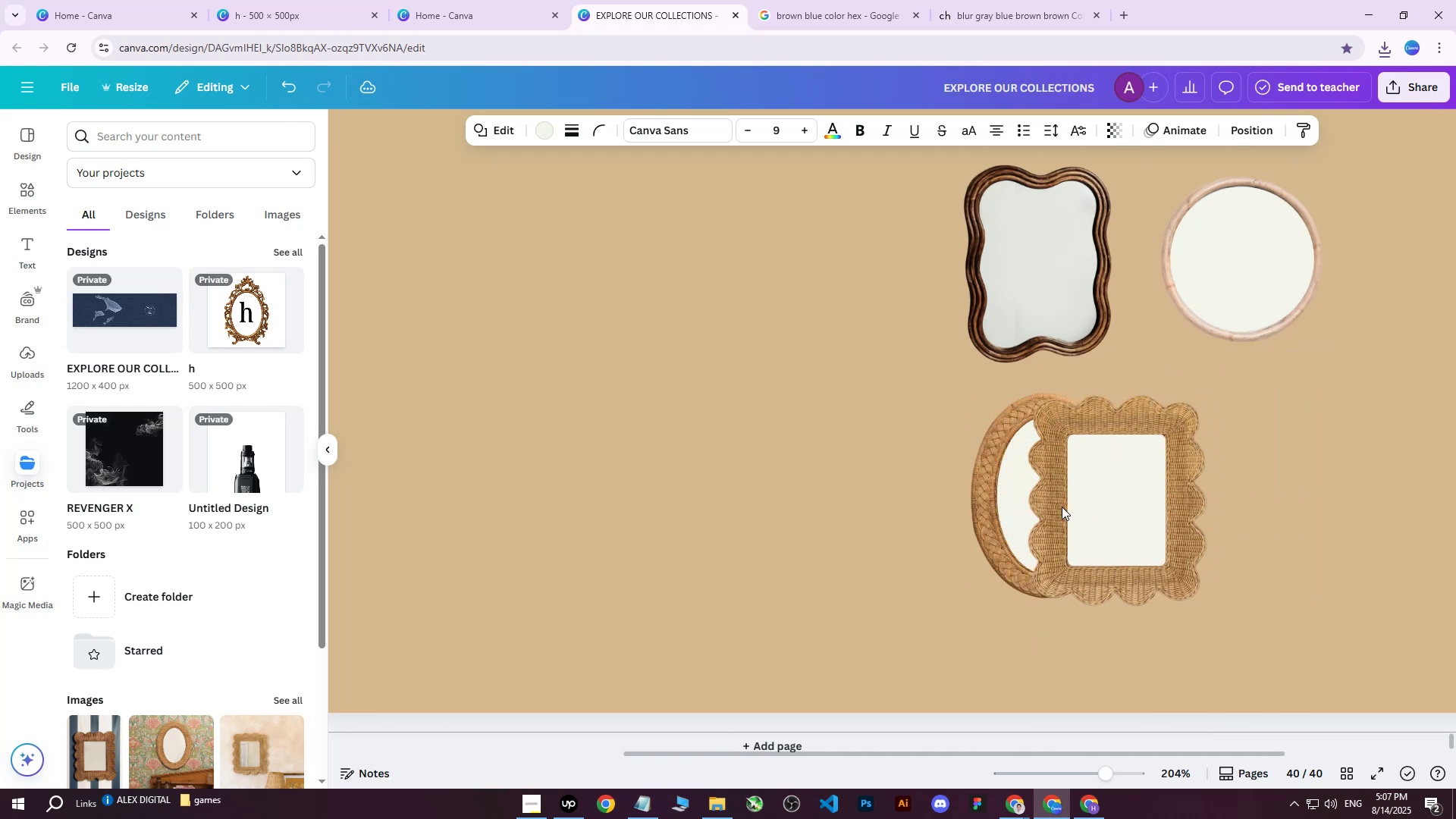 
hold_key(key=ArrowRight, duration=1.52)
 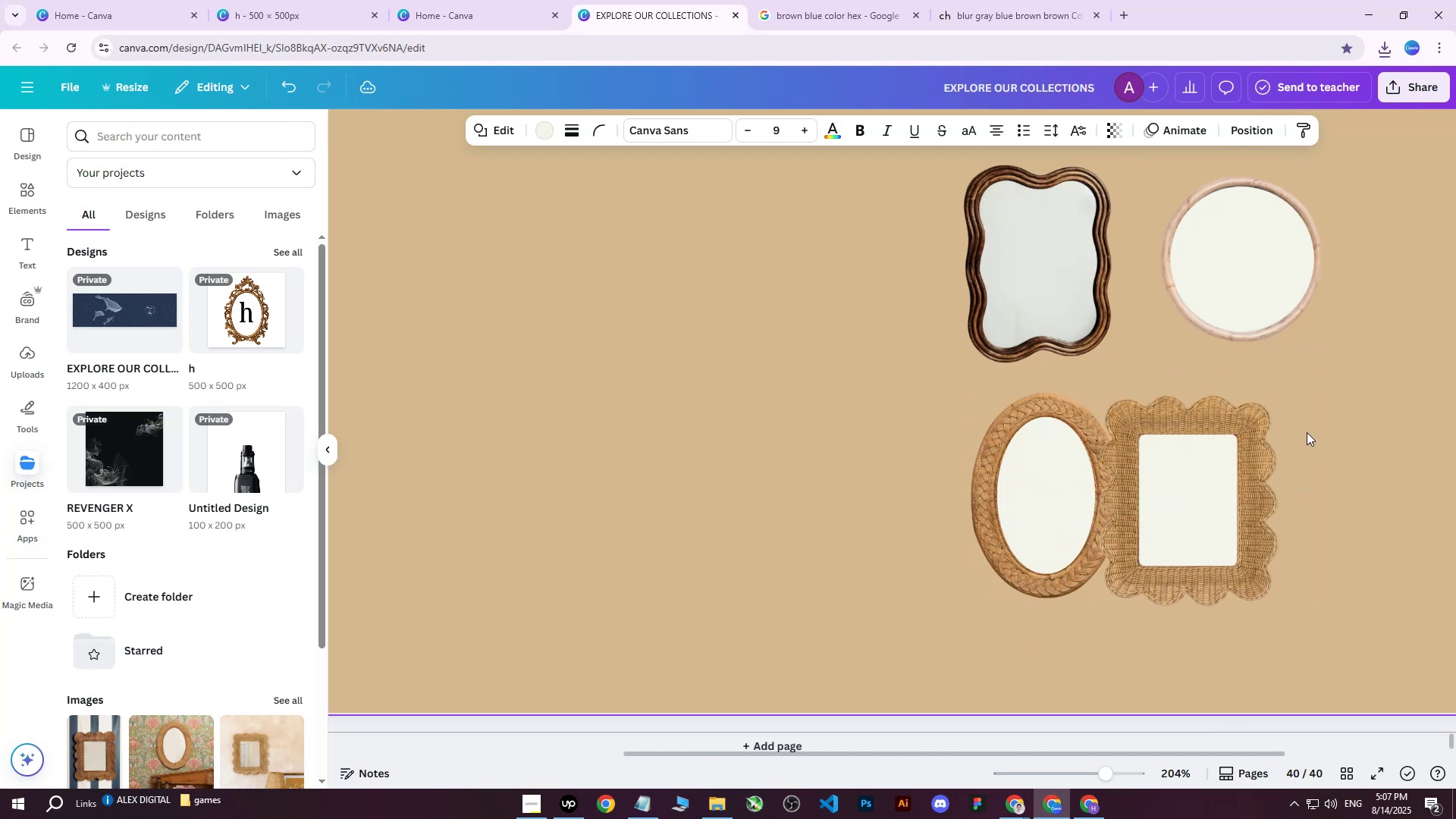 
hold_key(key=ArrowRight, duration=1.52)
 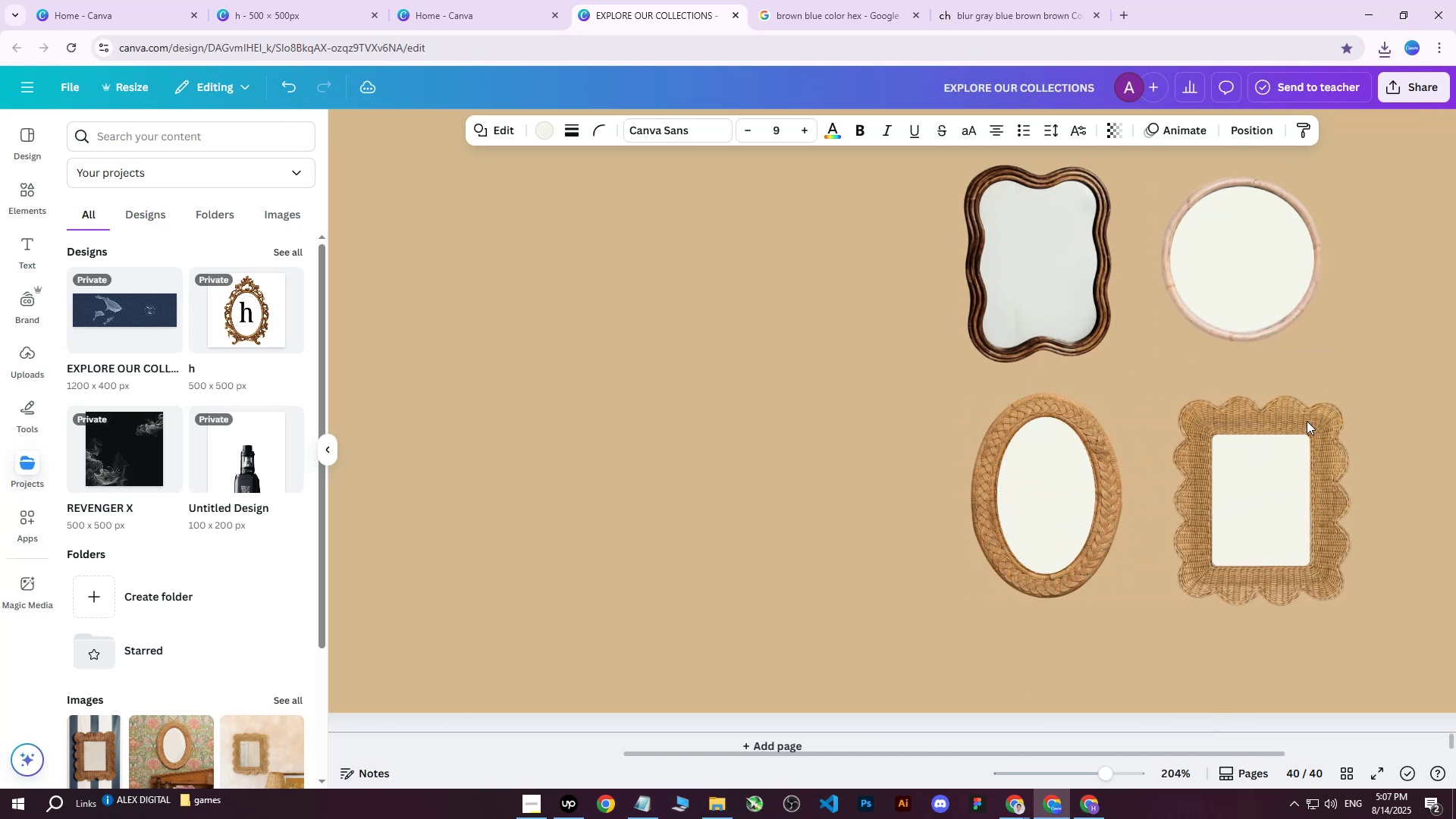 
hold_key(key=ArrowRight, duration=0.68)
 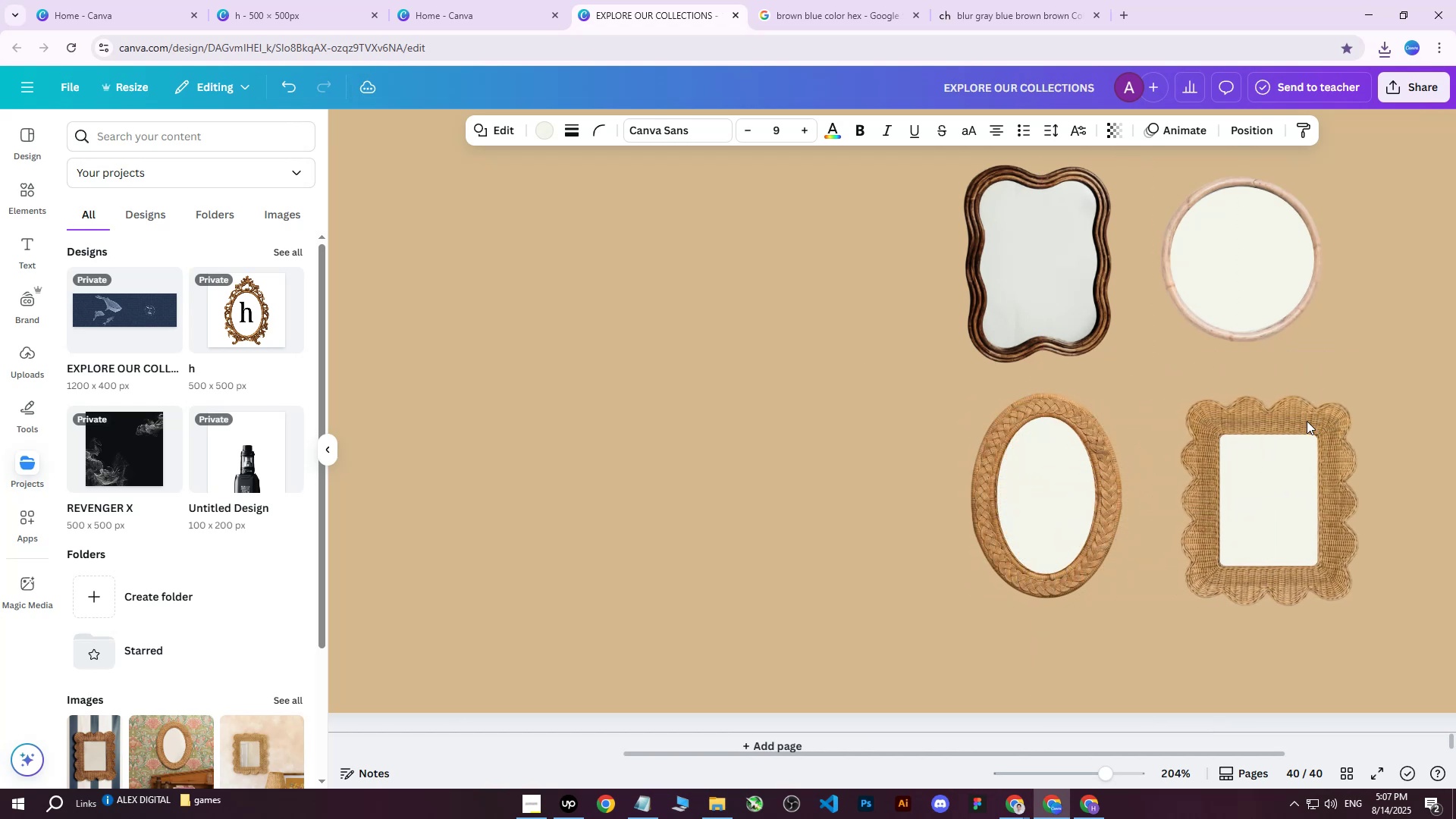 
key(ArrowLeft)
 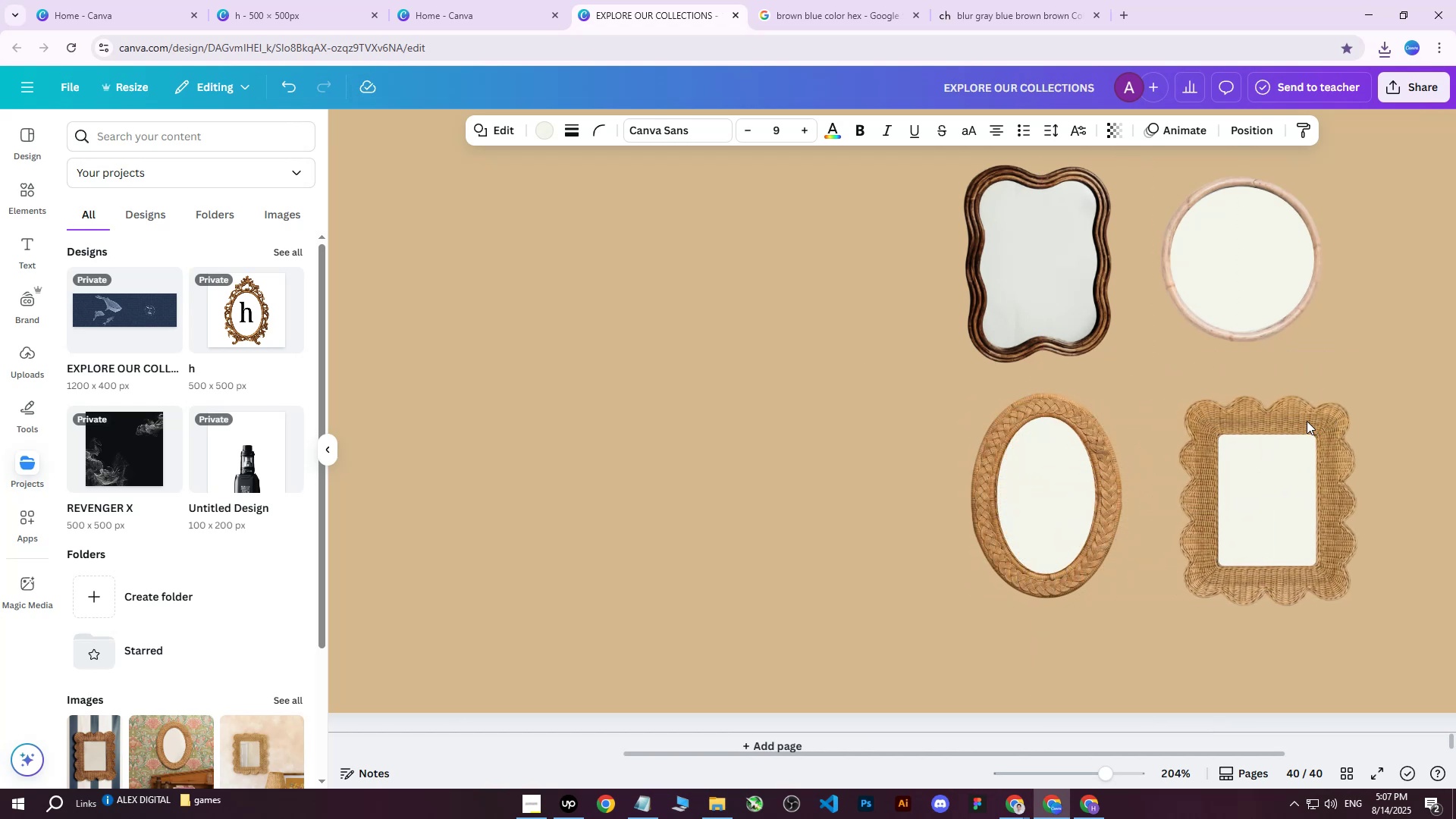 
key(ArrowLeft)
 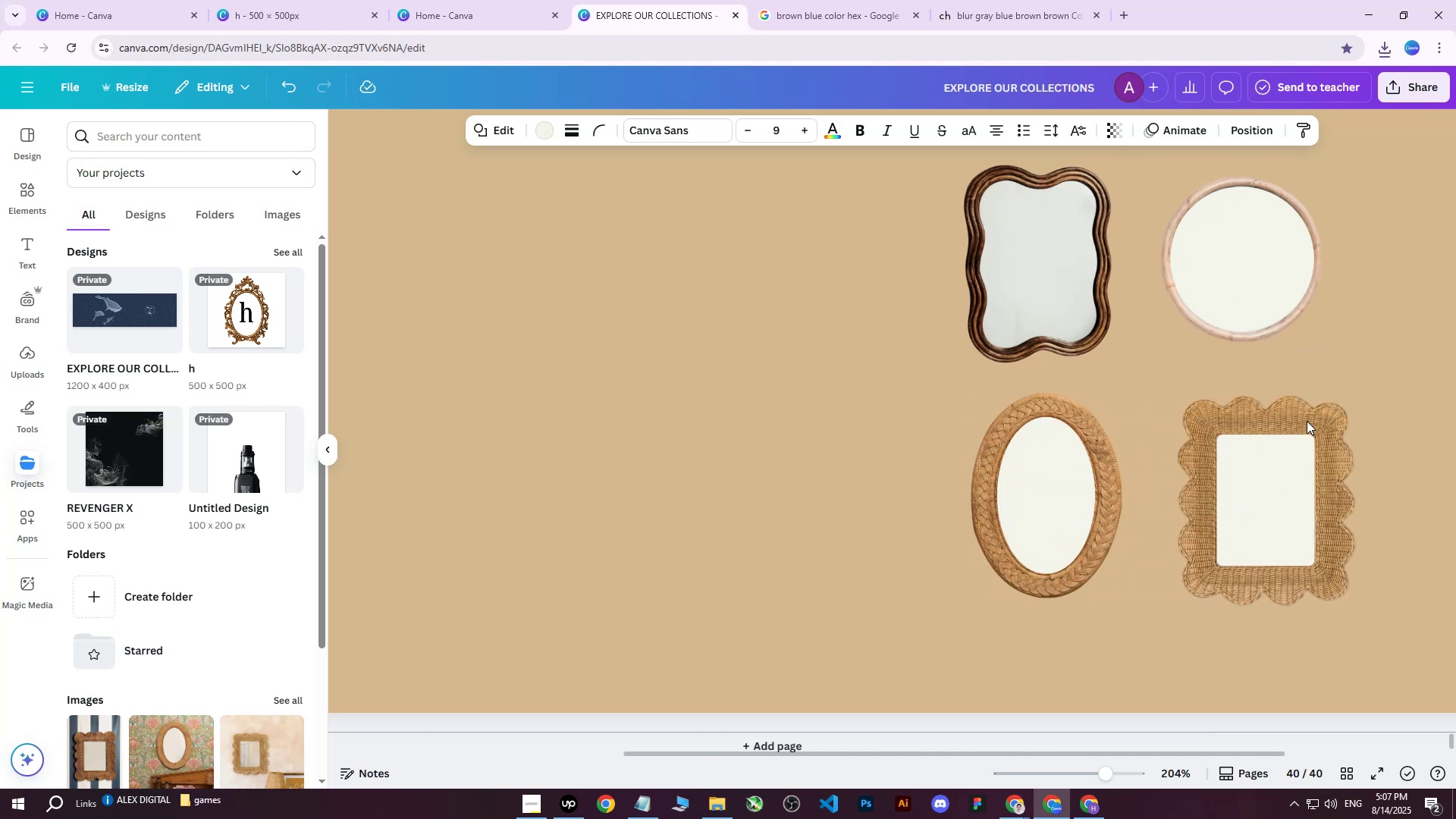 
key(ArrowLeft)
 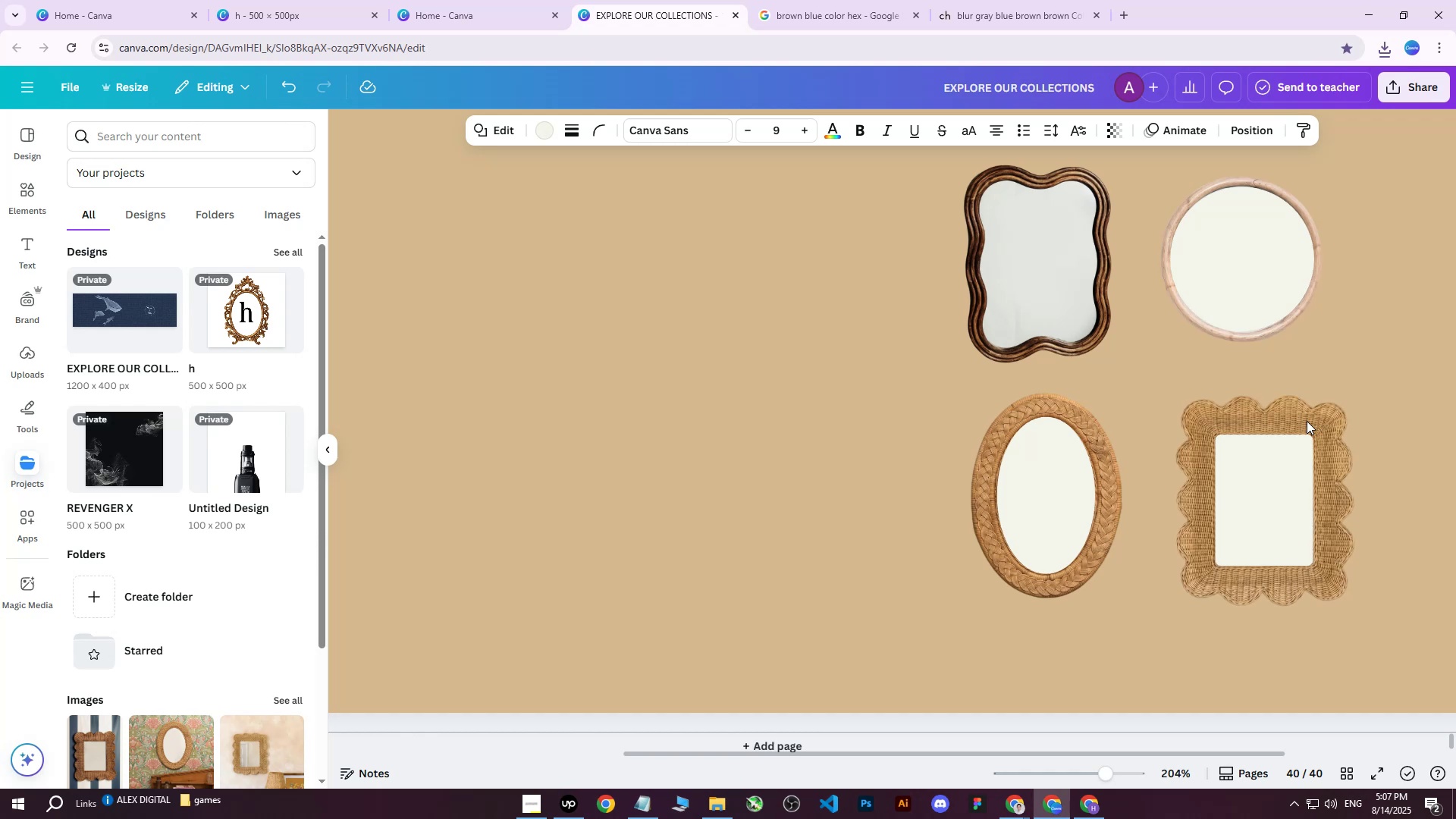 
key(ArrowLeft)
 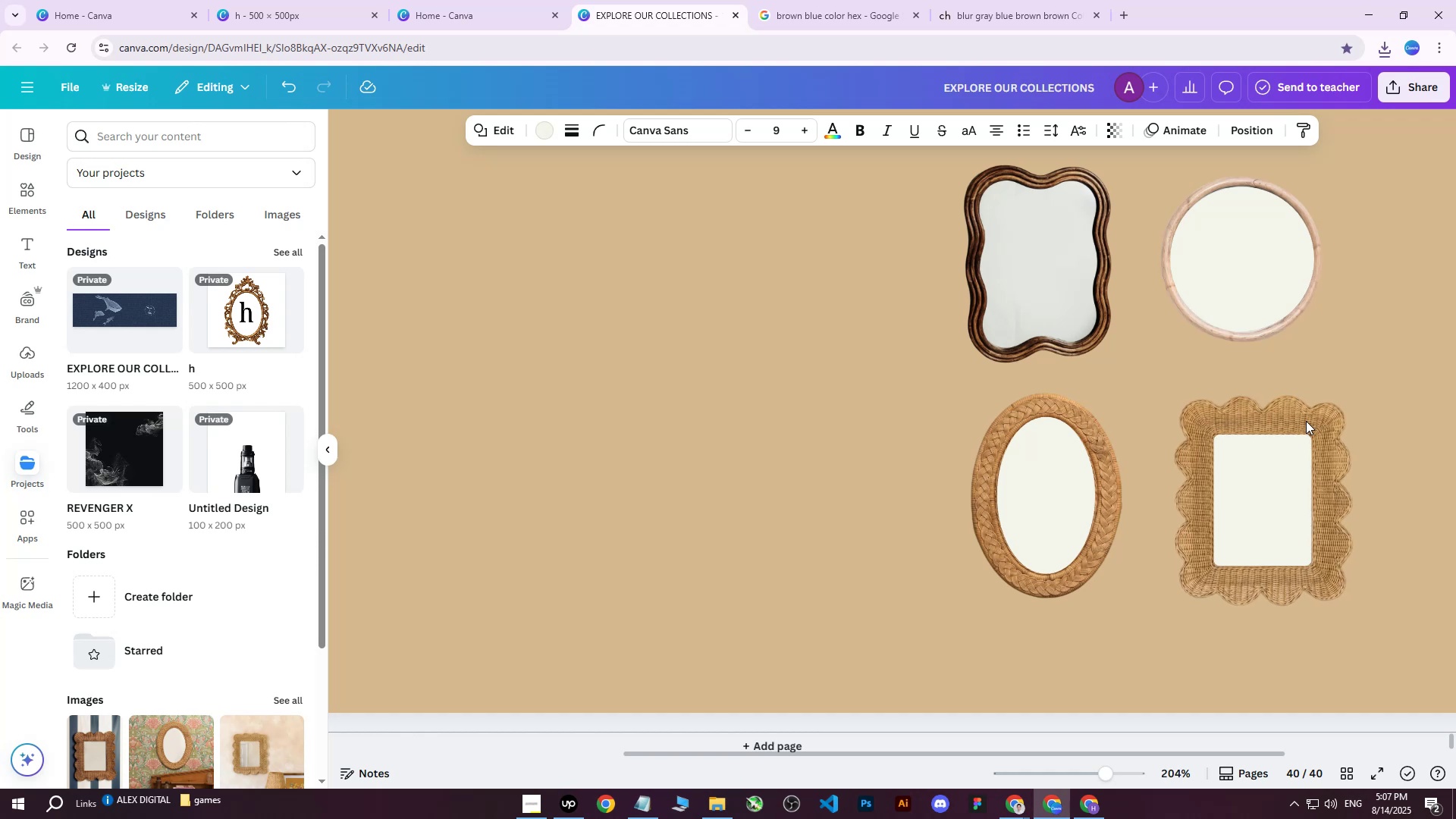 
key(ArrowLeft)
 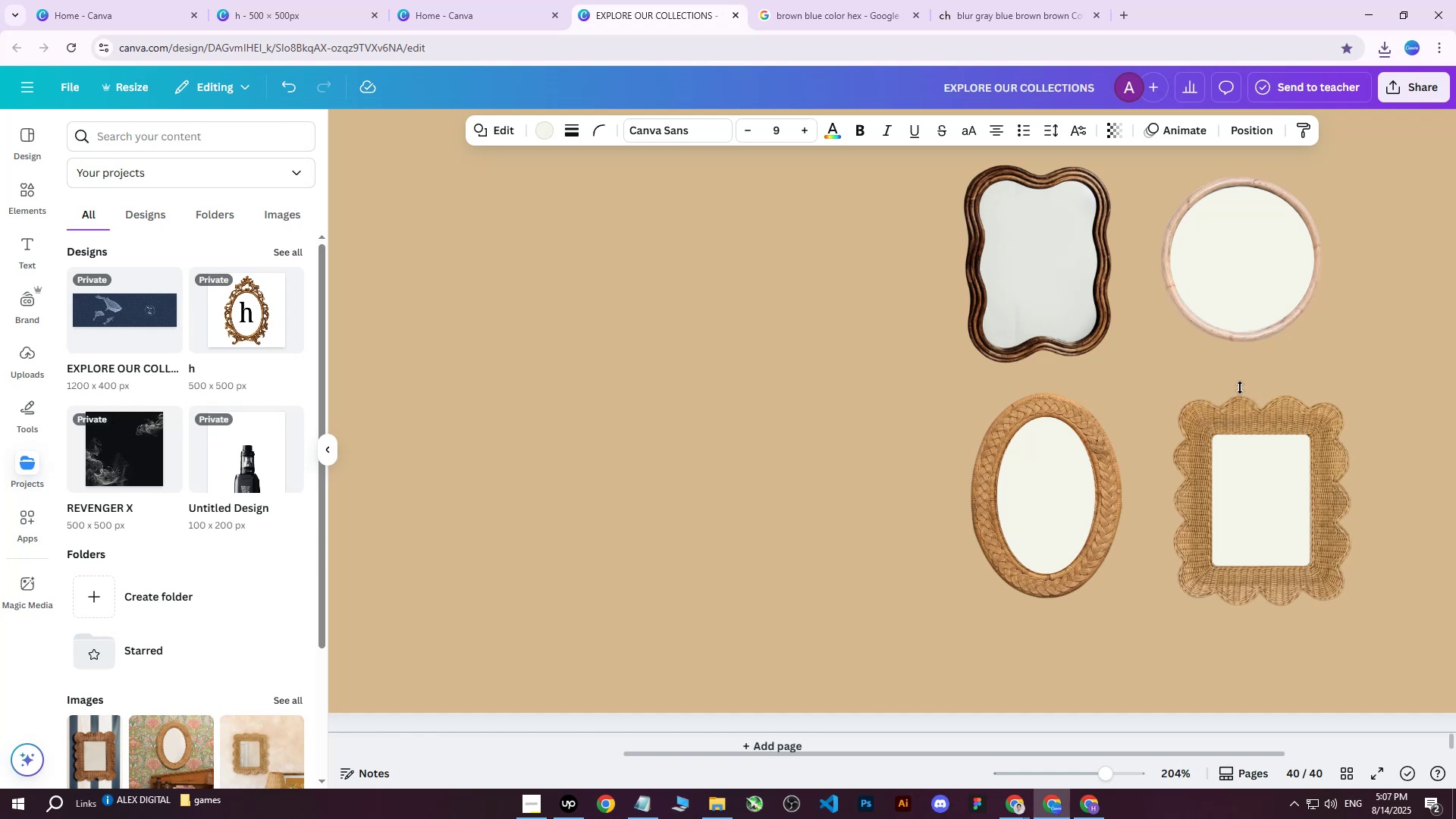 
key(ArrowRight)
 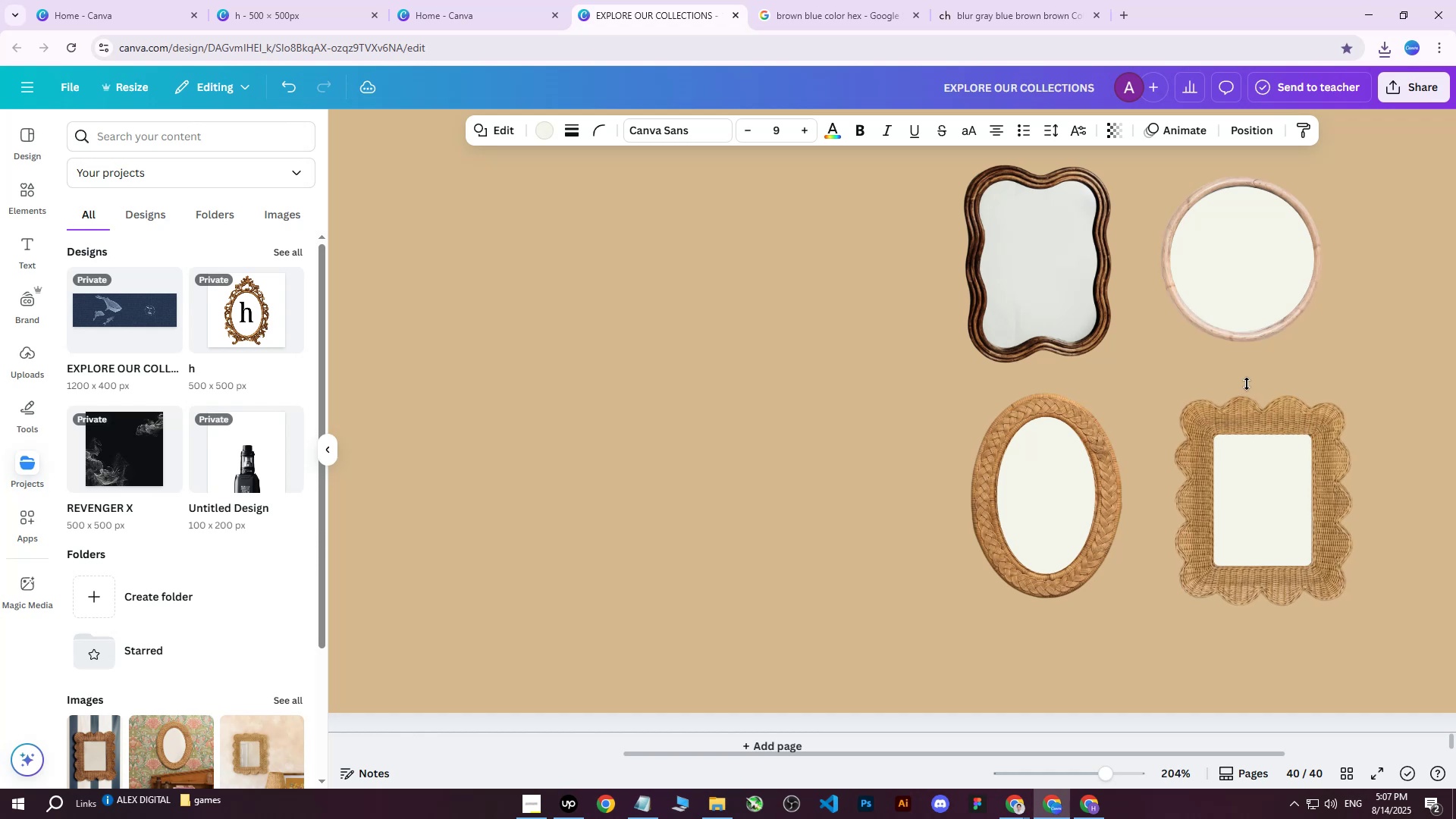 
key(ArrowLeft)
 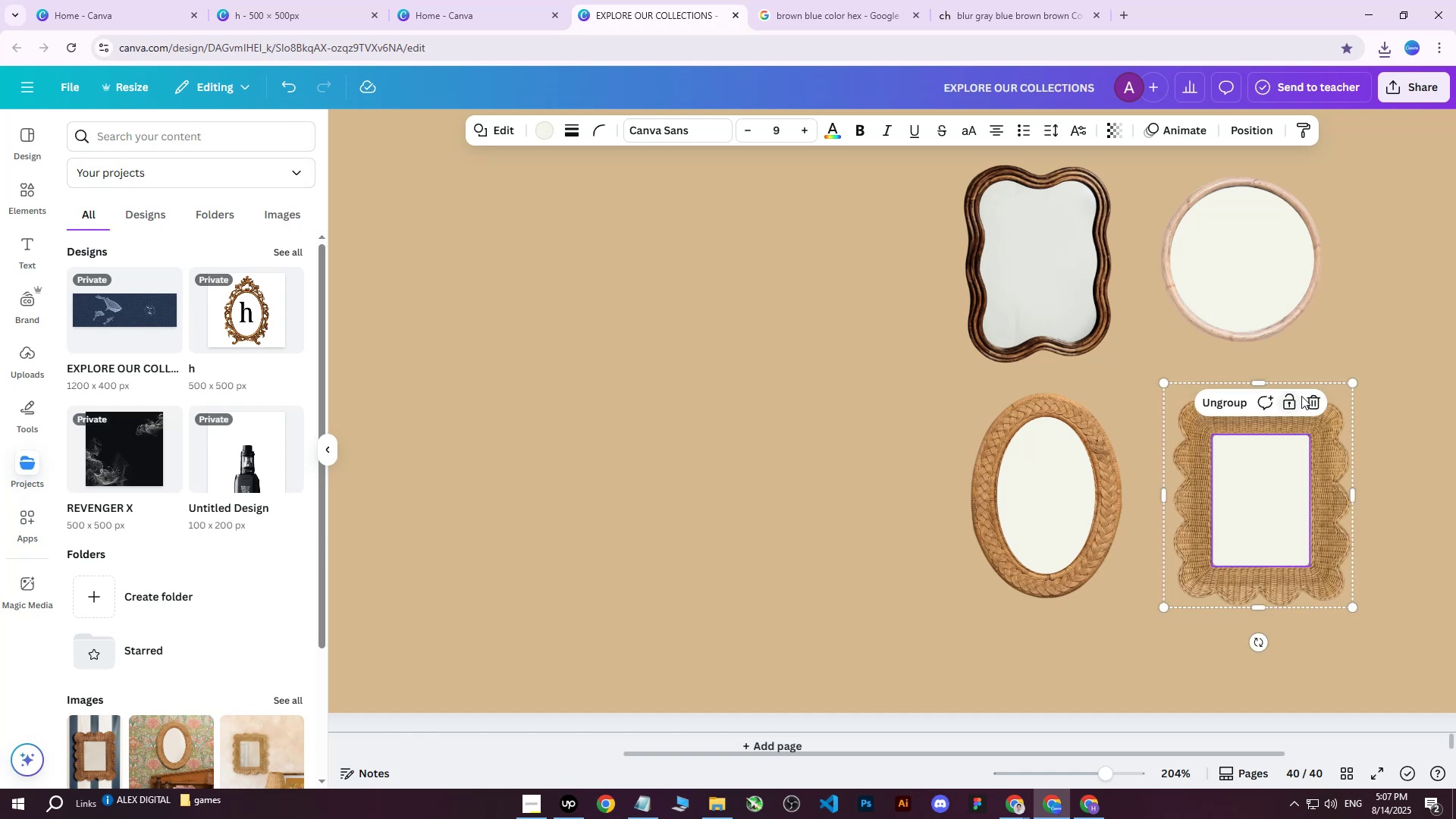 
hold_key(key=ControlLeft, duration=0.43)
scroll: coordinate [1301, 396], scroll_direction: down, amount: 4.0
 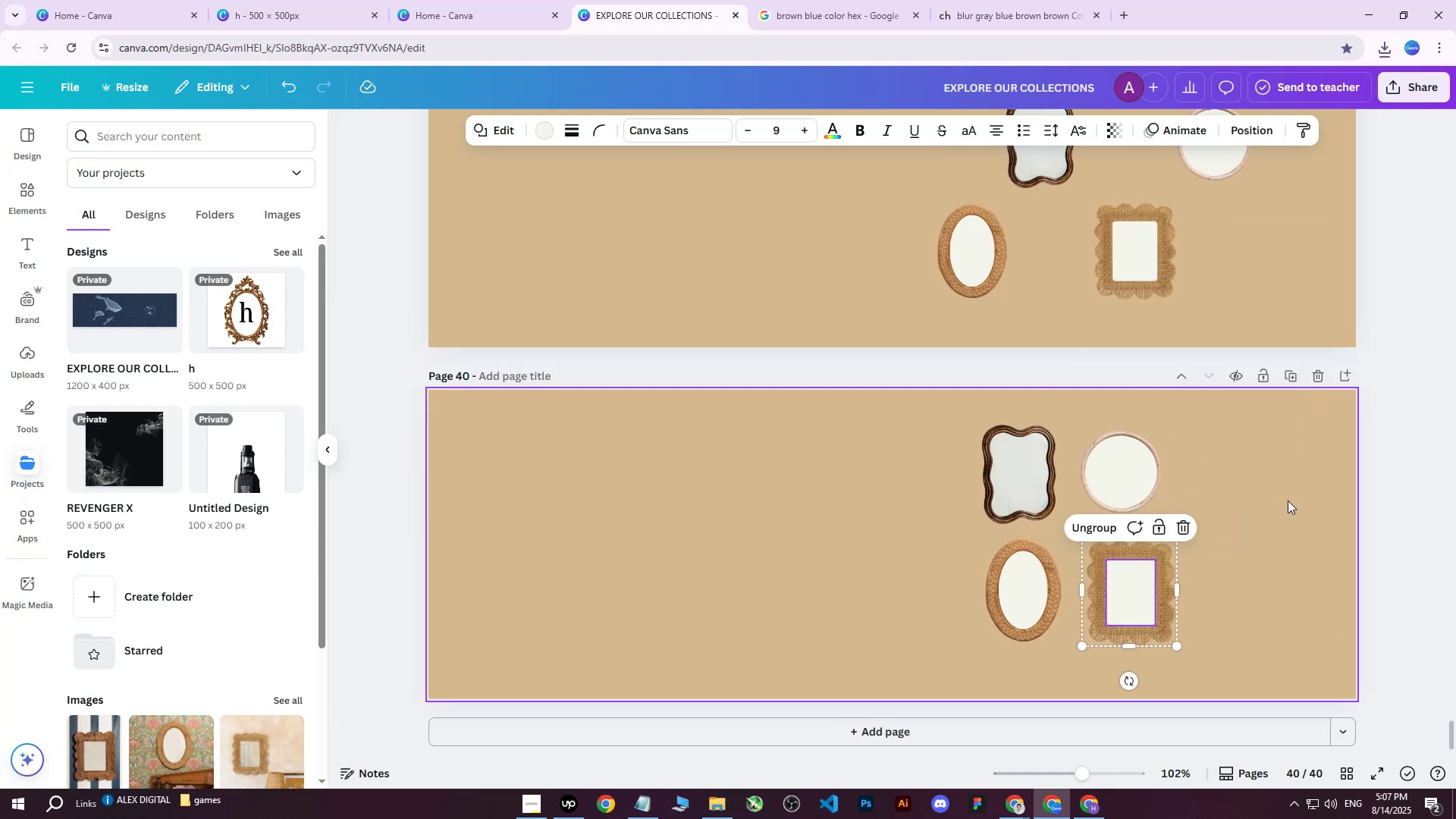 
left_click([1337, 498])
 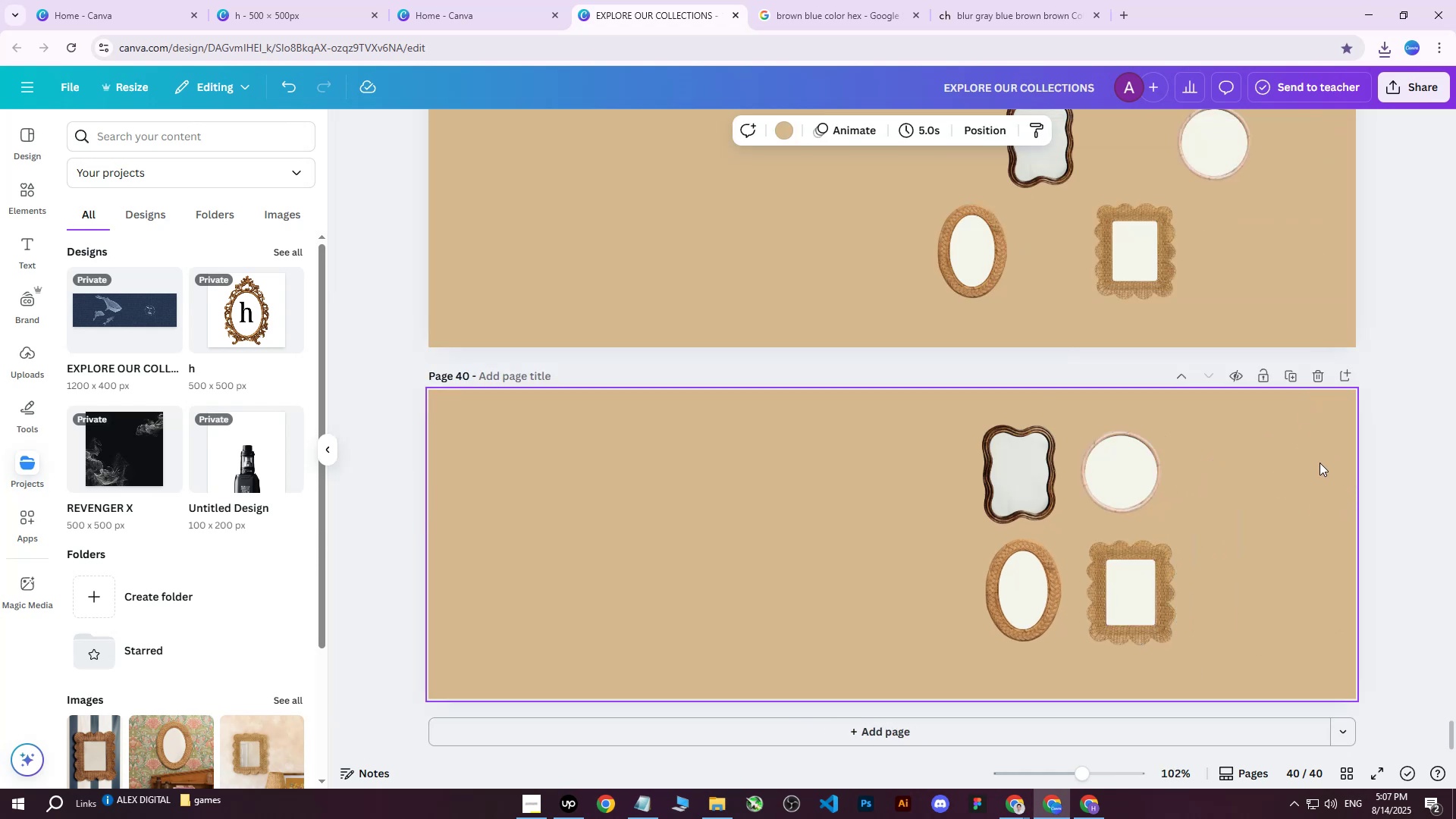 
scroll: coordinate [1282, 457], scroll_direction: down, amount: 2.0
 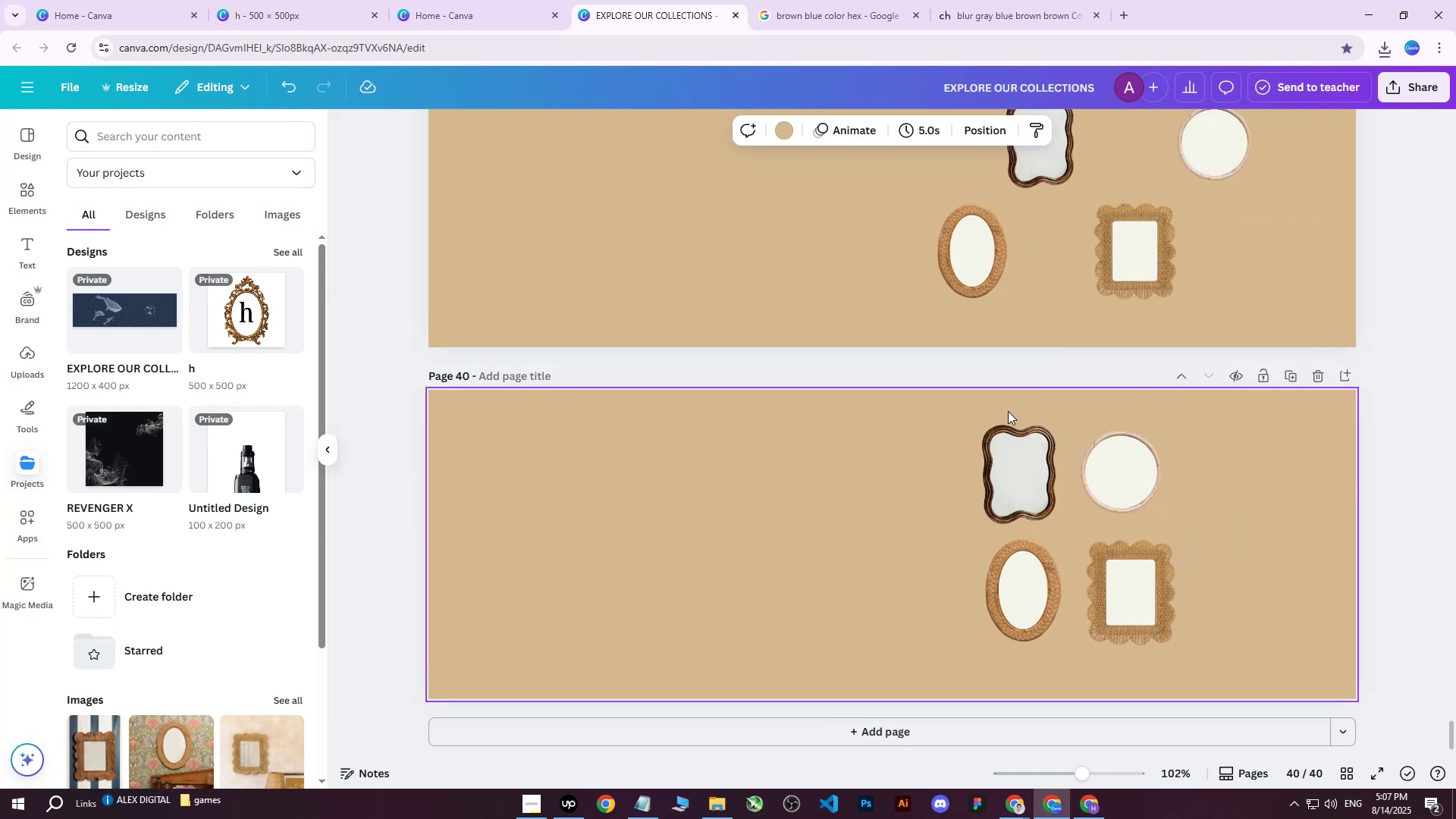 
left_click_drag(start_coordinate=[959, 396], to_coordinate=[1198, 664])
 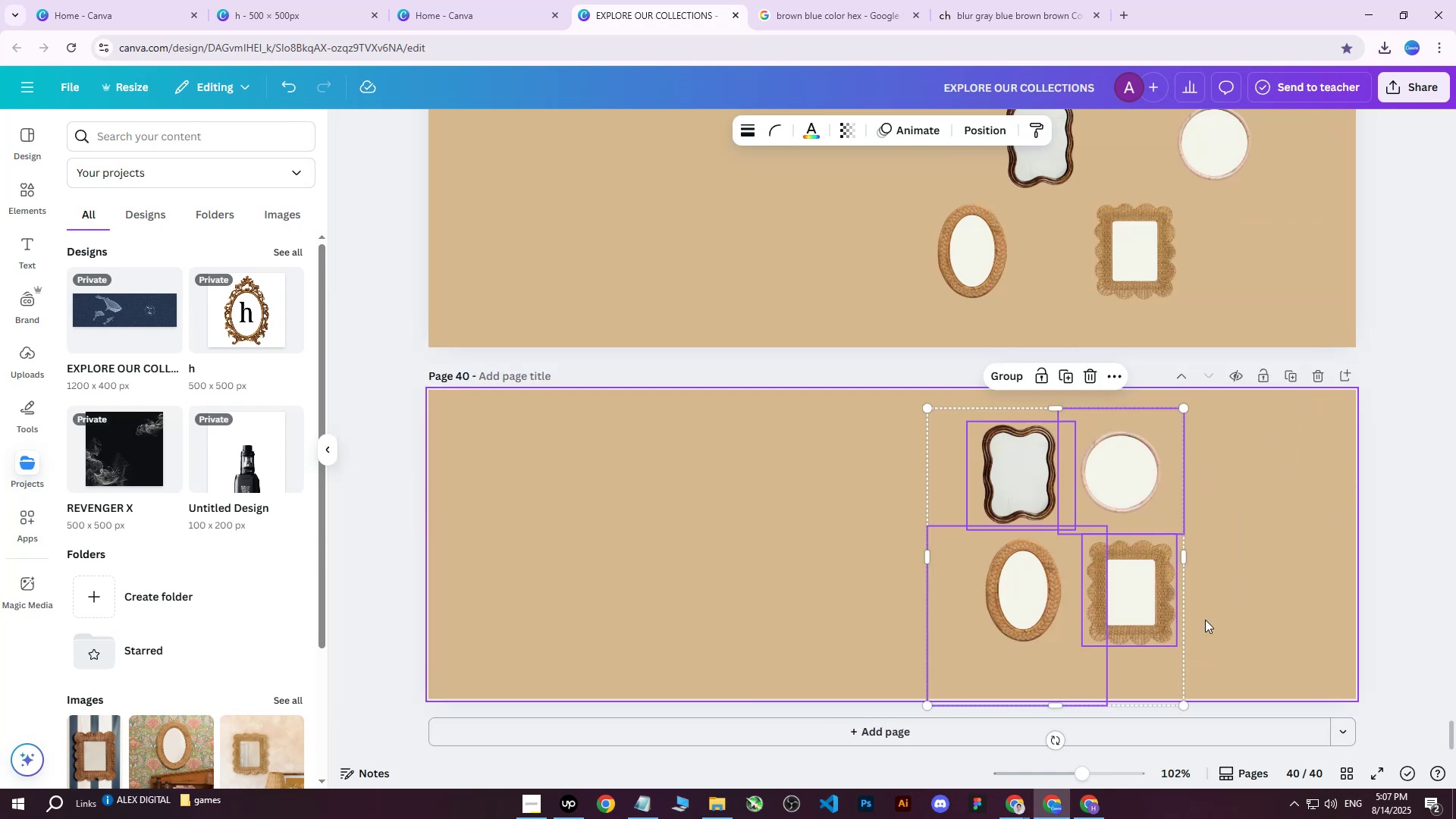 
hold_key(key=ControlLeft, duration=0.32)
scroll: coordinate [1213, 607], scroll_direction: down, amount: 3.0
 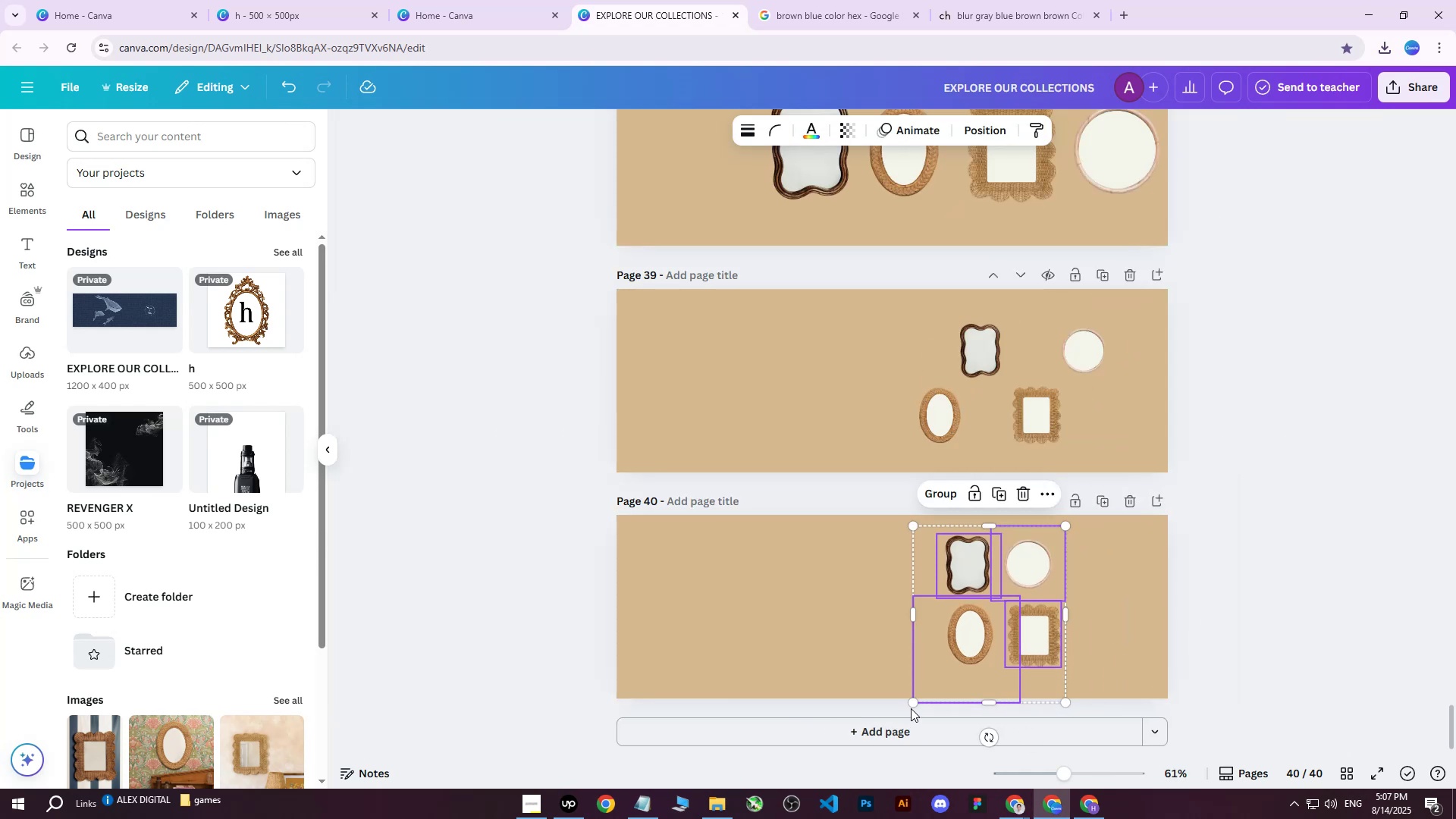 
left_click_drag(start_coordinate=[911, 703], to_coordinate=[528, 759])
 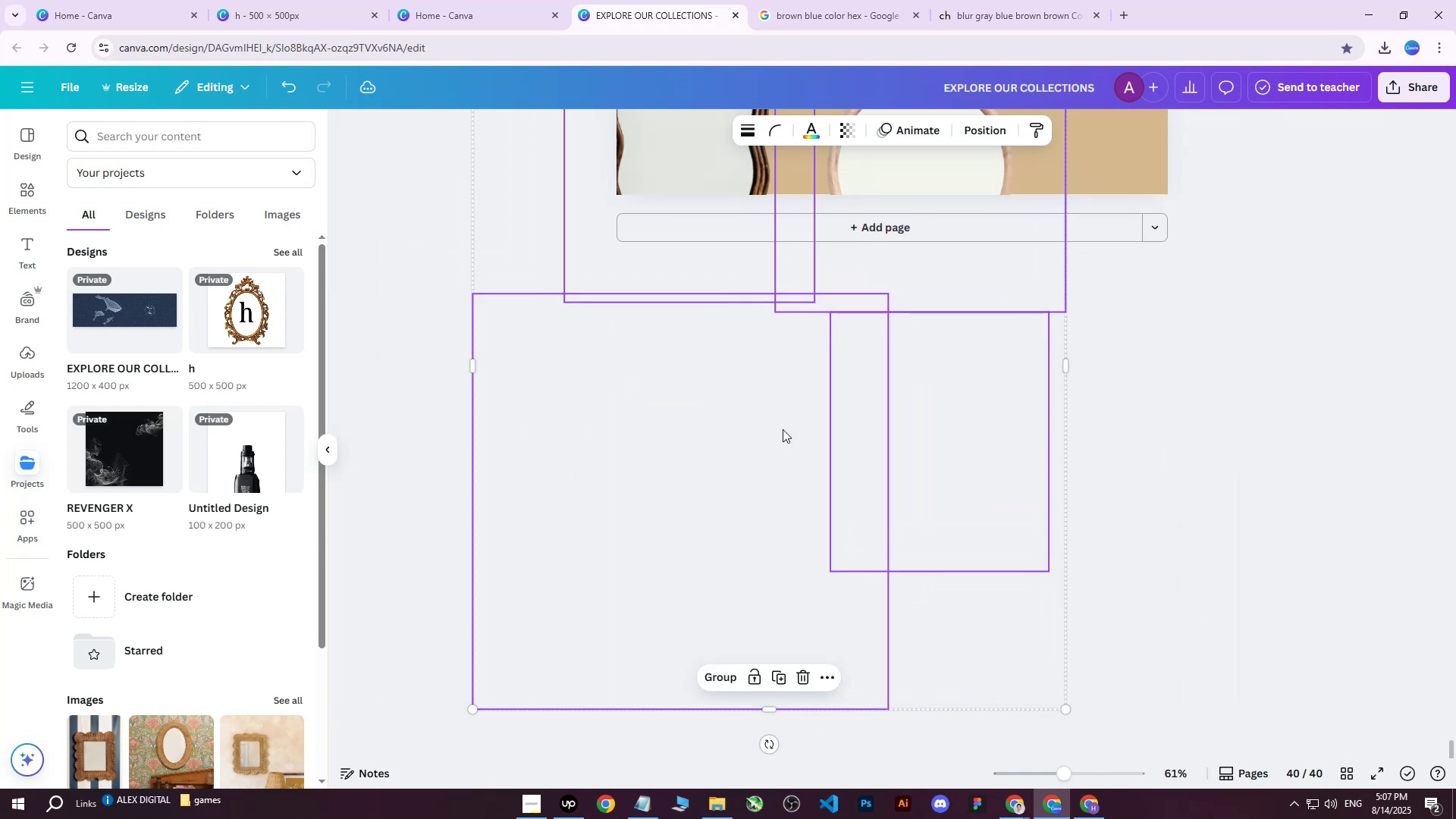 
scroll: coordinate [825, 418], scroll_direction: up, amount: 4.0
 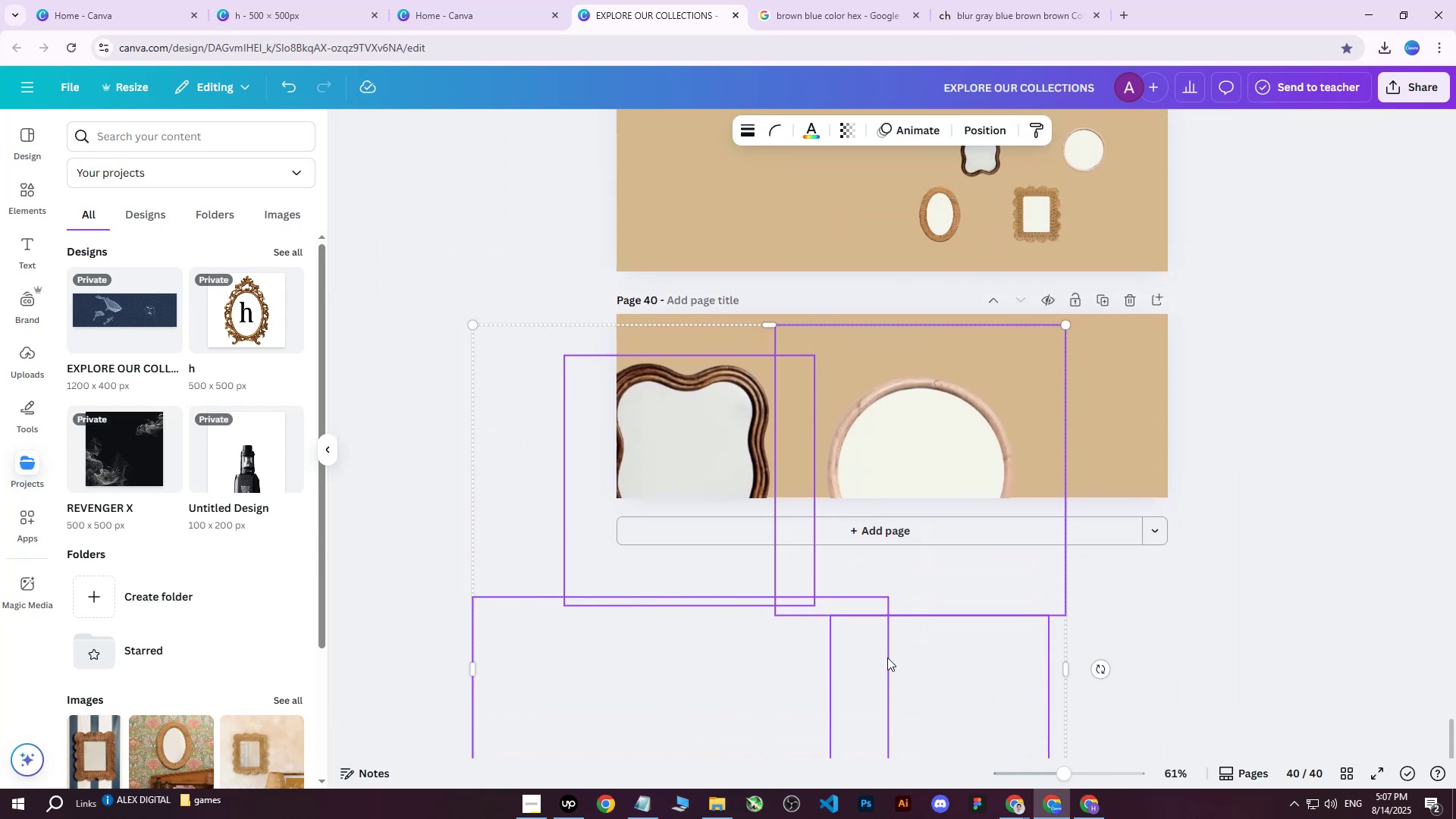 
left_click_drag(start_coordinate=[886, 661], to_coordinate=[985, 542])
 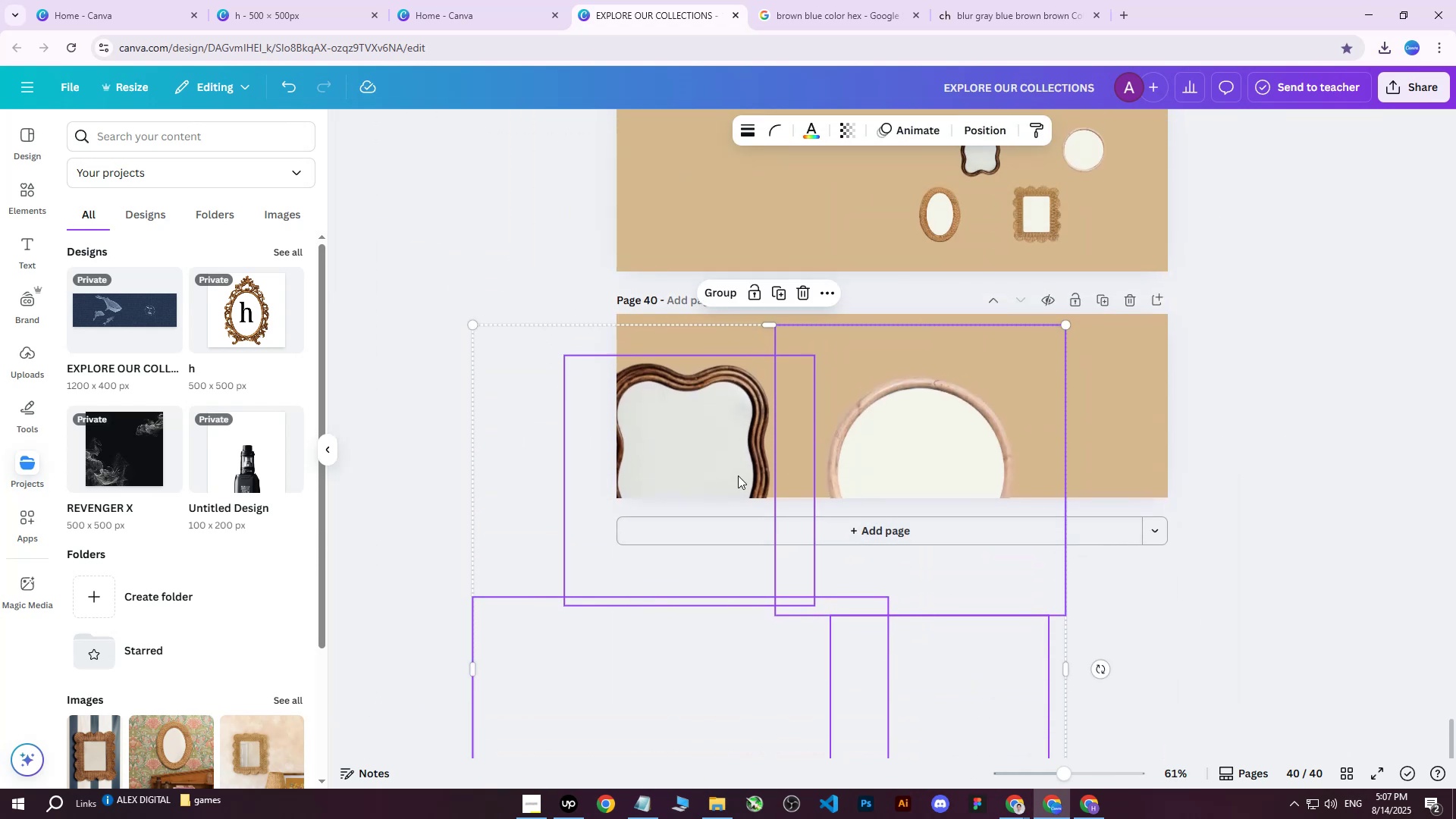 
left_click_drag(start_coordinate=[695, 468], to_coordinate=[856, 259])
 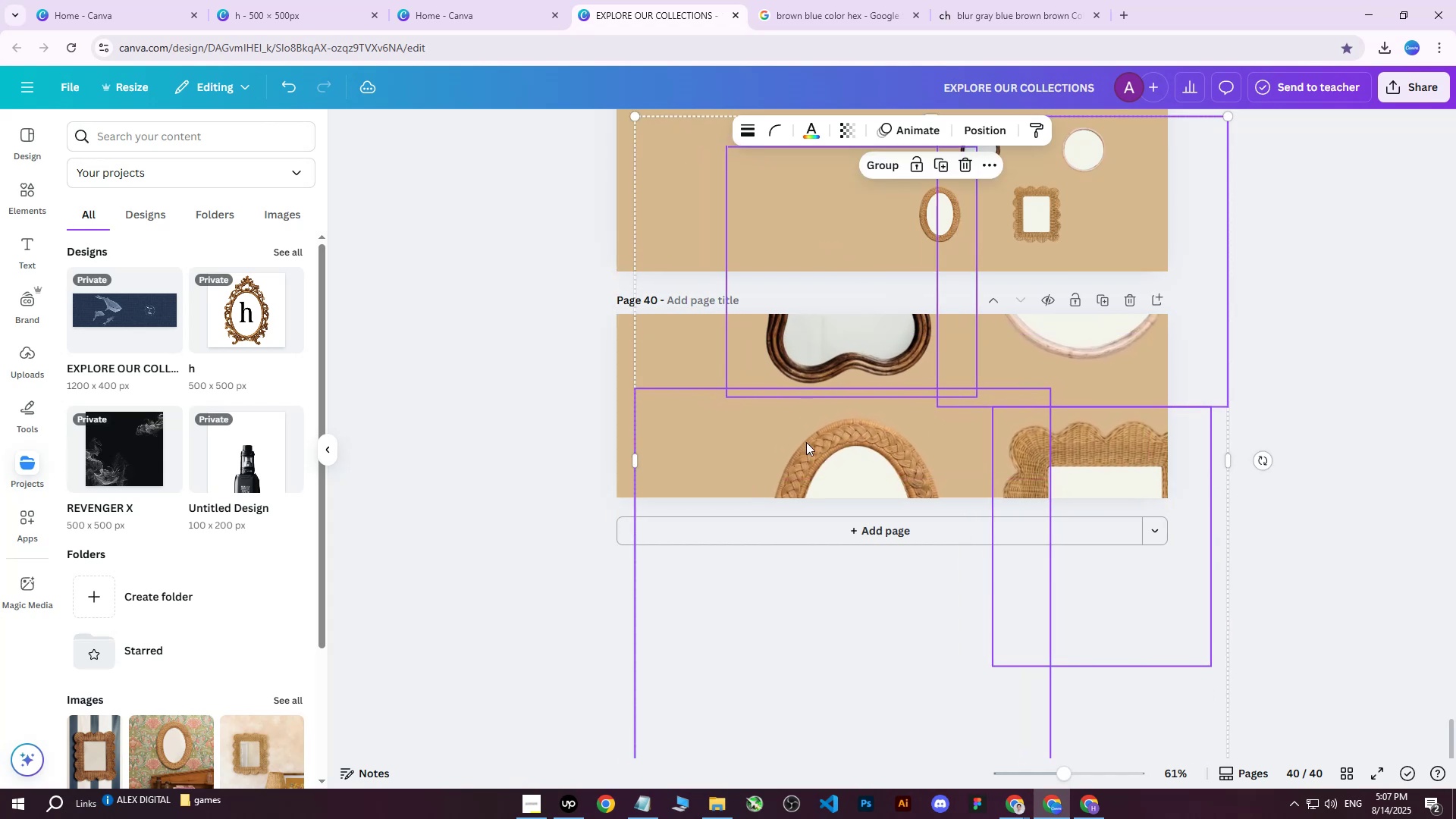 
left_click([816, 445])
 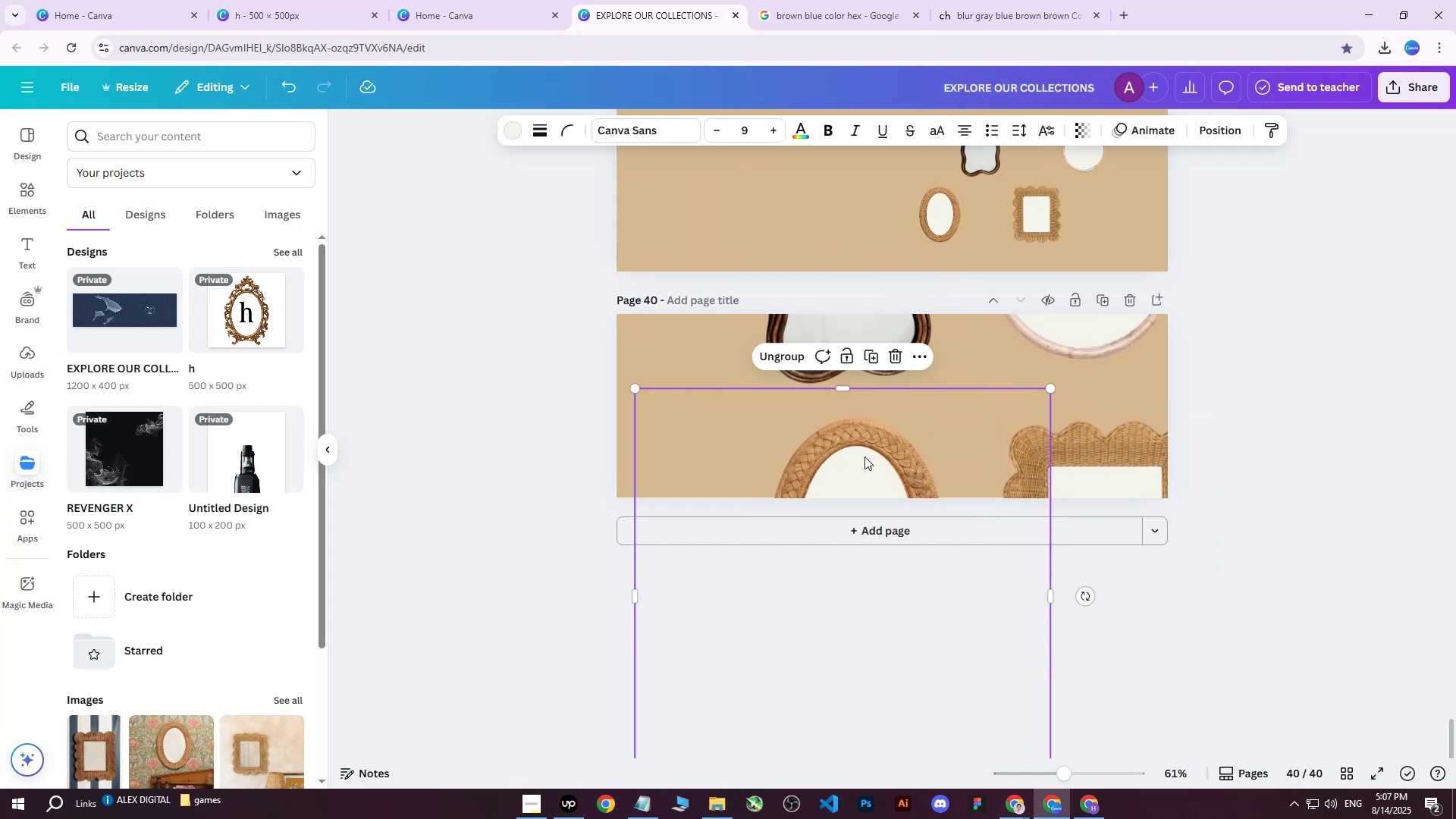 
left_click_drag(start_coordinate=[858, 456], to_coordinate=[902, 413])
 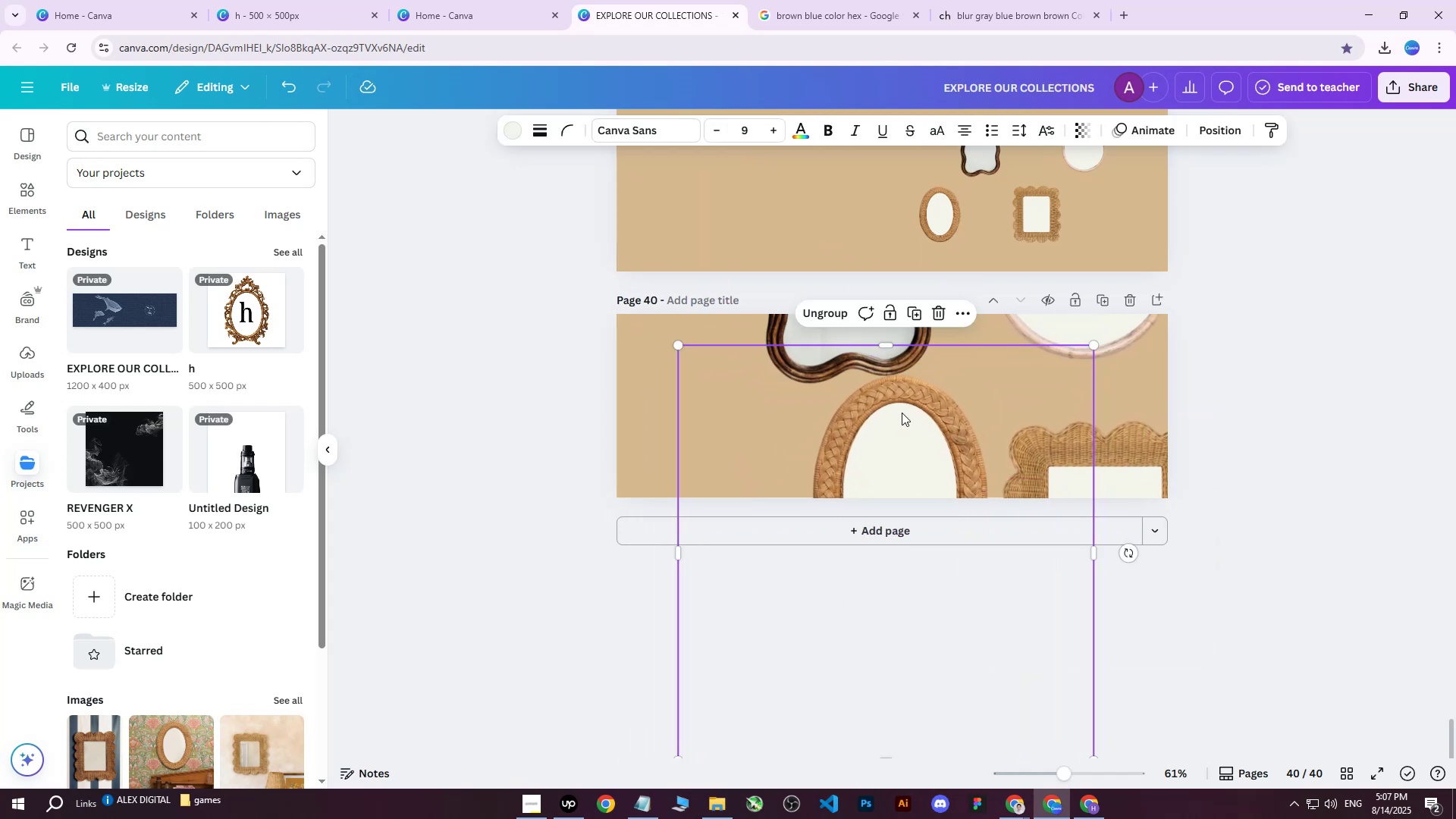 
key(Control+Z)
 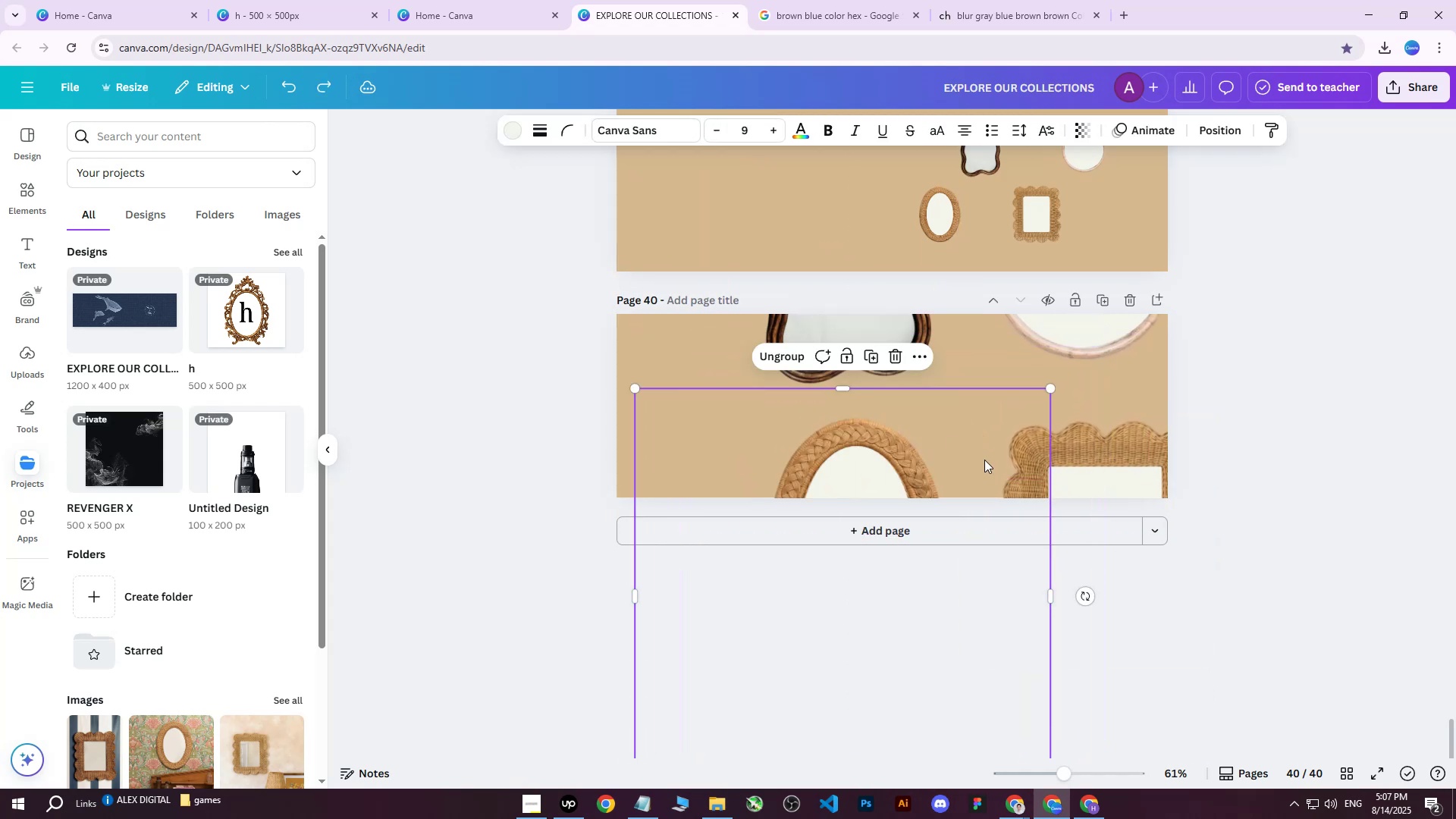 
key(Control+Z)
 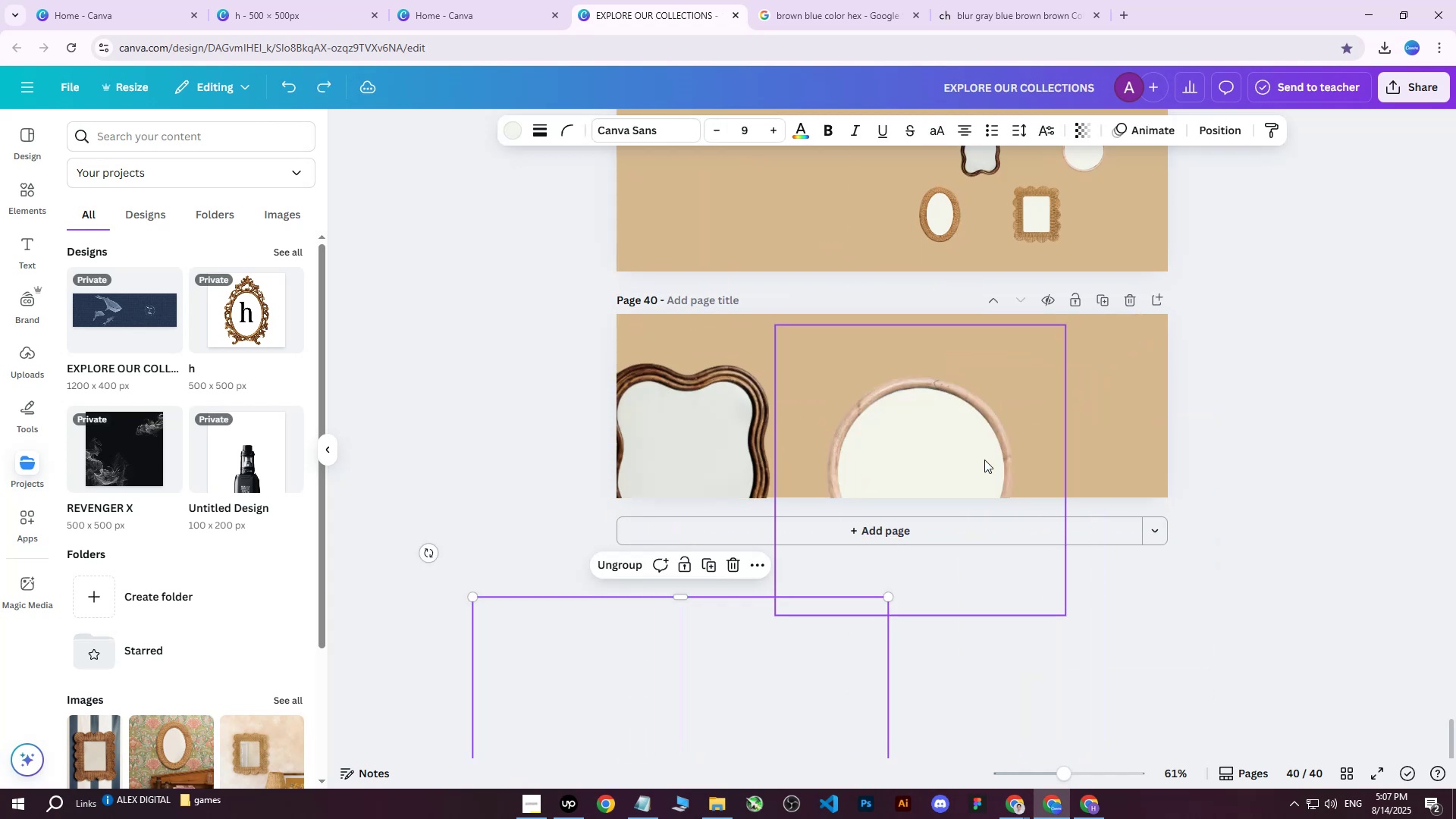 
key(Control+Z)
 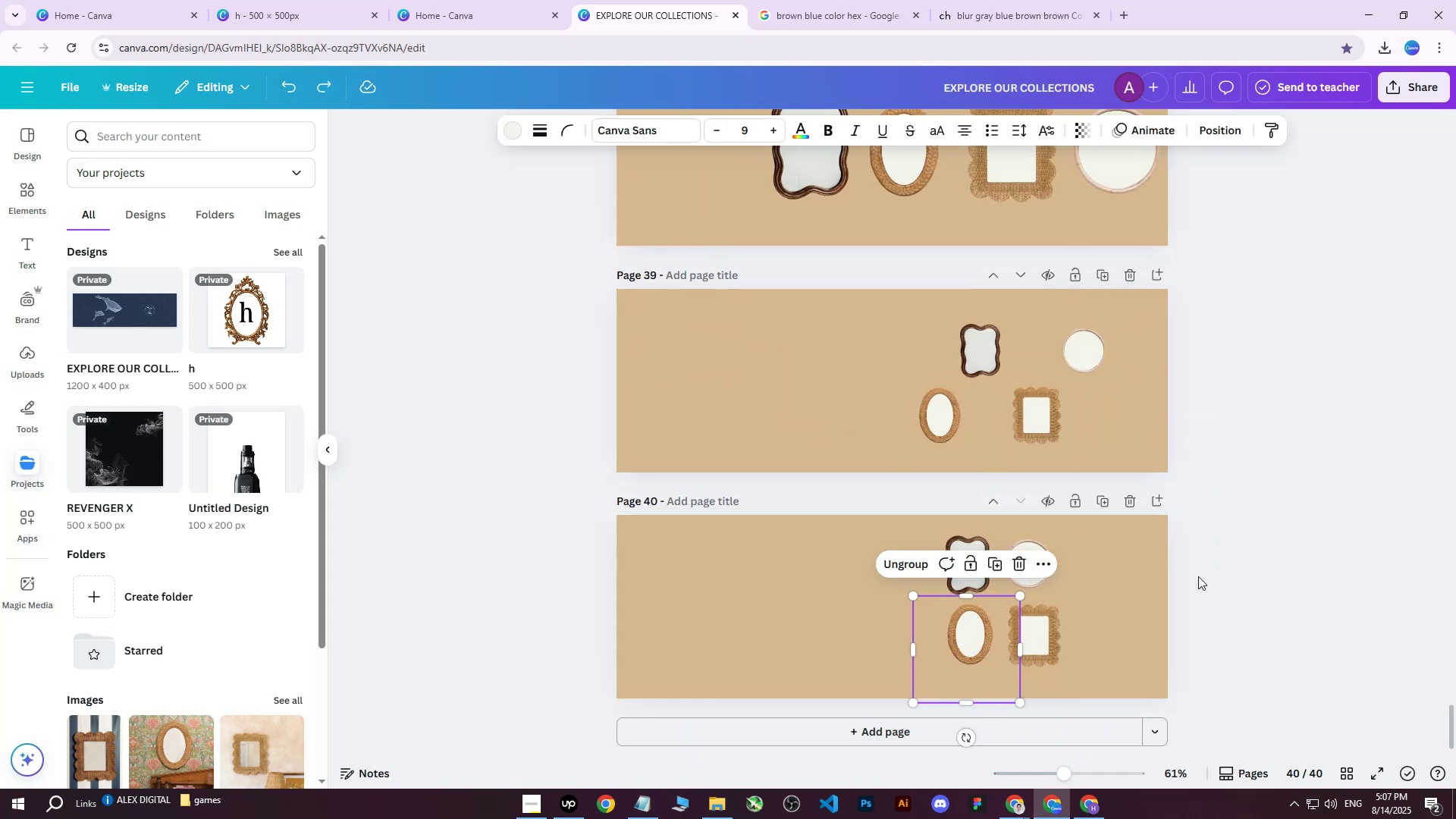 
left_click([1248, 568])
 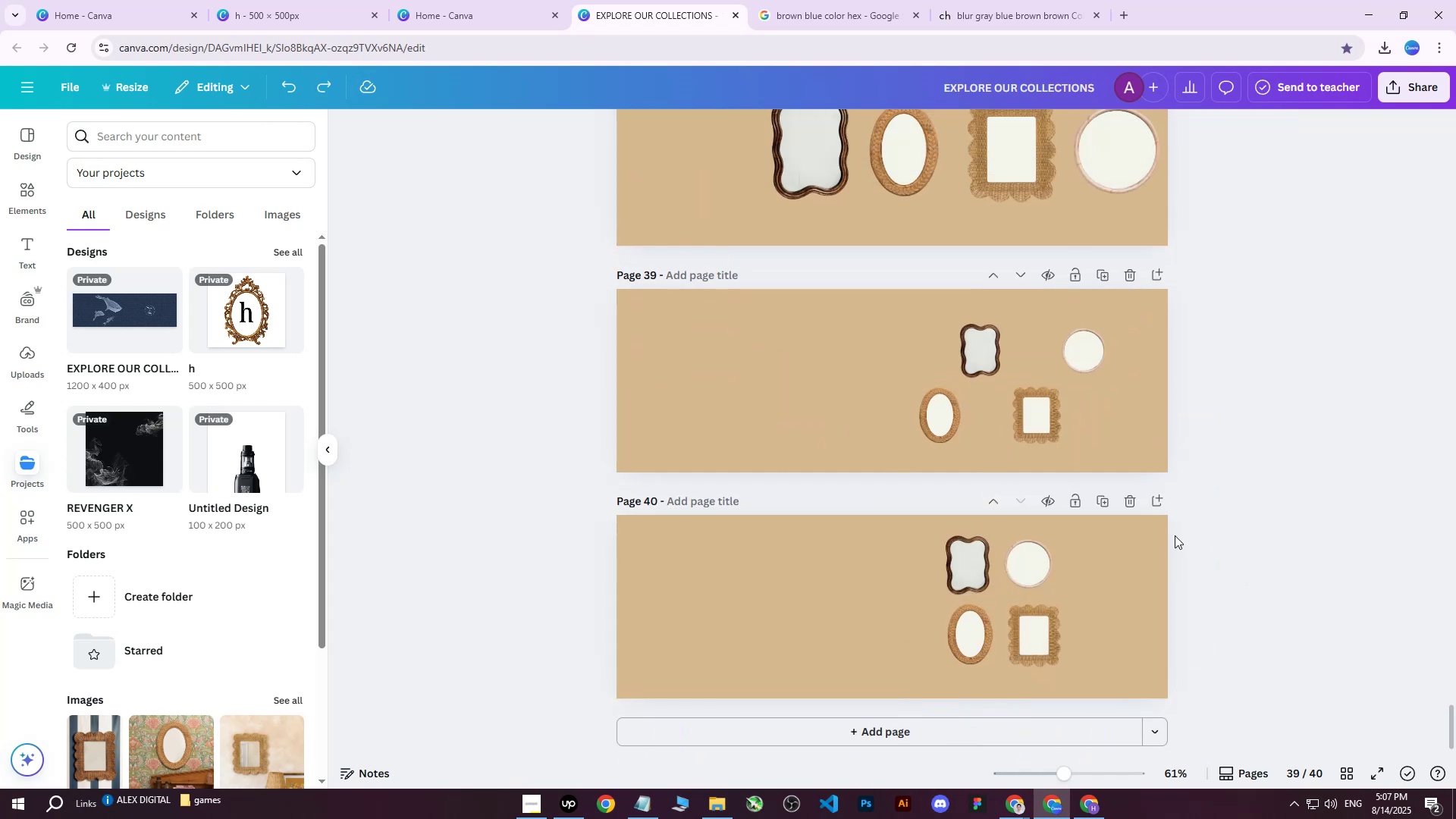 
left_click_drag(start_coordinate=[1164, 535], to_coordinate=[917, 672])
 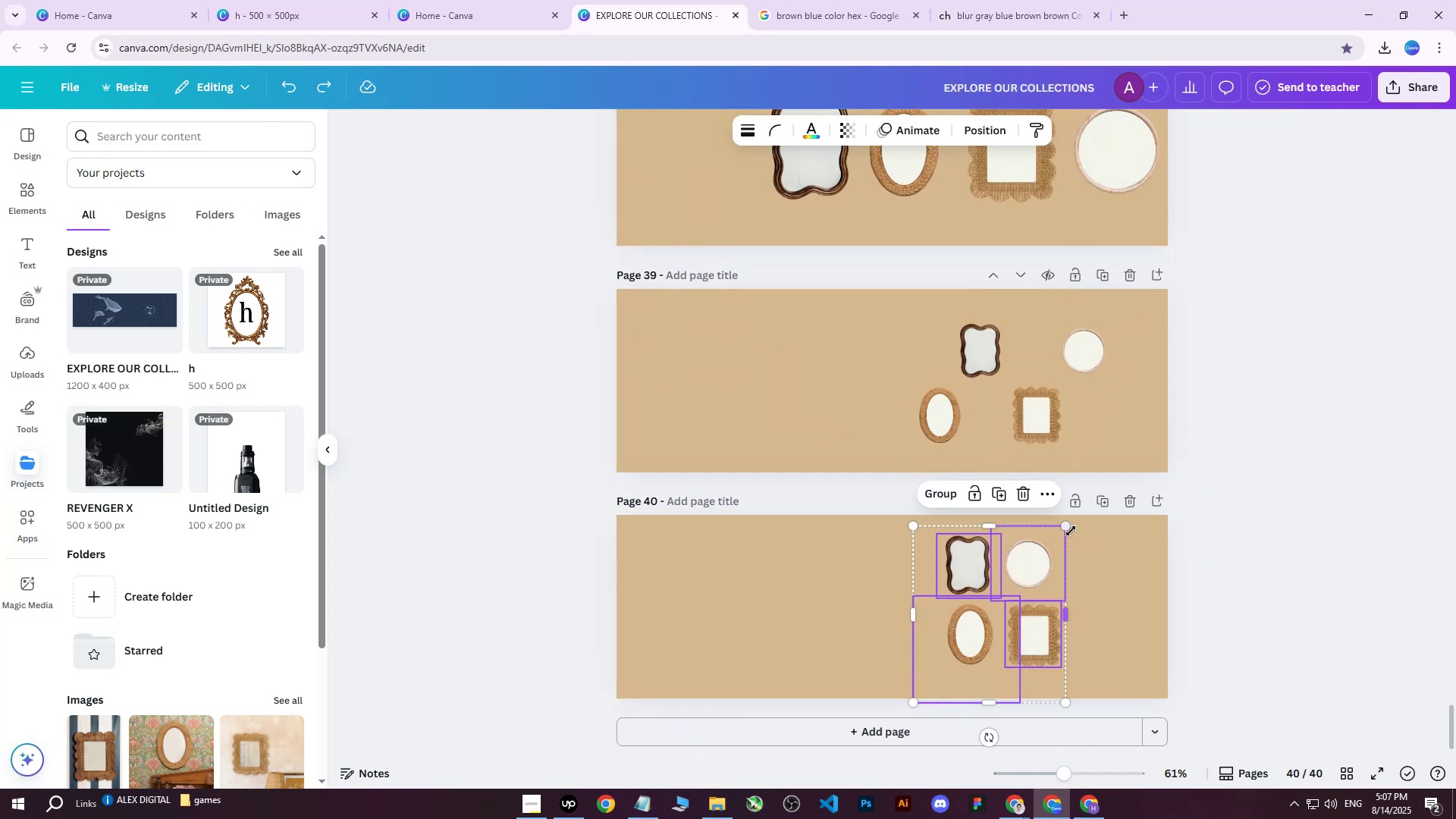 
left_click_drag(start_coordinate=[1068, 528], to_coordinate=[1216, 343])
 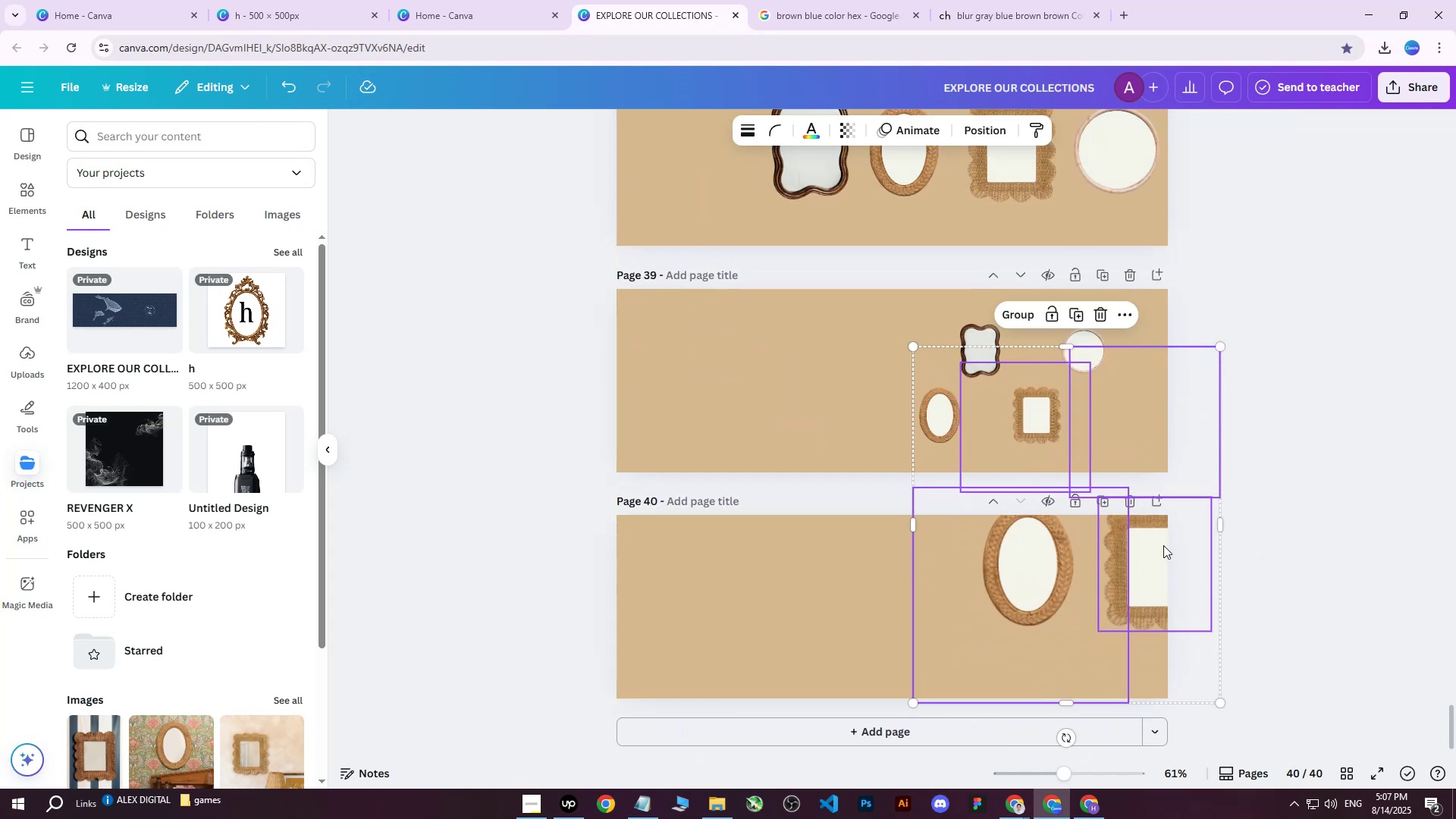 
left_click_drag(start_coordinate=[1162, 548], to_coordinate=[1085, 647])
 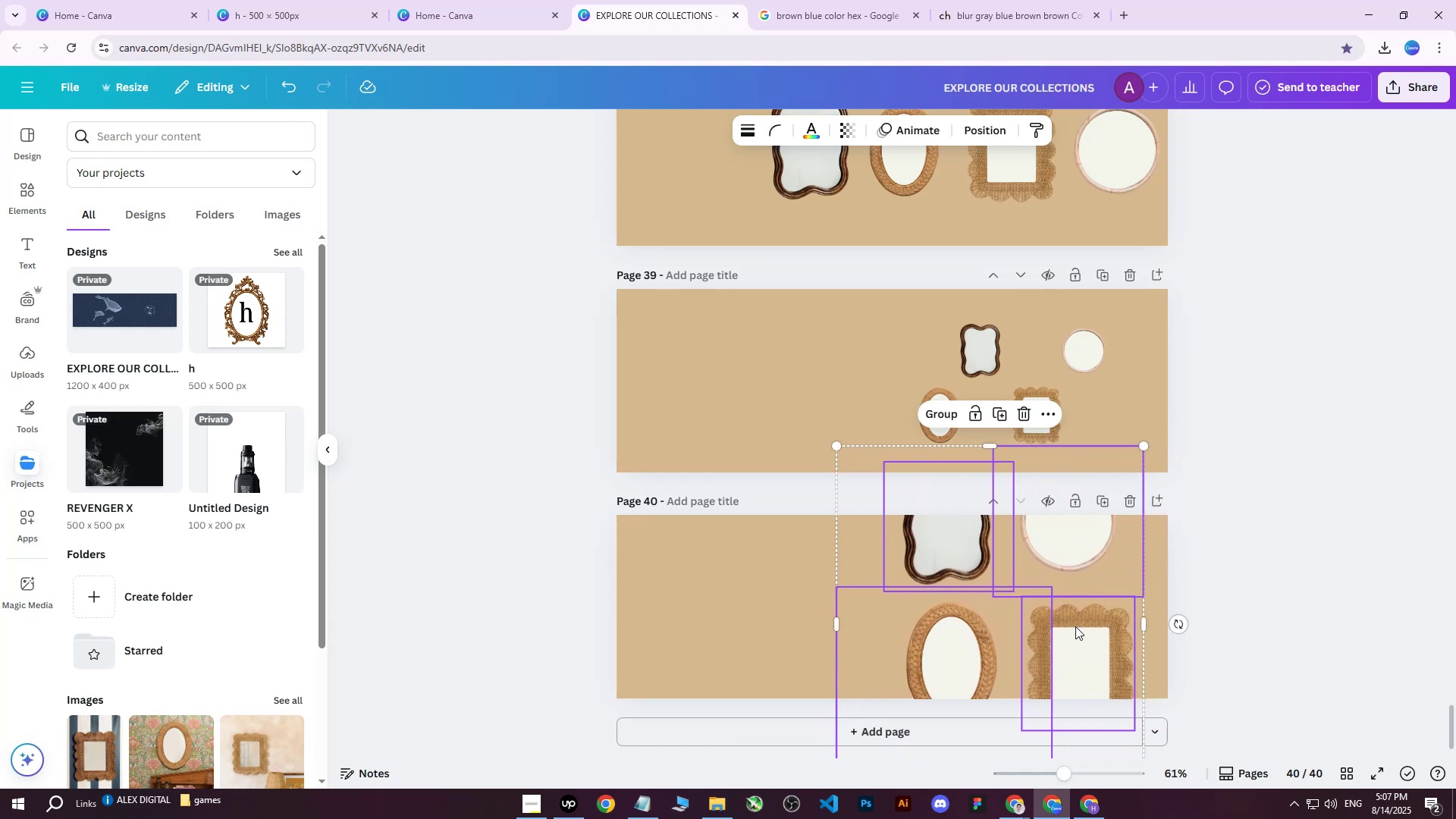 
scroll: coordinate [1073, 626], scroll_direction: down, amount: 1.0
 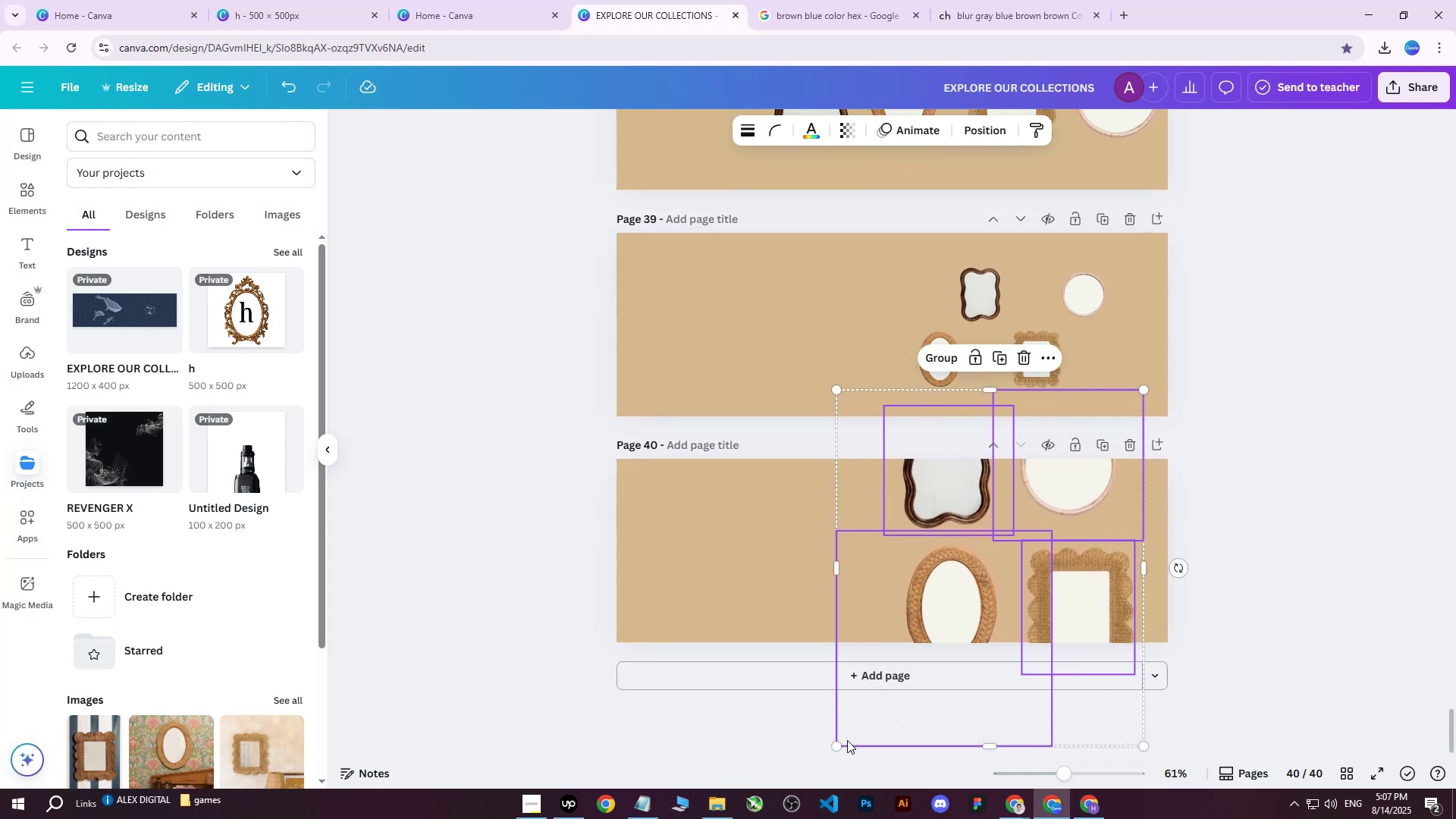 
left_click_drag(start_coordinate=[837, 745], to_coordinate=[817, 766])
 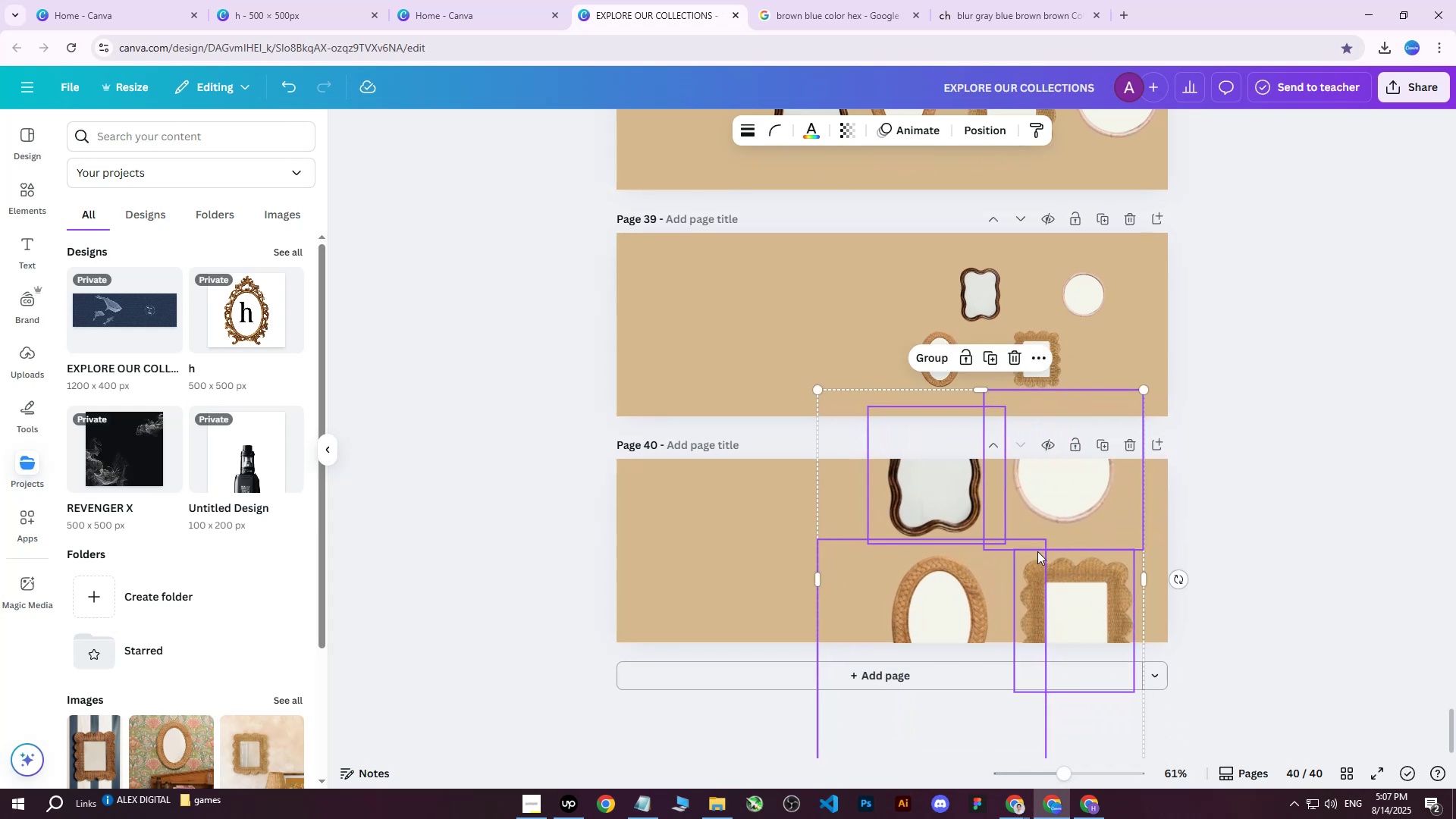 
left_click_drag(start_coordinate=[1038, 547], to_coordinate=[1051, 551])
 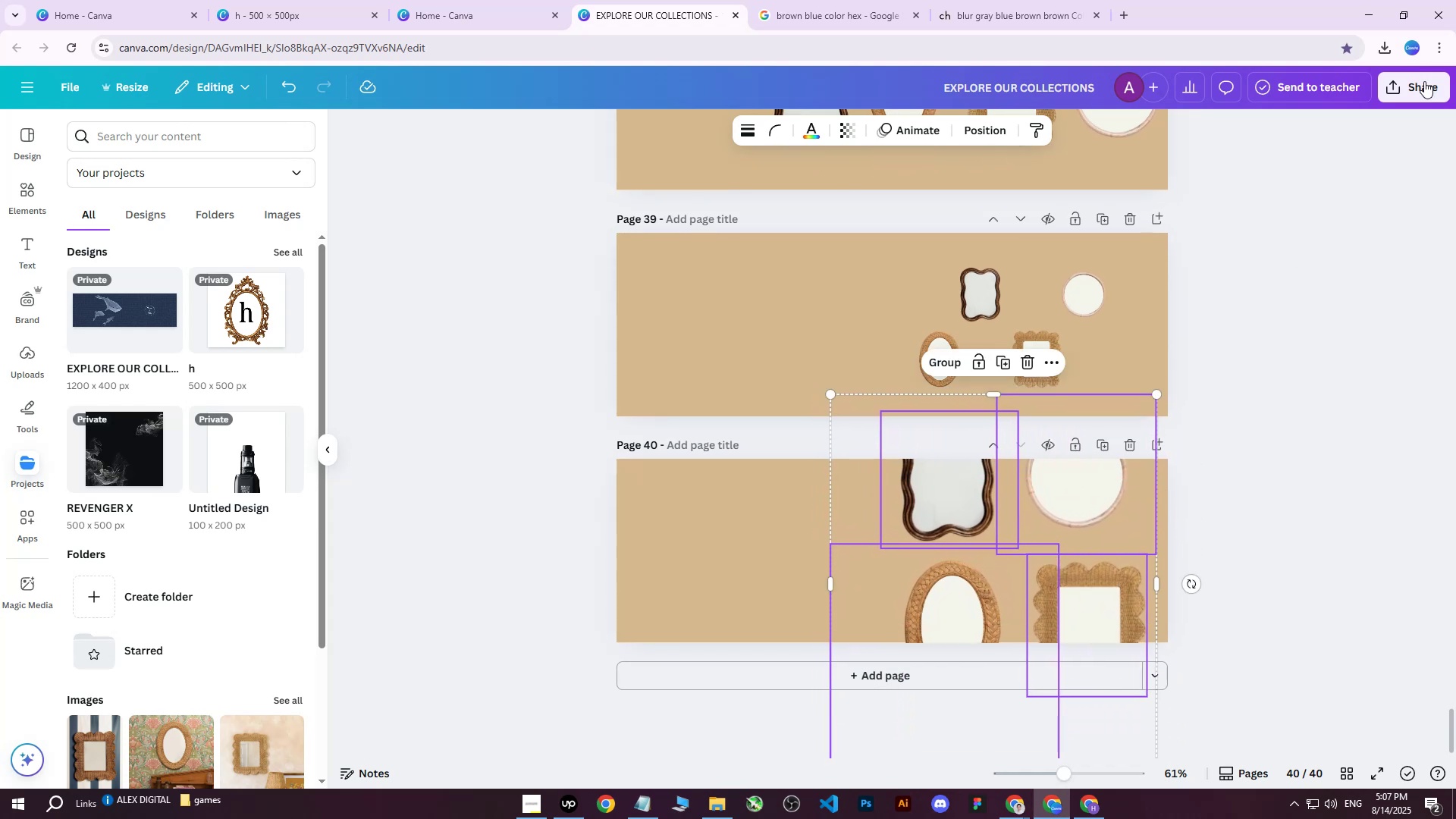 
left_click([1424, 71])
 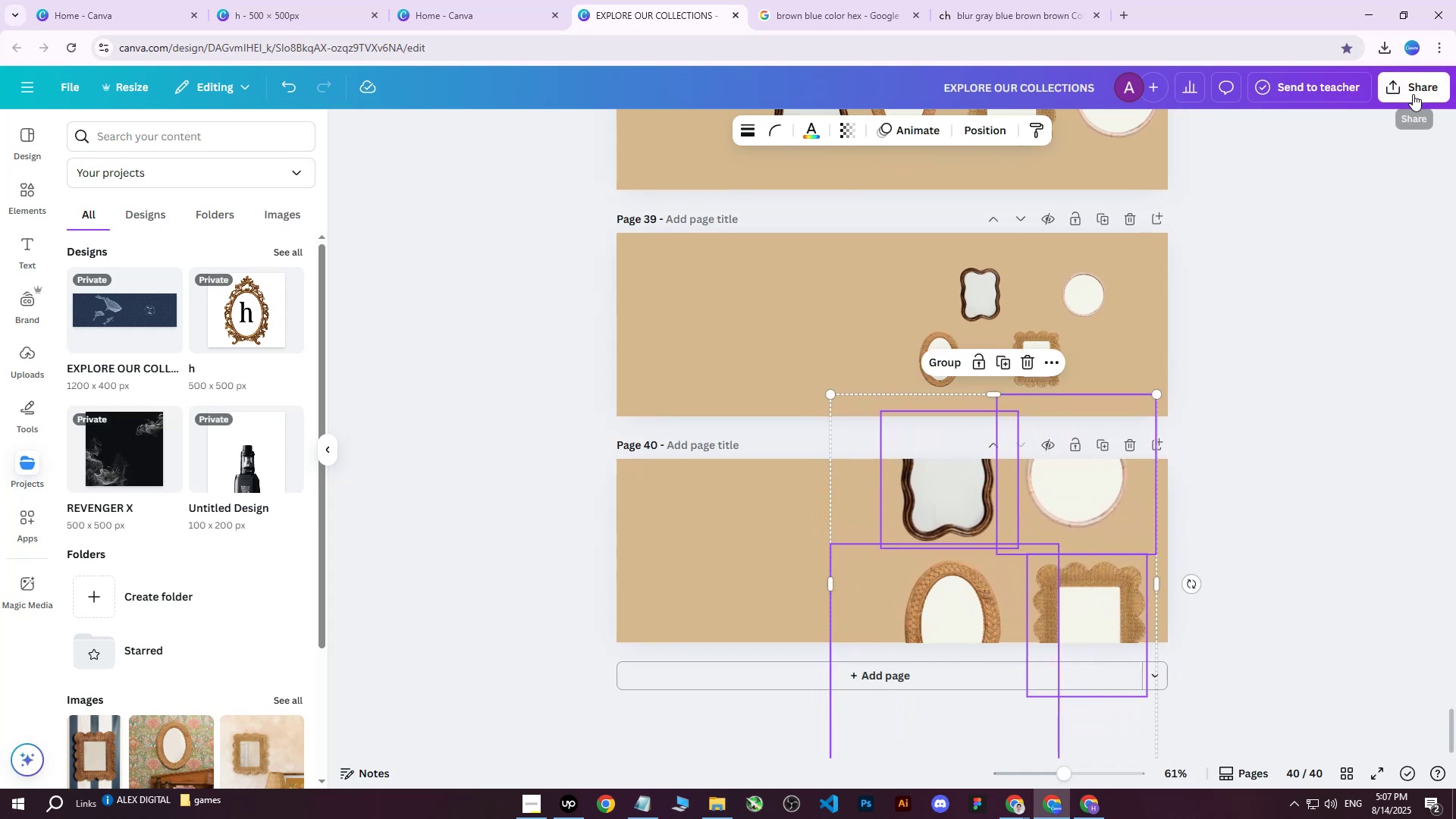 
left_click([1413, 94])
 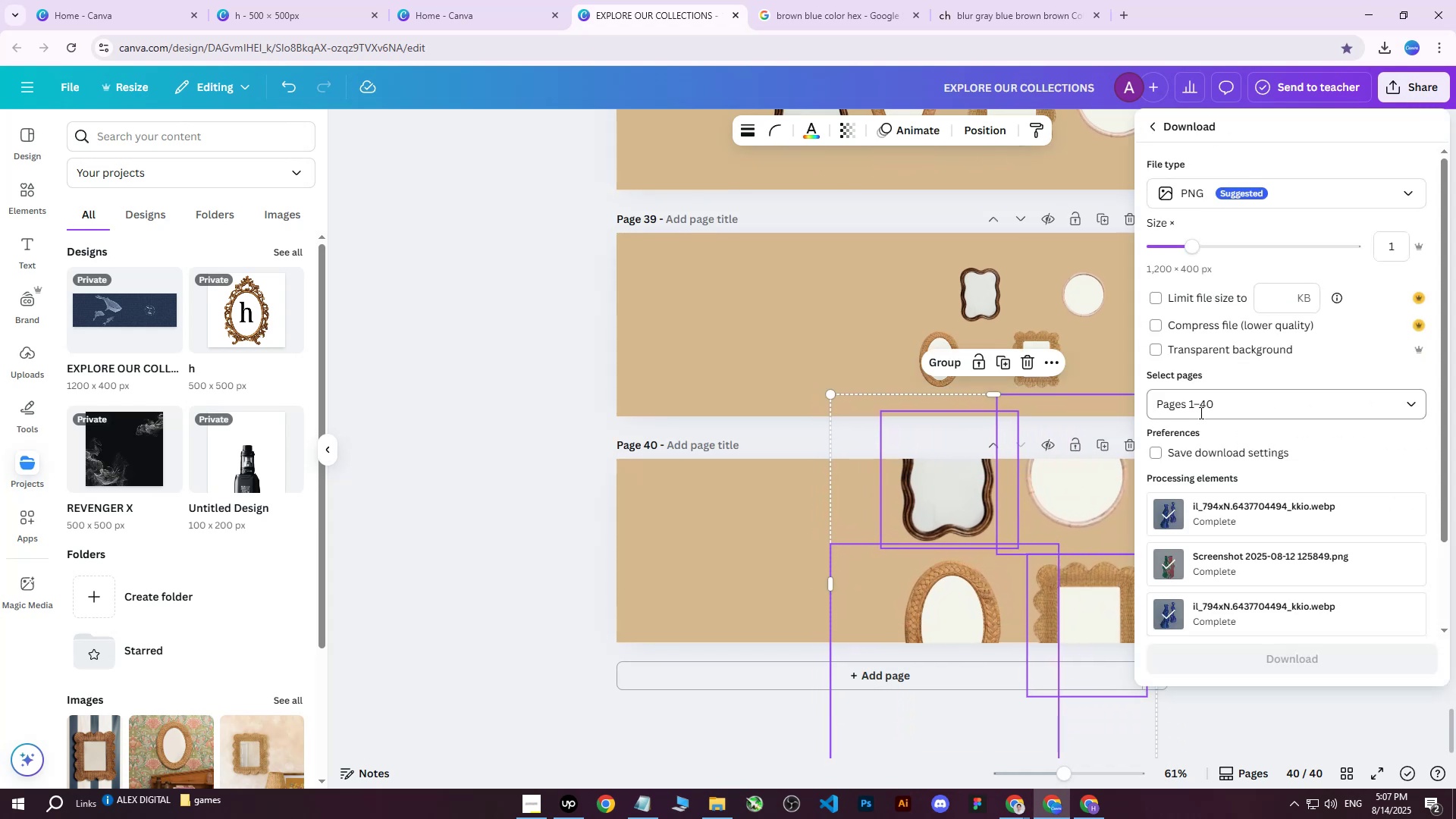 
double_click([1210, 407])
 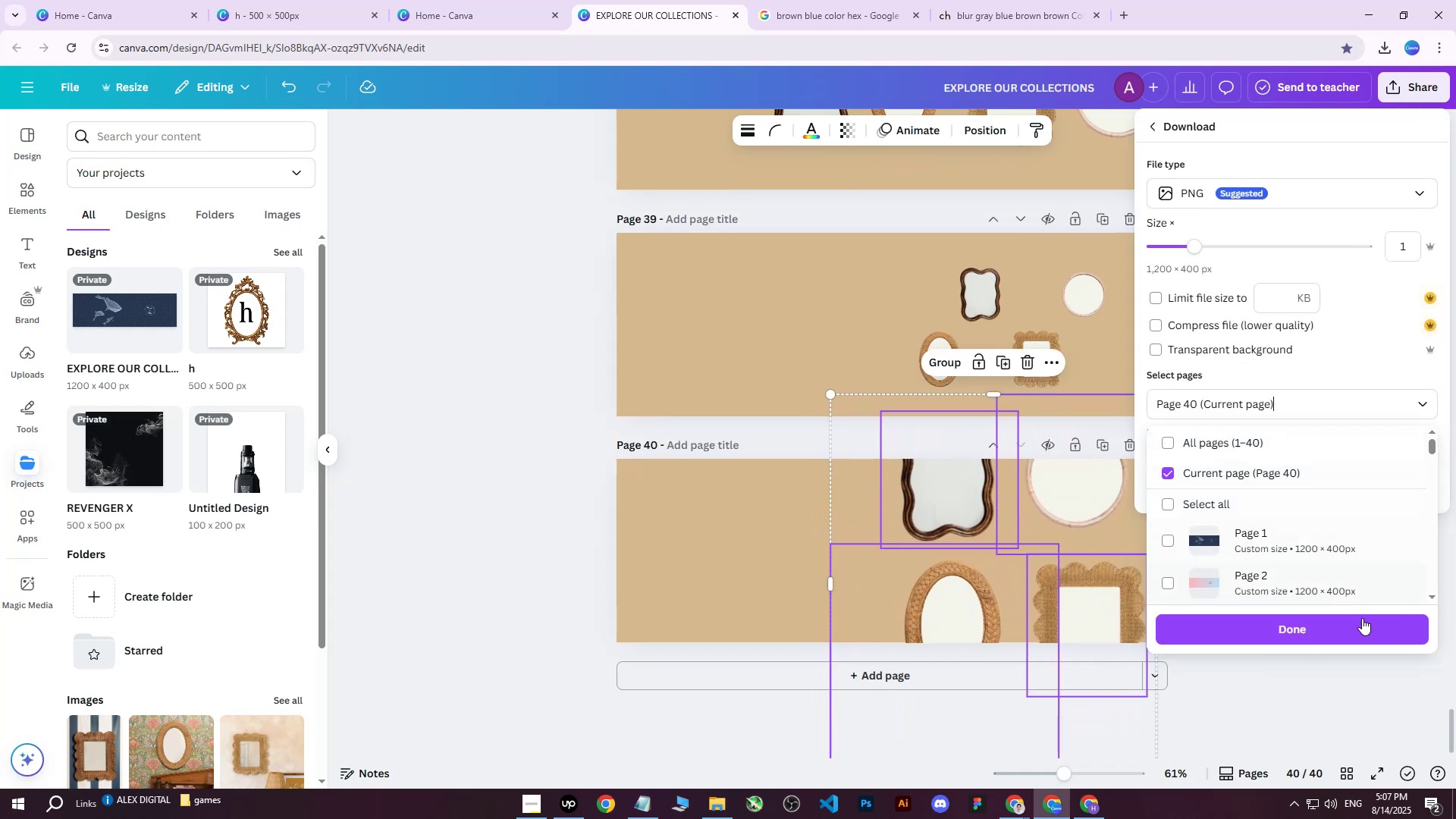 
triple_click([1320, 636])
 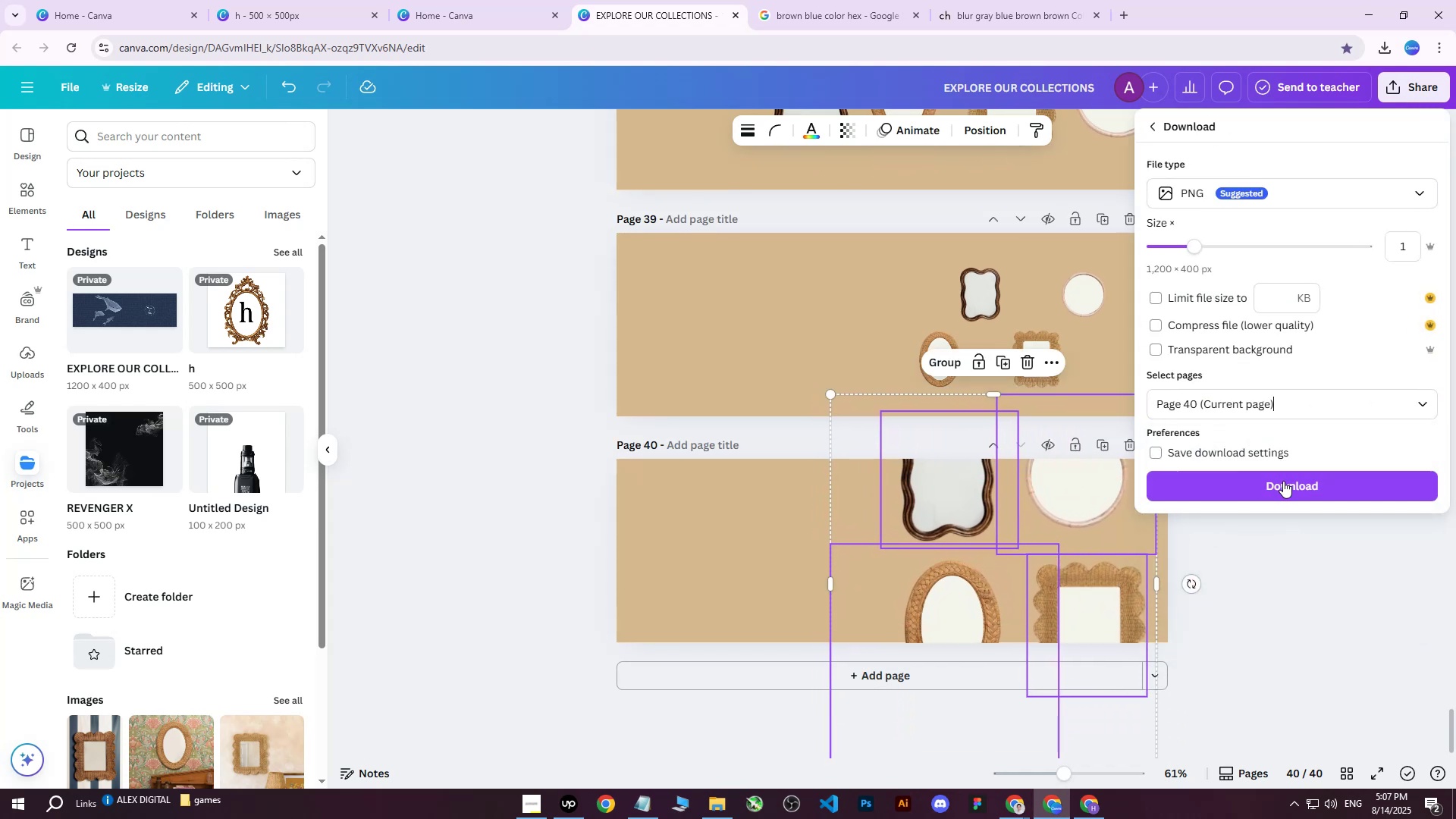 
triple_click([1282, 488])
 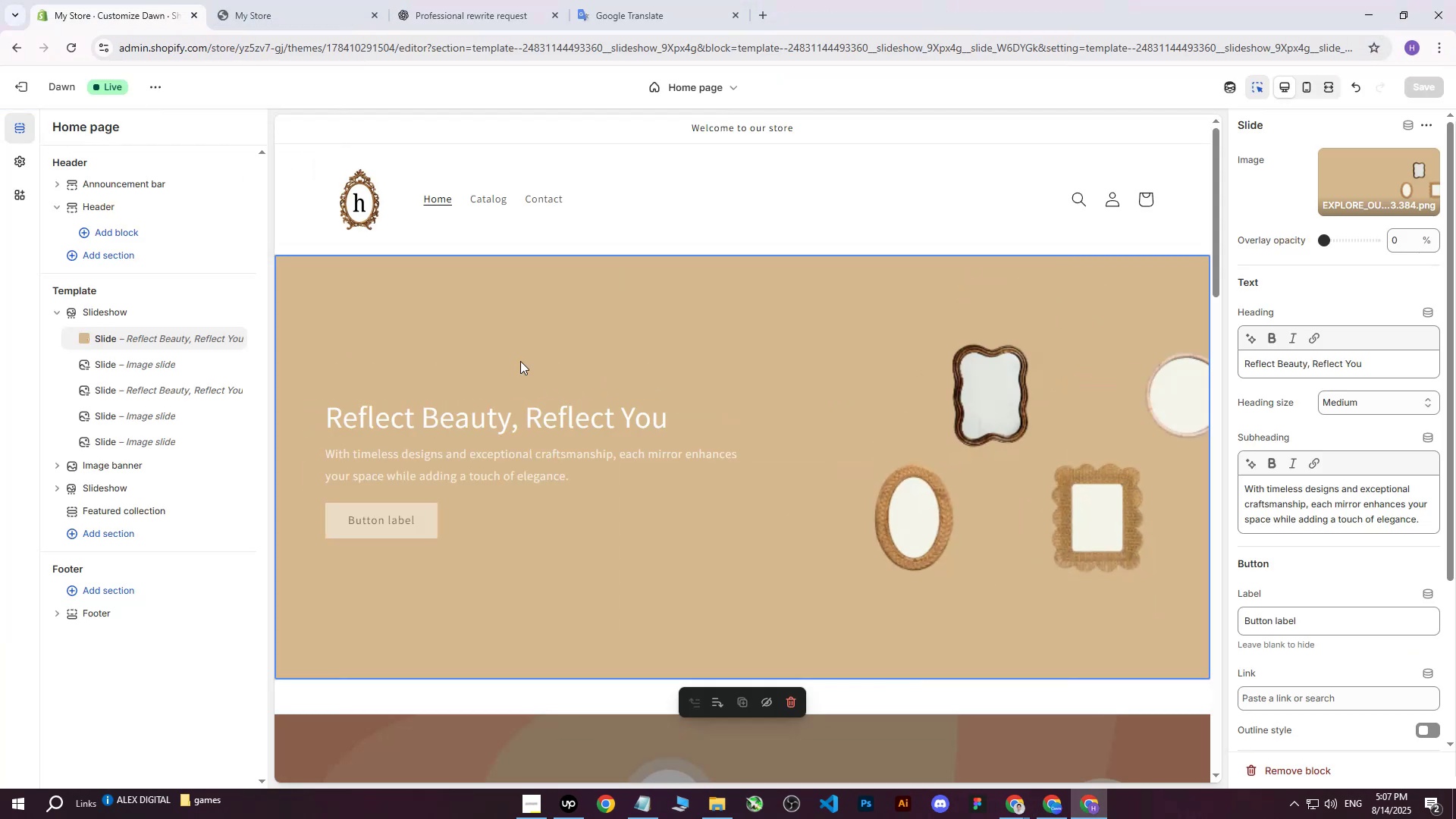 
left_click([1363, 174])
 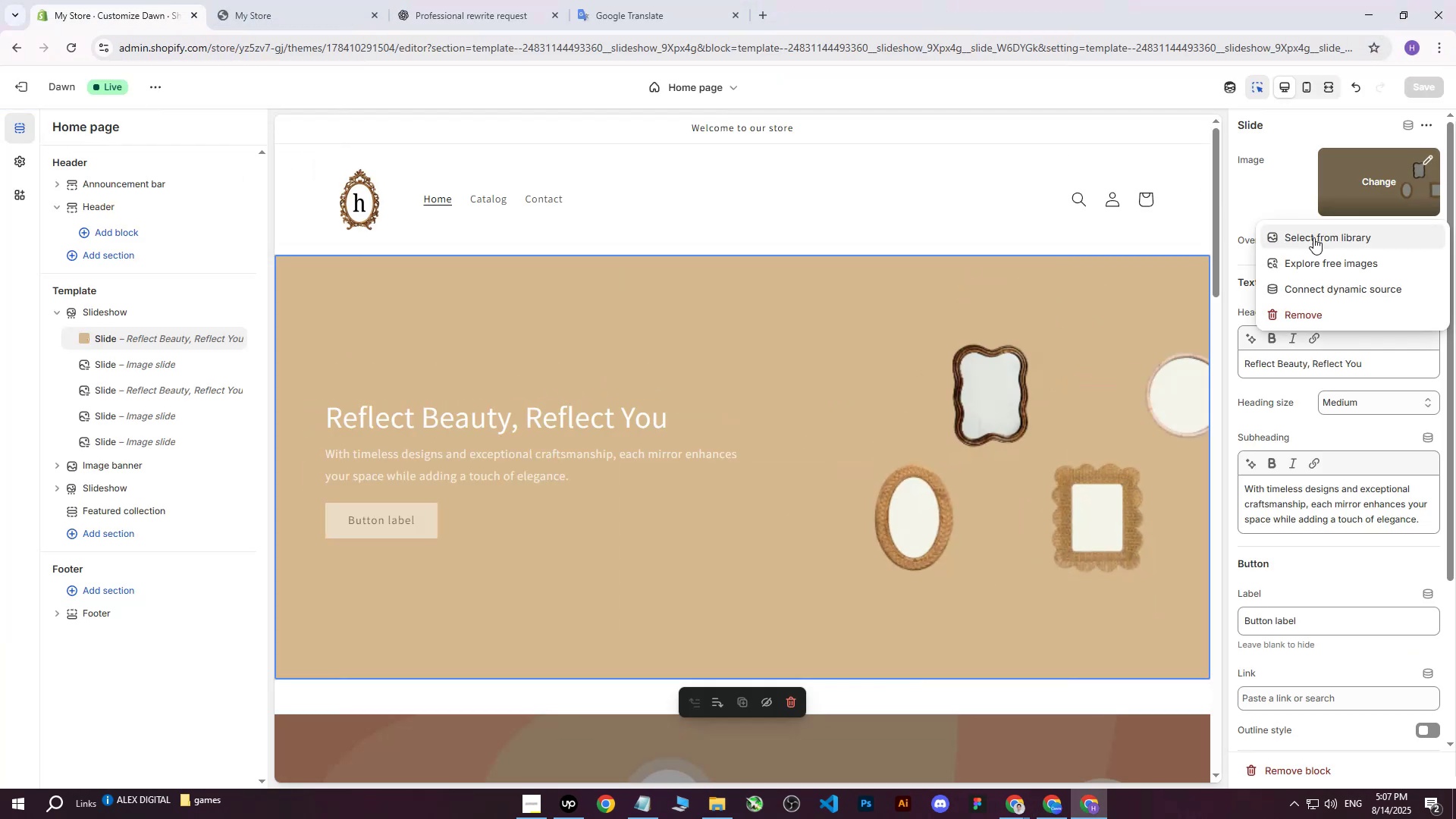 
left_click([1313, 238])
 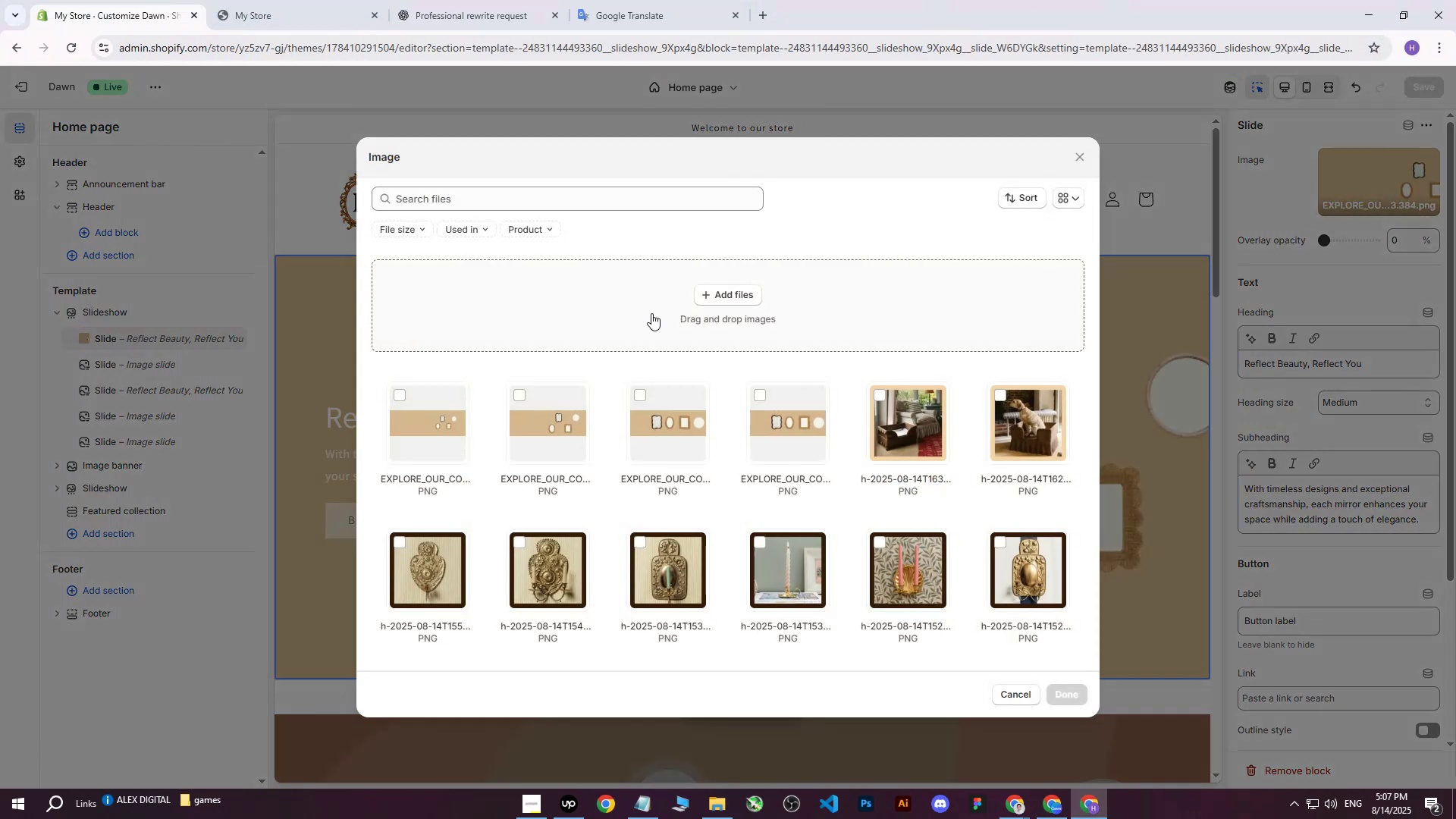 
left_click([717, 330])
 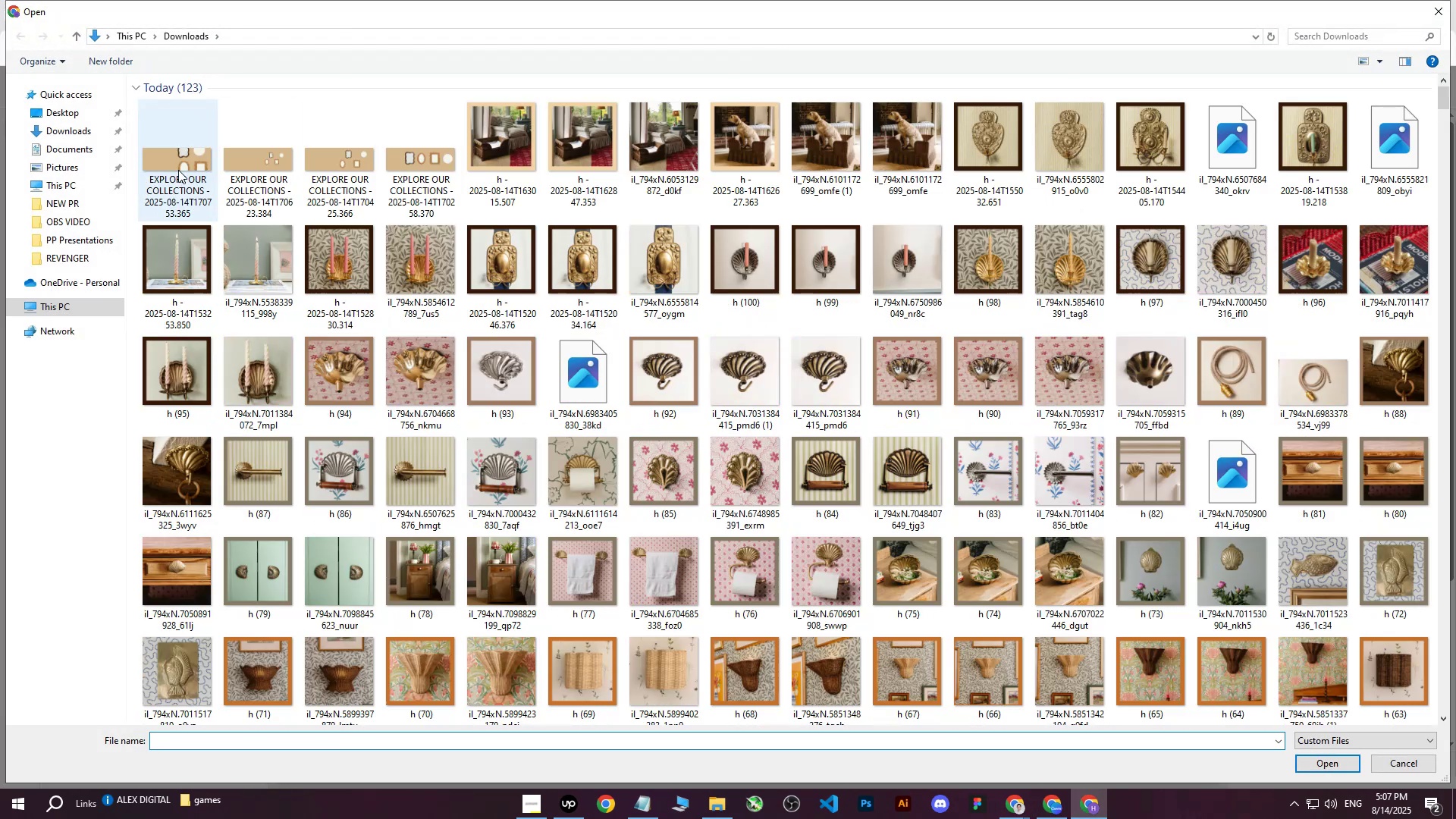 
left_click([165, 152])
 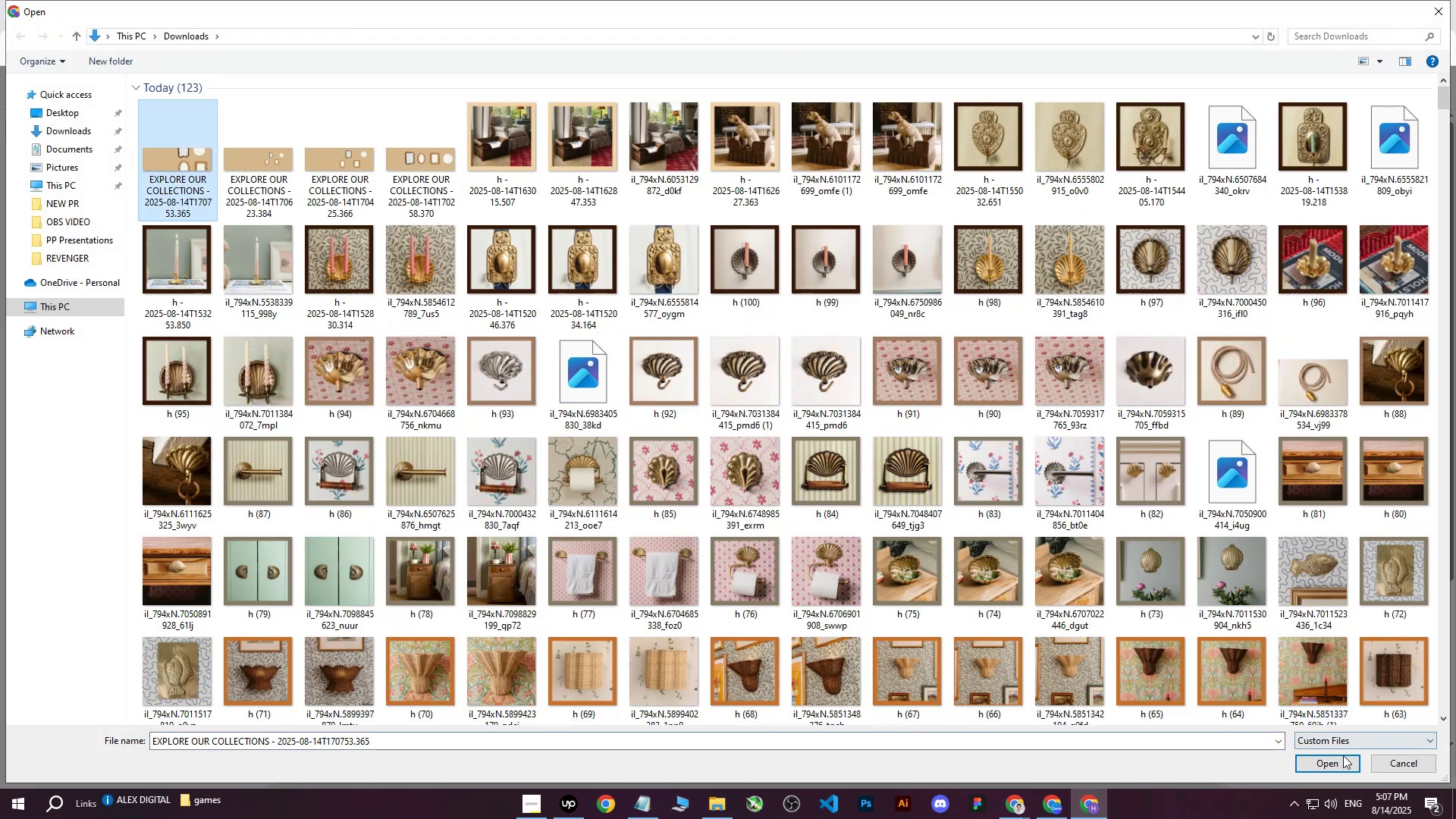 
left_click([1332, 769])
 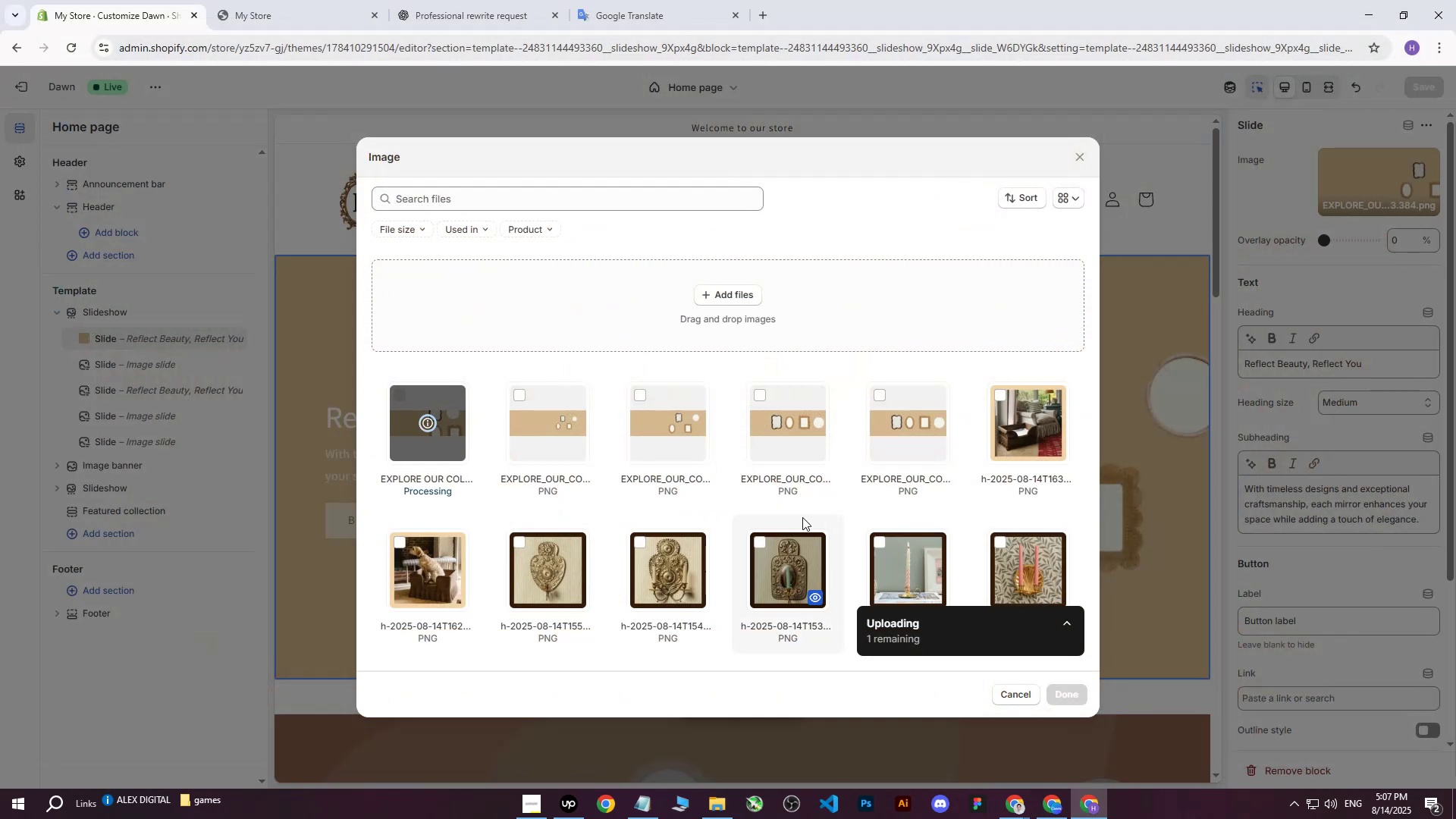 
mouse_move([905, 522])
 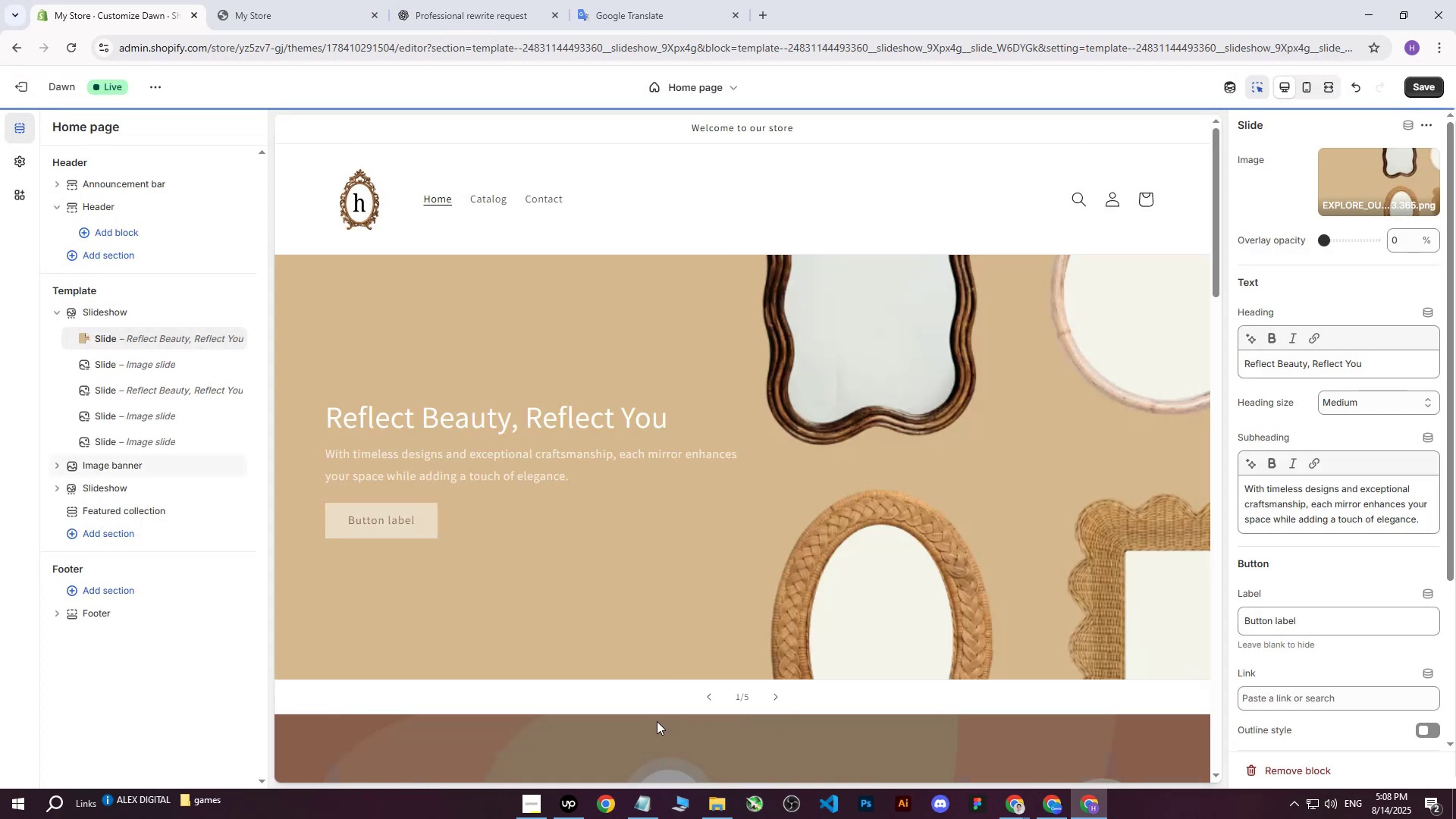 
left_click([511, 818])
 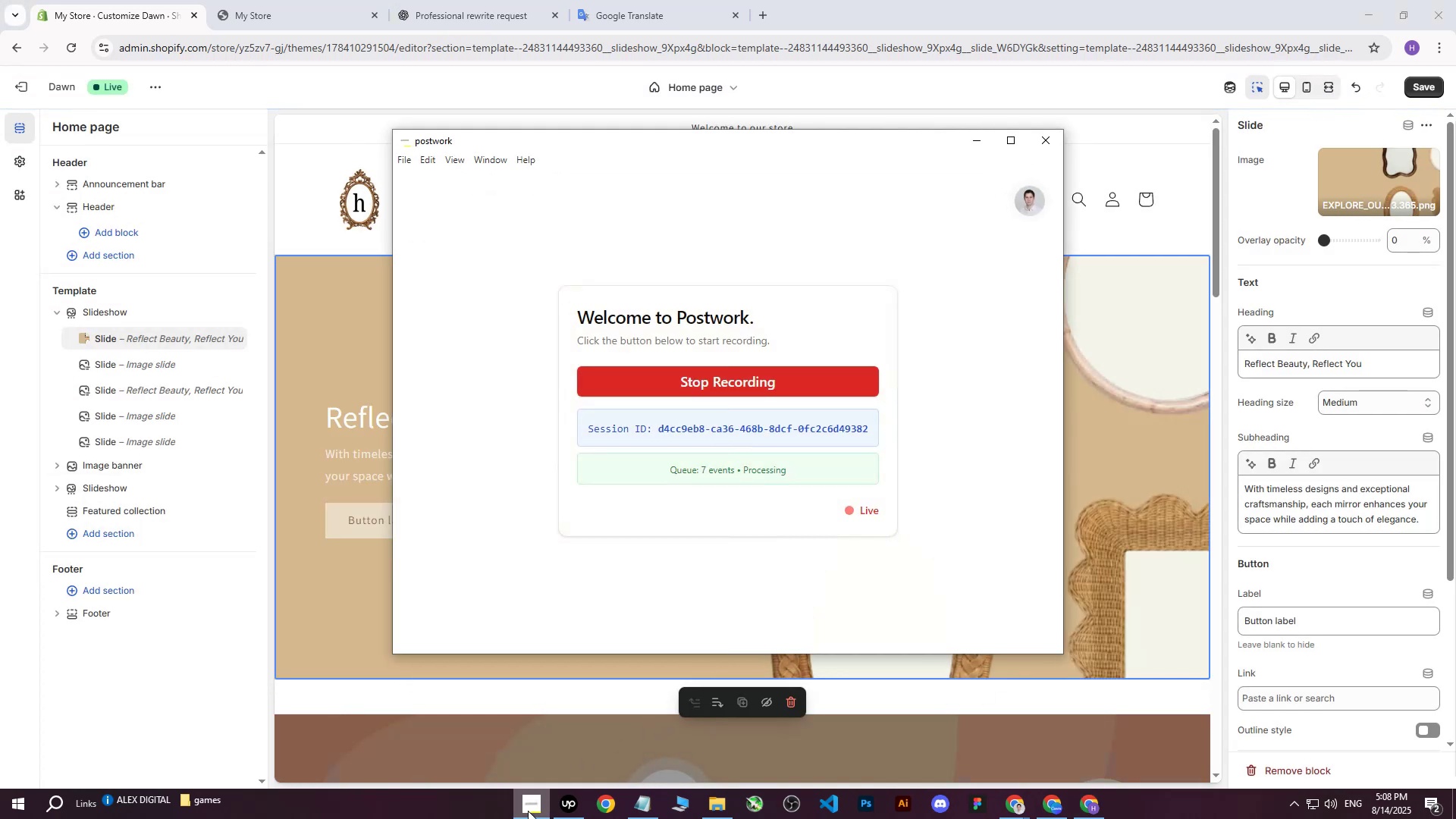 
left_click([528, 810])
 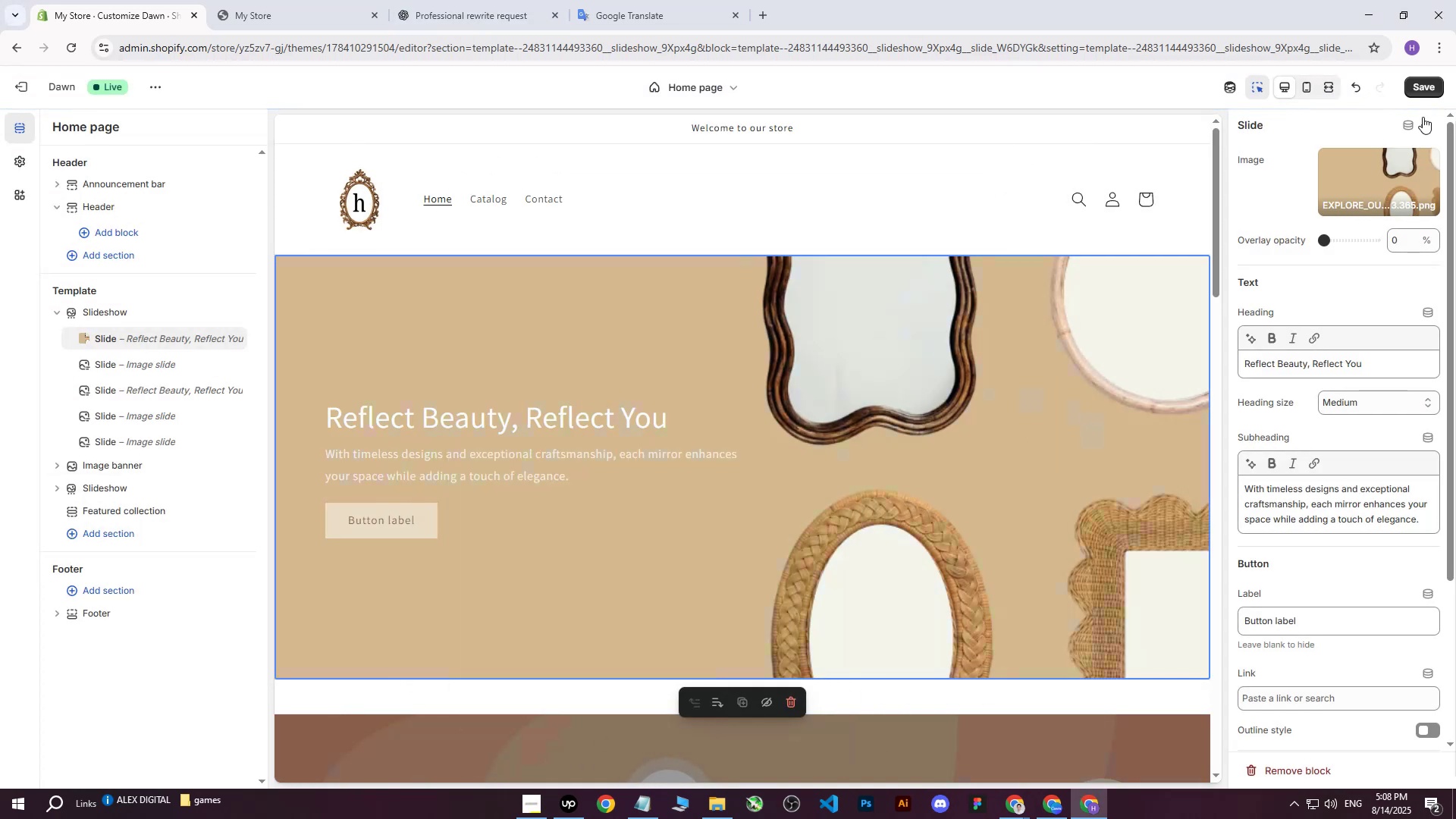 
left_click([1423, 89])
 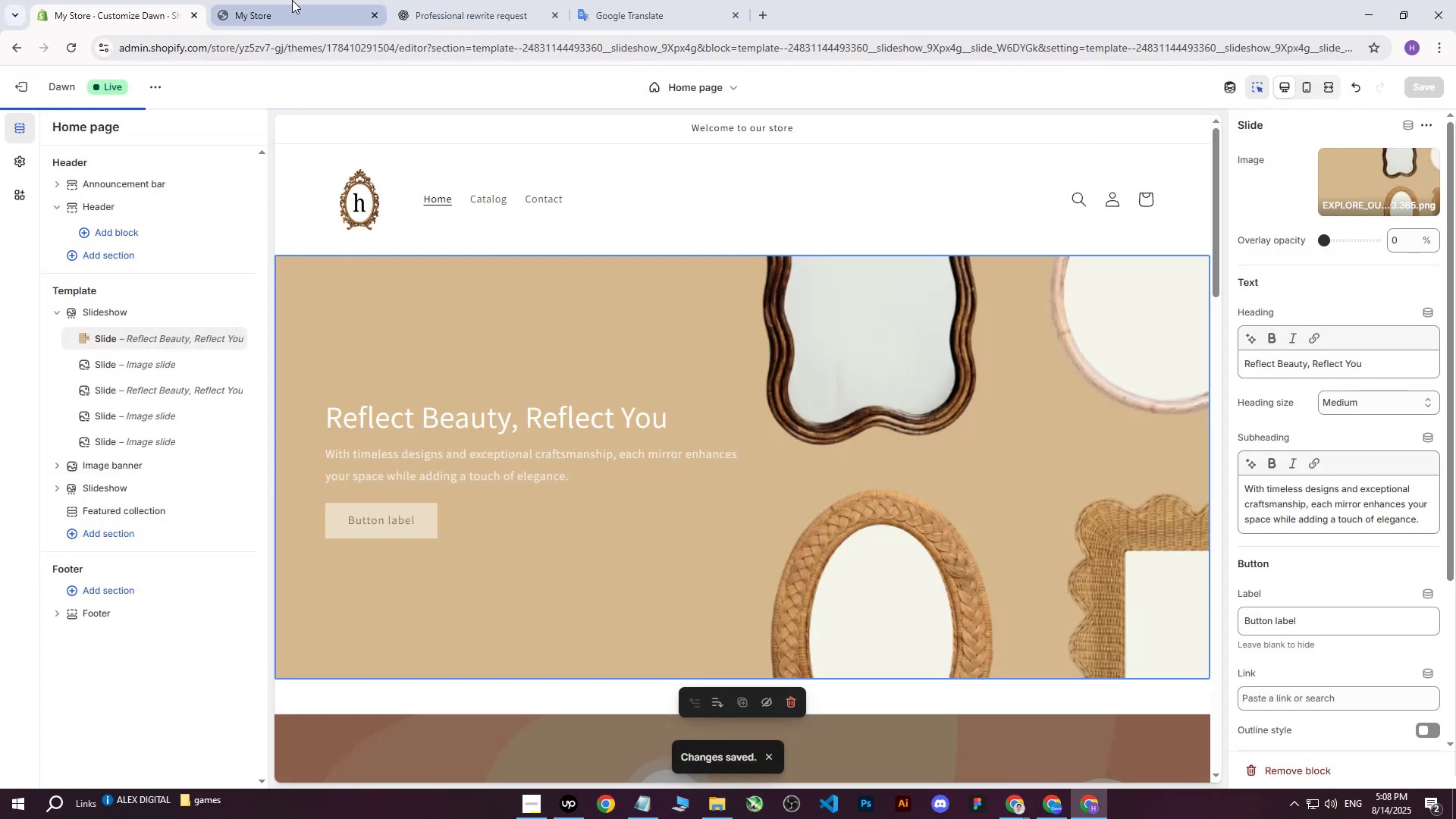 
left_click([292, 0])
 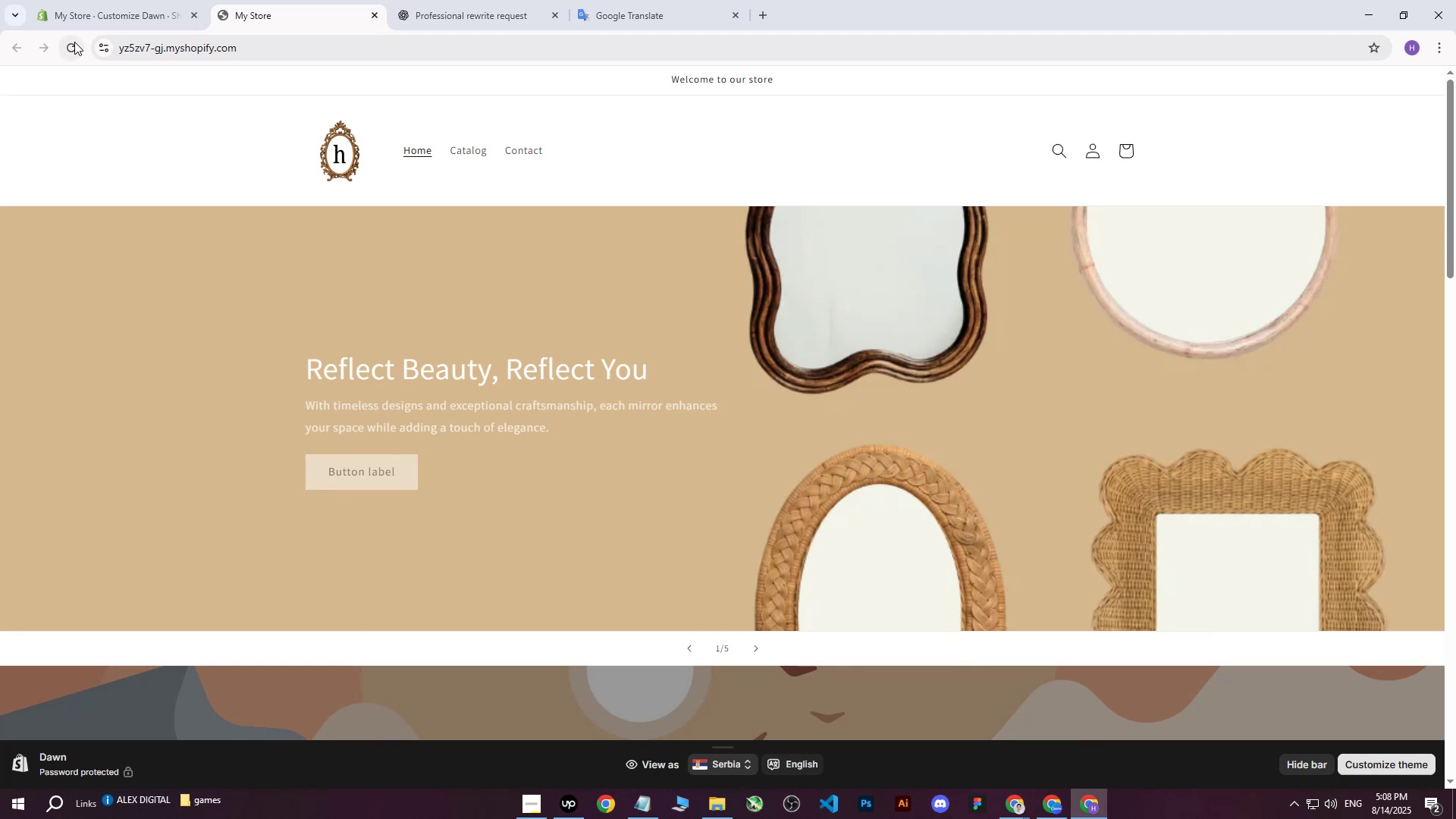 
wait(8.61)
 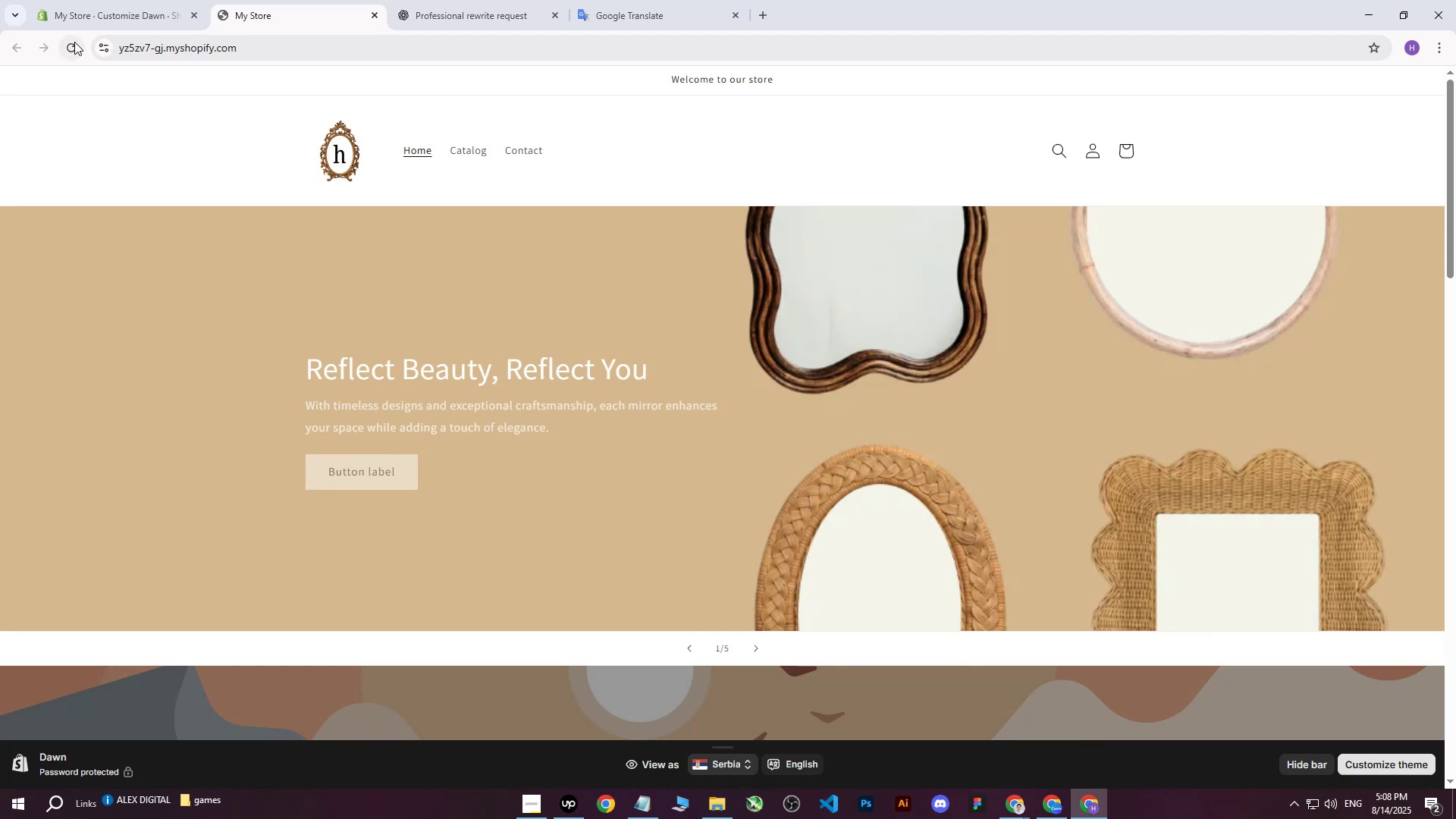 
left_click([81, 0])
 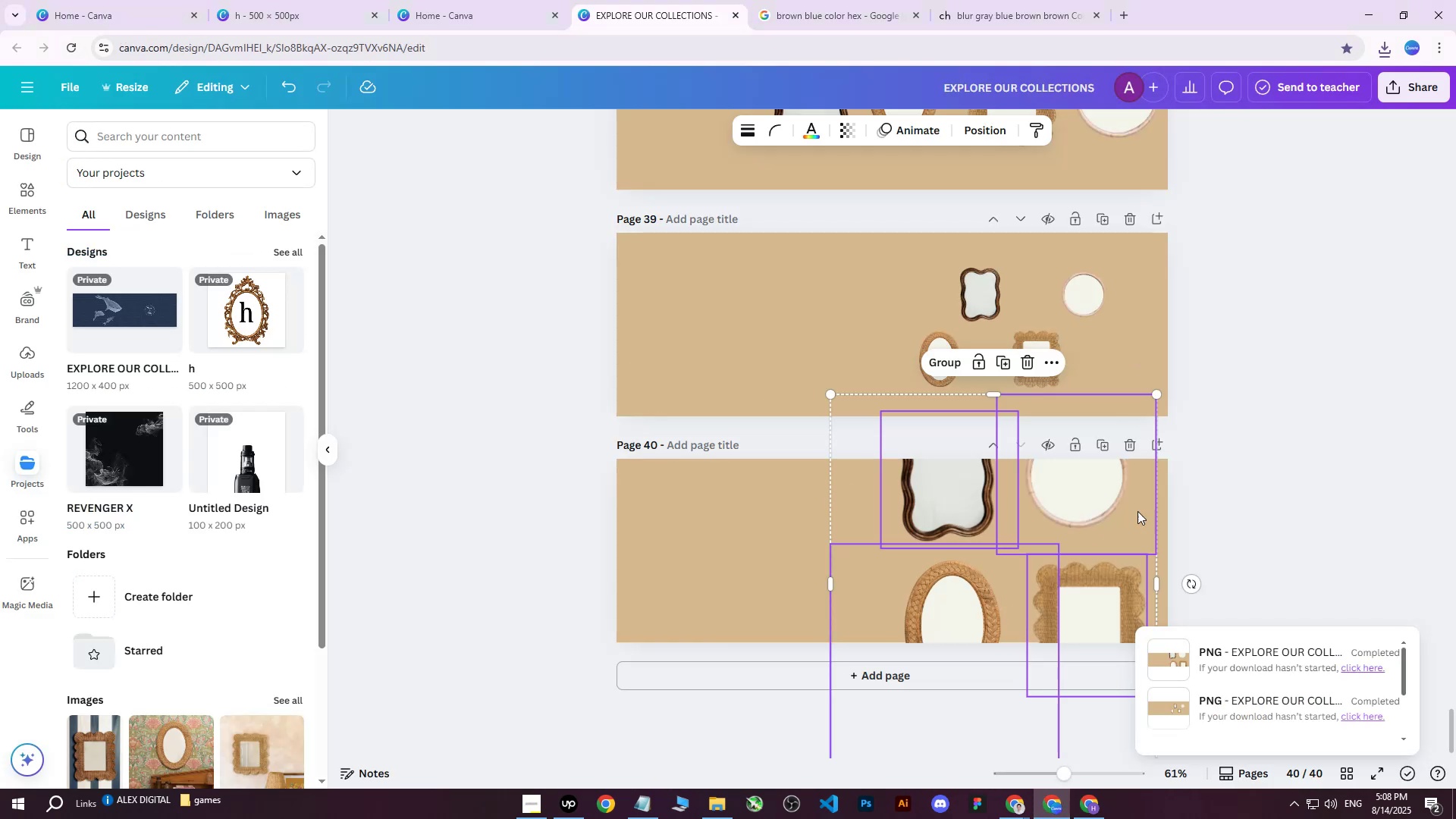 
left_click([1308, 494])
 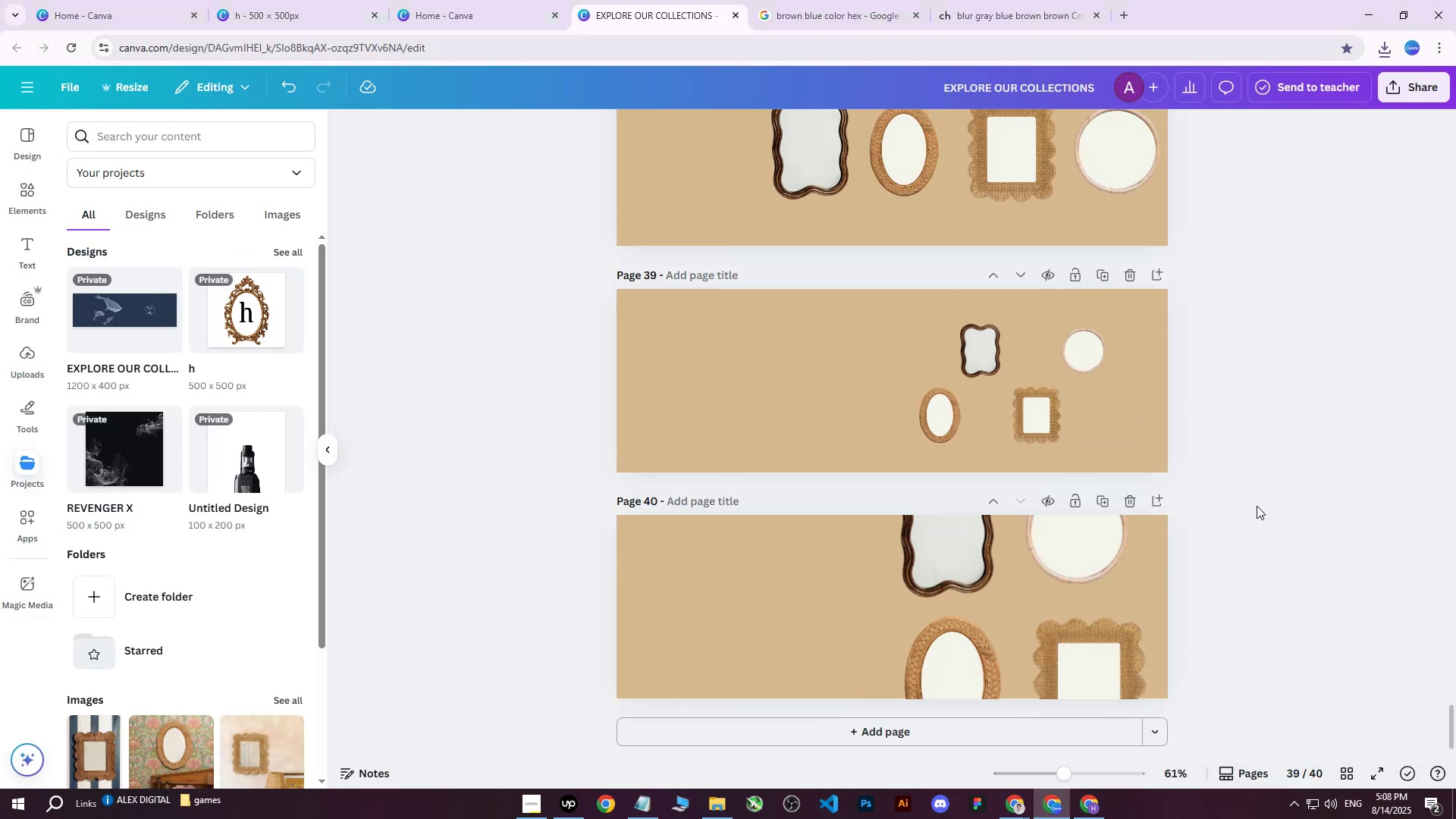 
left_click_drag(start_coordinate=[1313, 495], to_coordinate=[919, 700])
 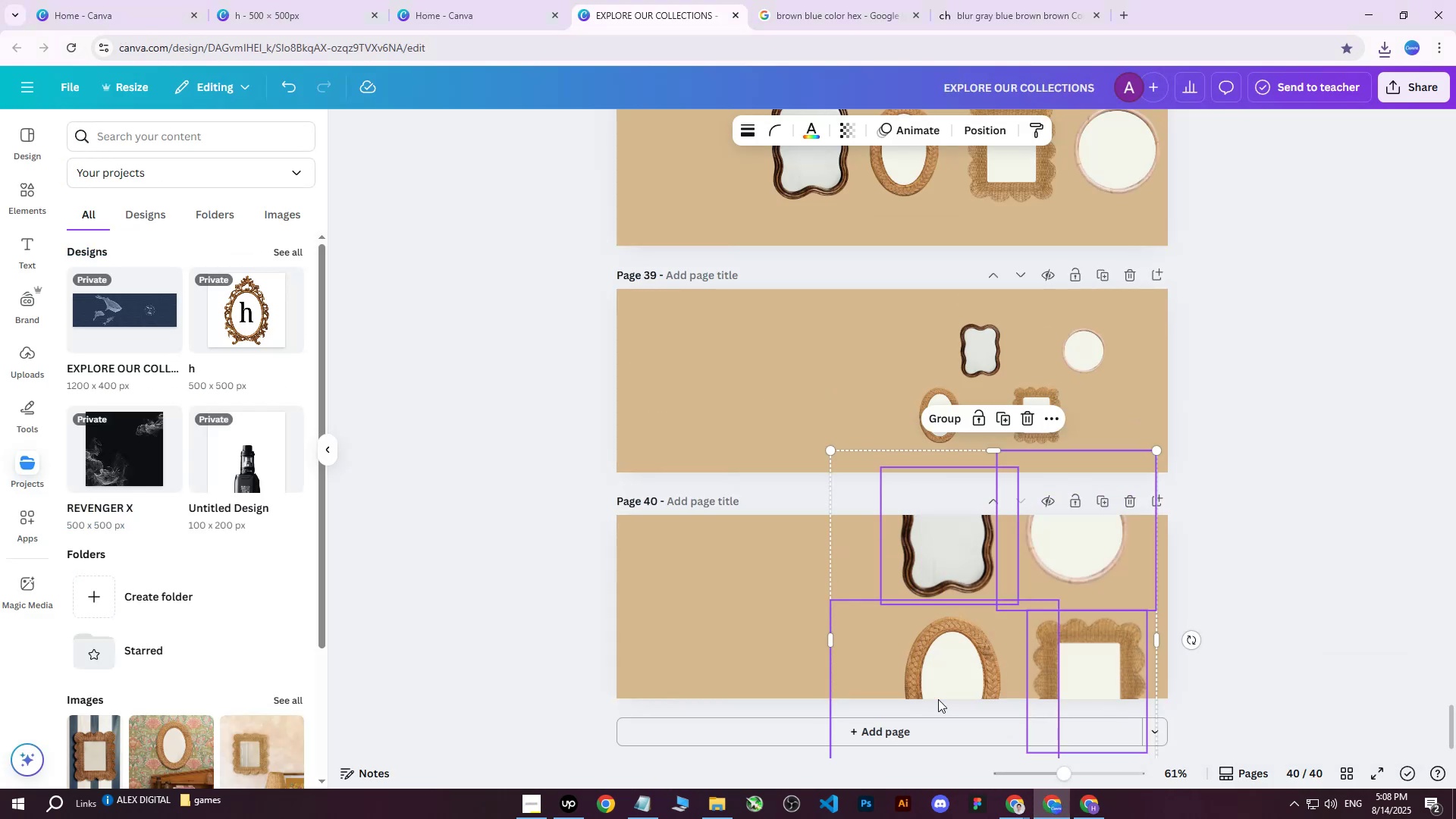 
hold_key(key=ArrowRight, duration=1.53)
 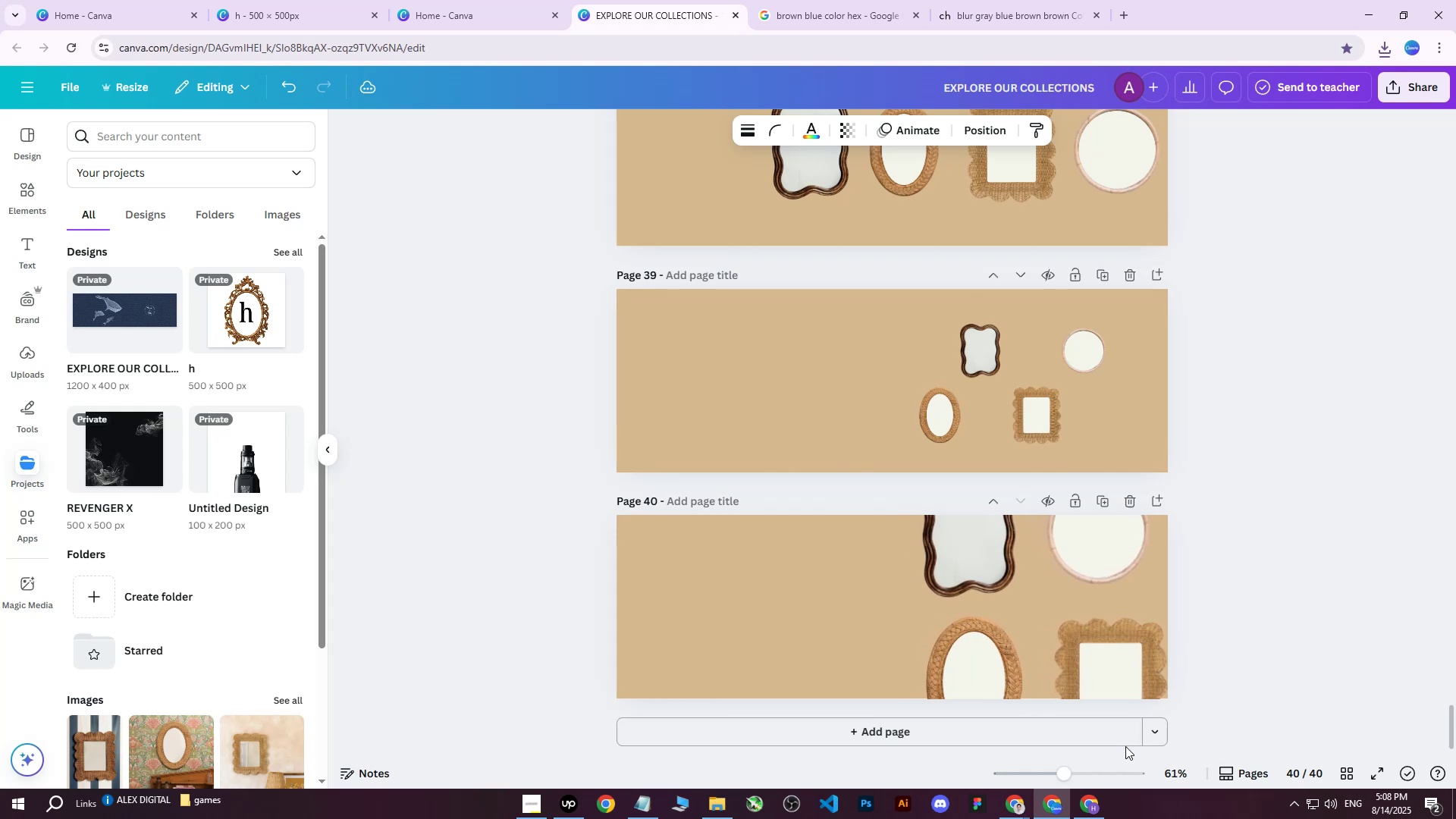 
hold_key(key=ArrowRight, duration=1.51)
 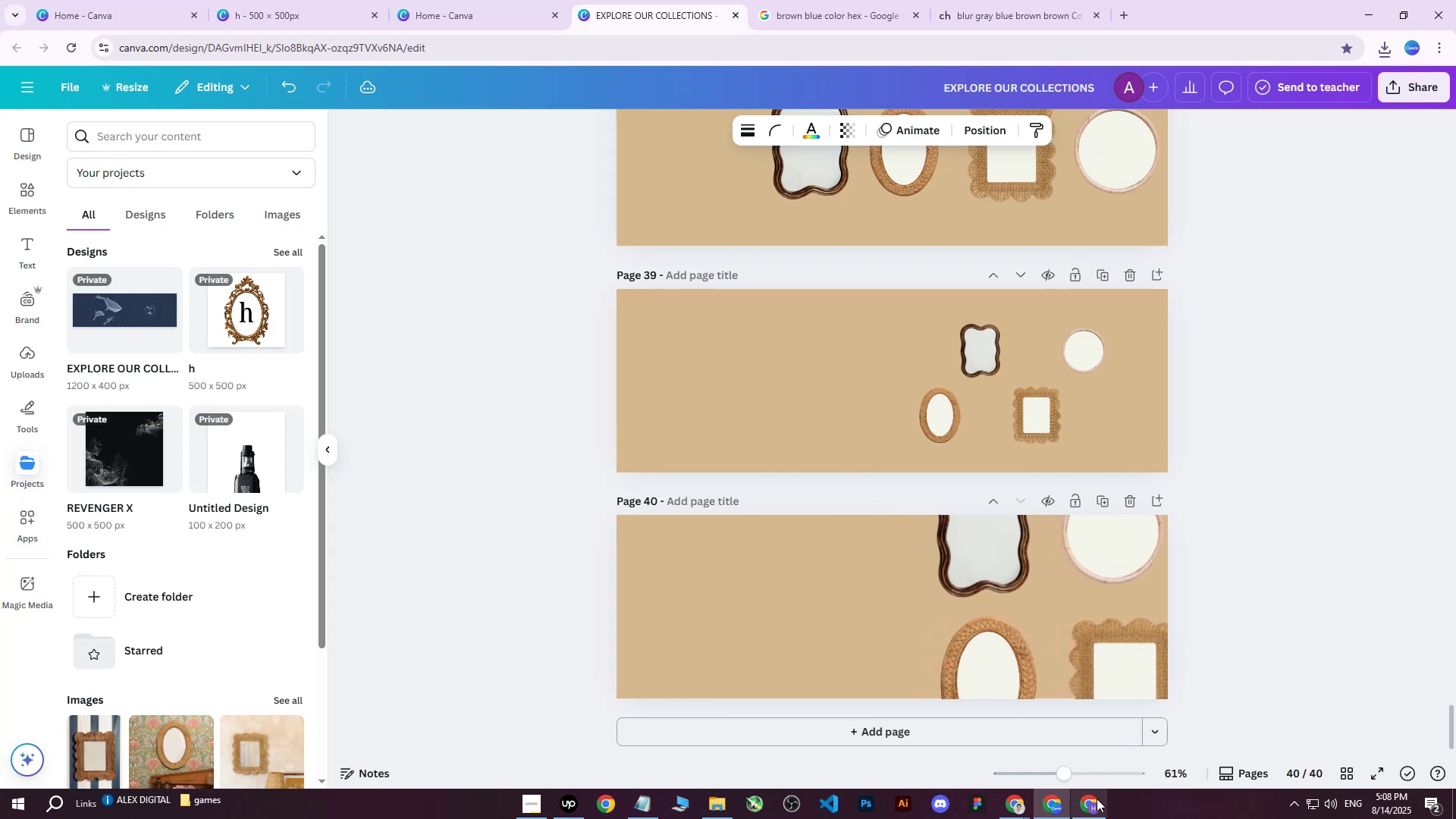 
left_click([1094, 804])
 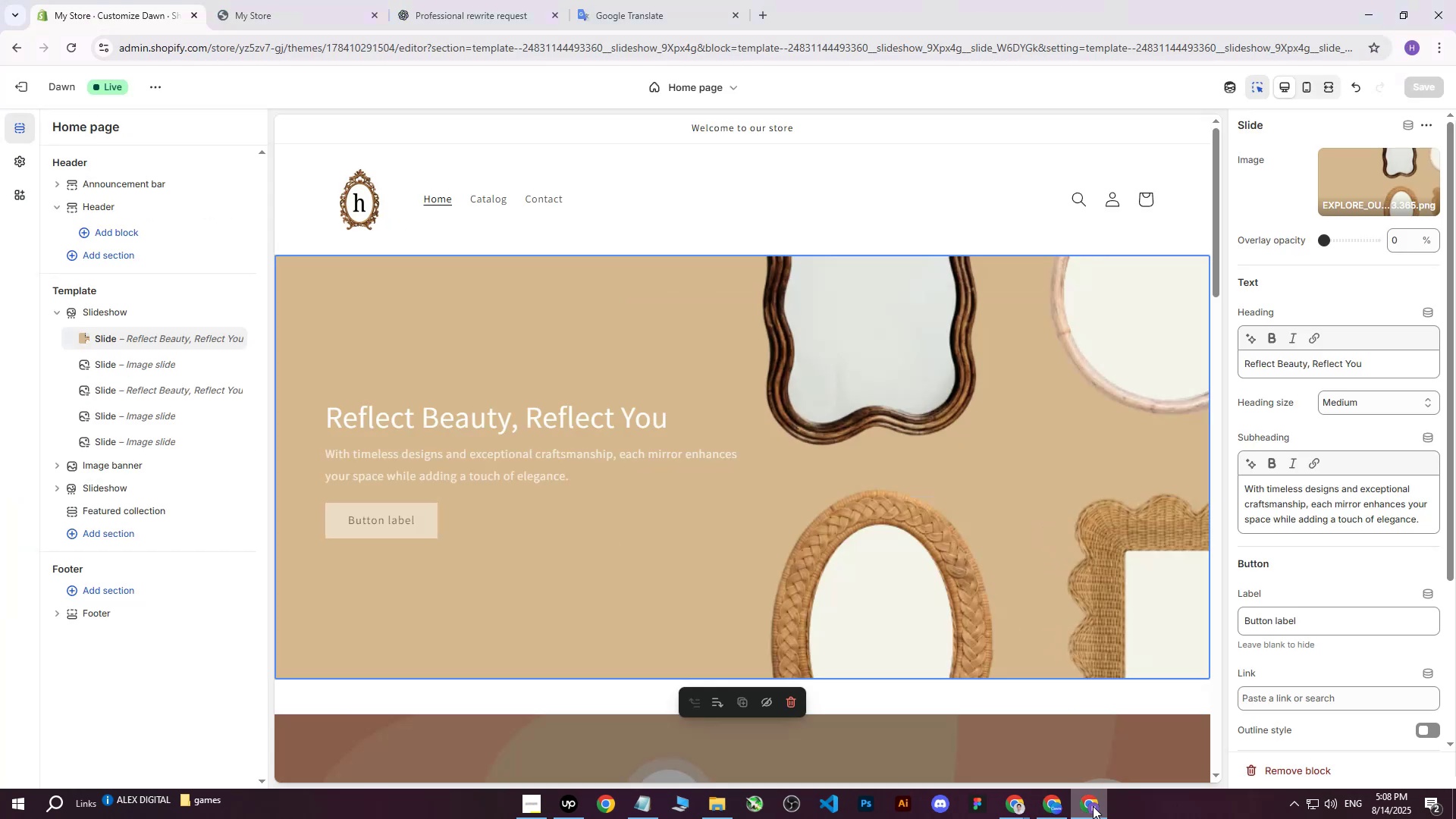 
left_click([1093, 806])
 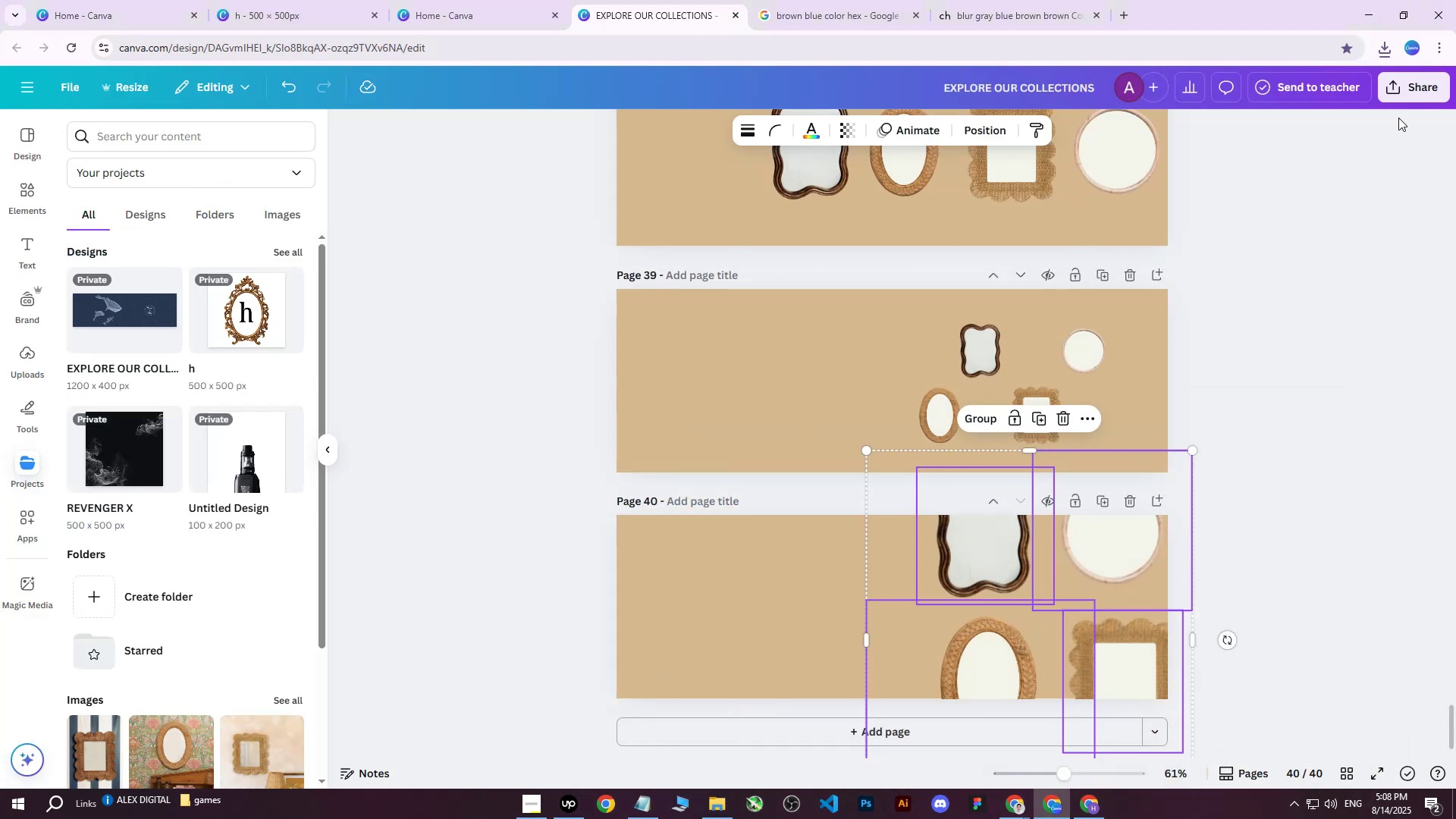 
left_click([1419, 89])
 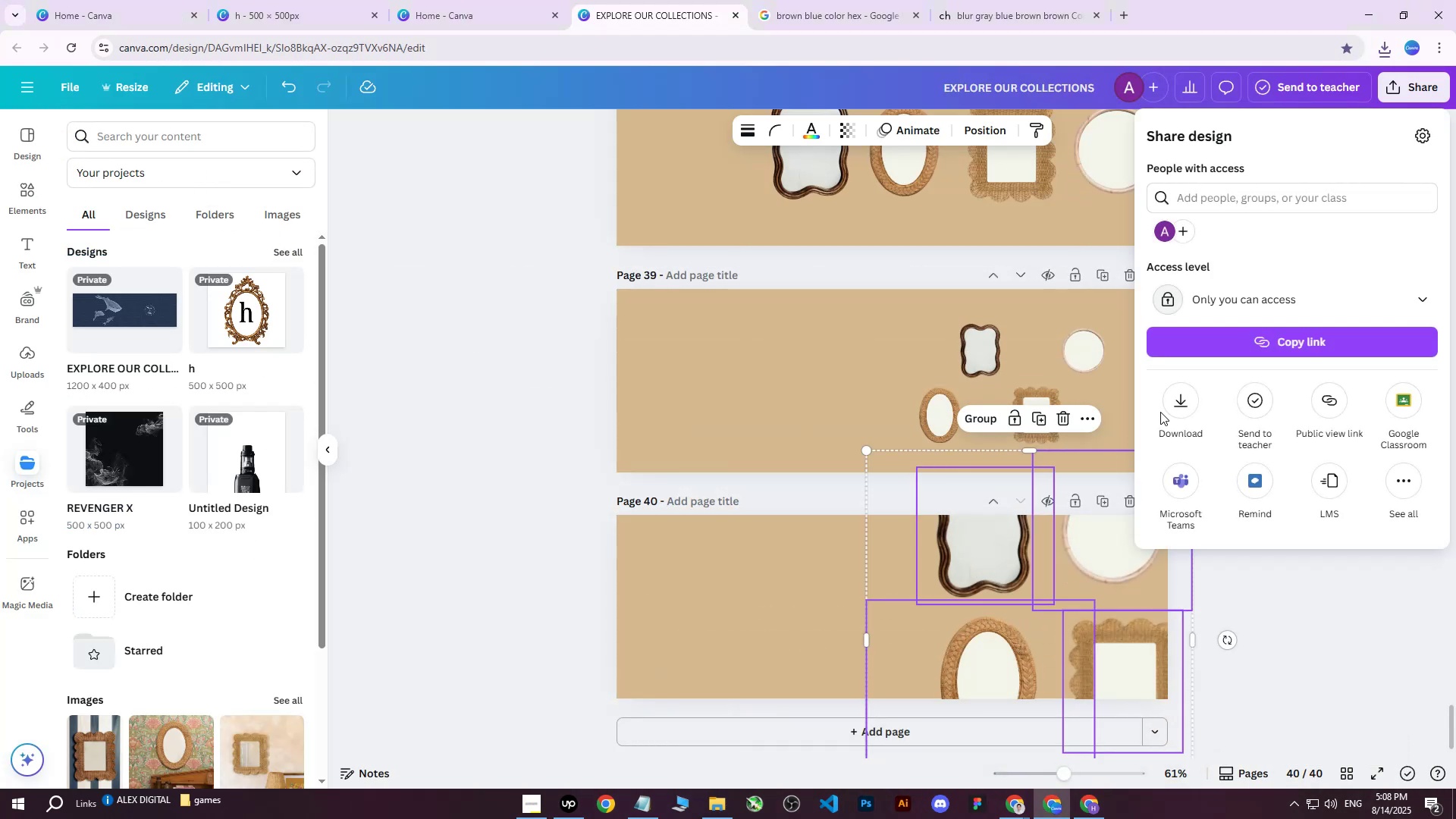 
left_click([1184, 391])
 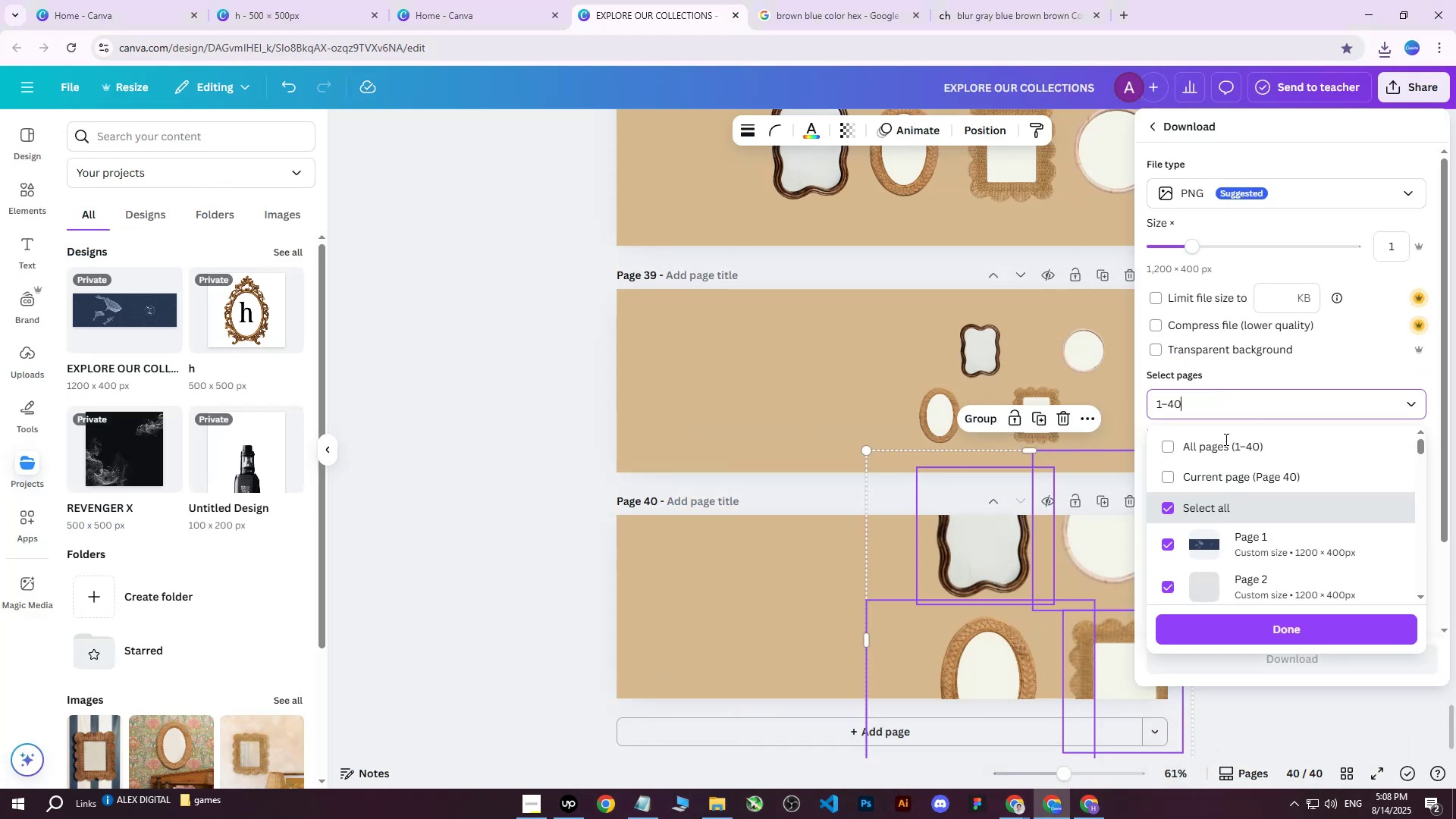 
double_click([1229, 457])
 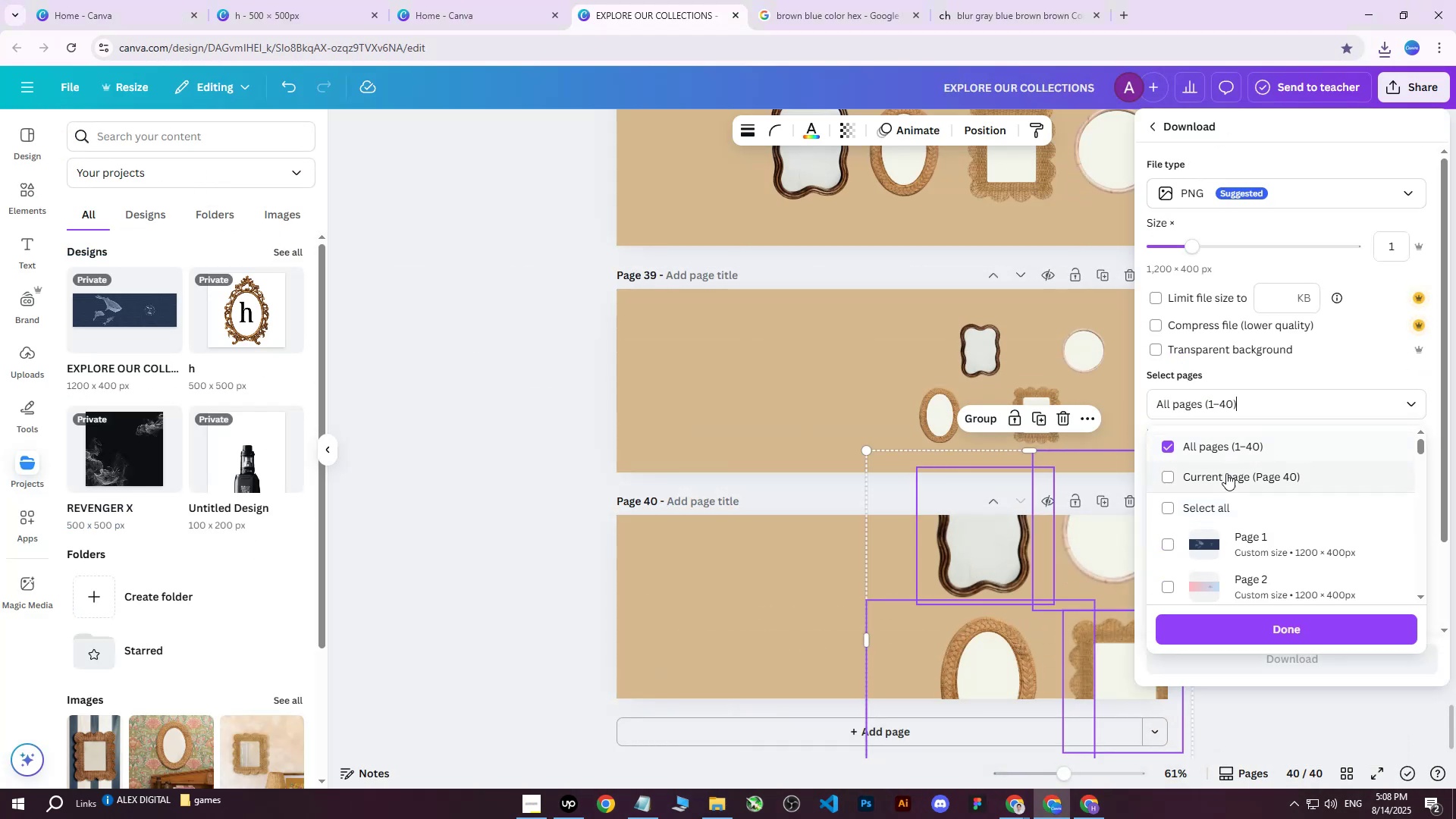 
triple_click([1226, 473])
 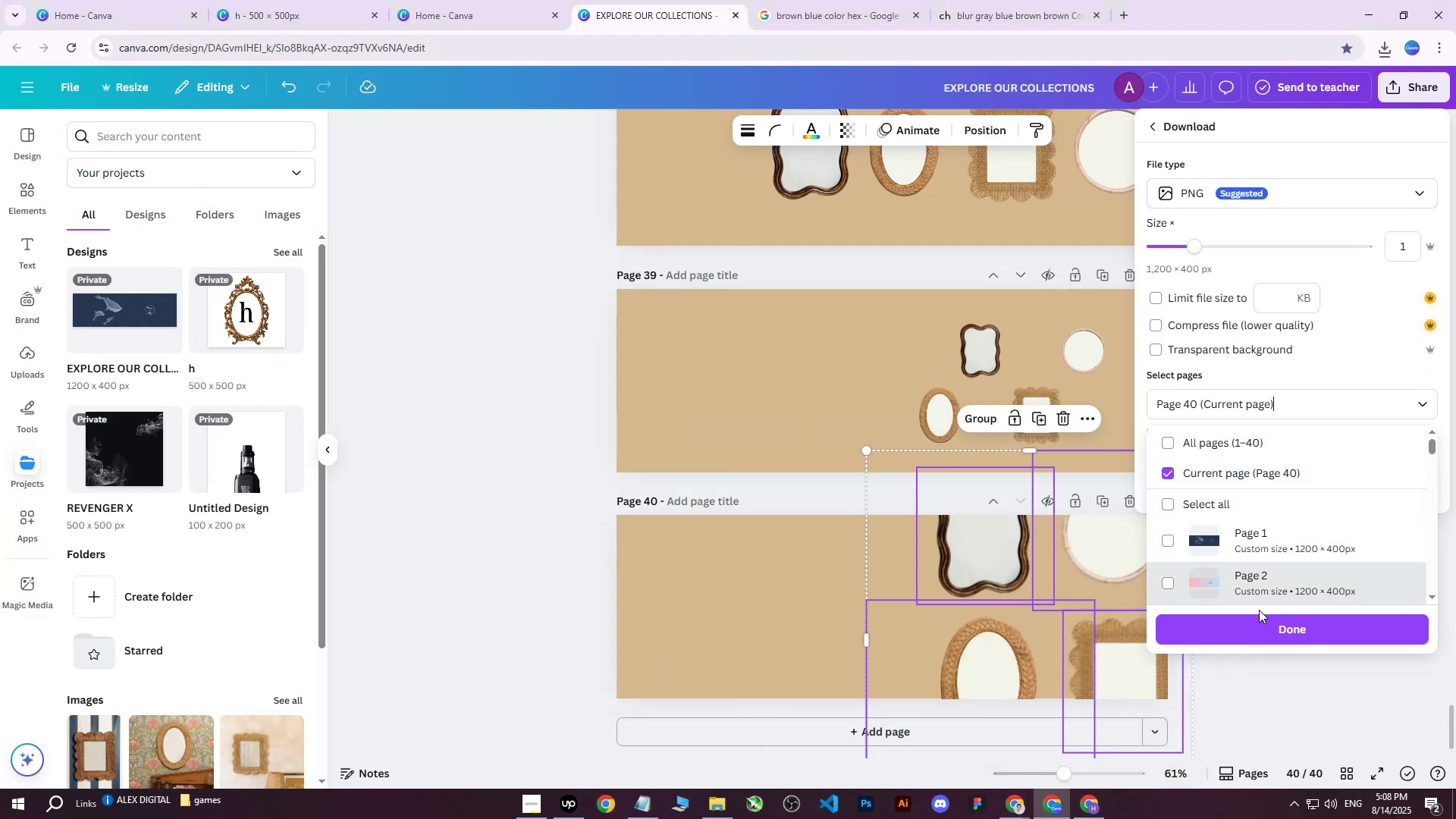 
triple_click([1258, 611])
 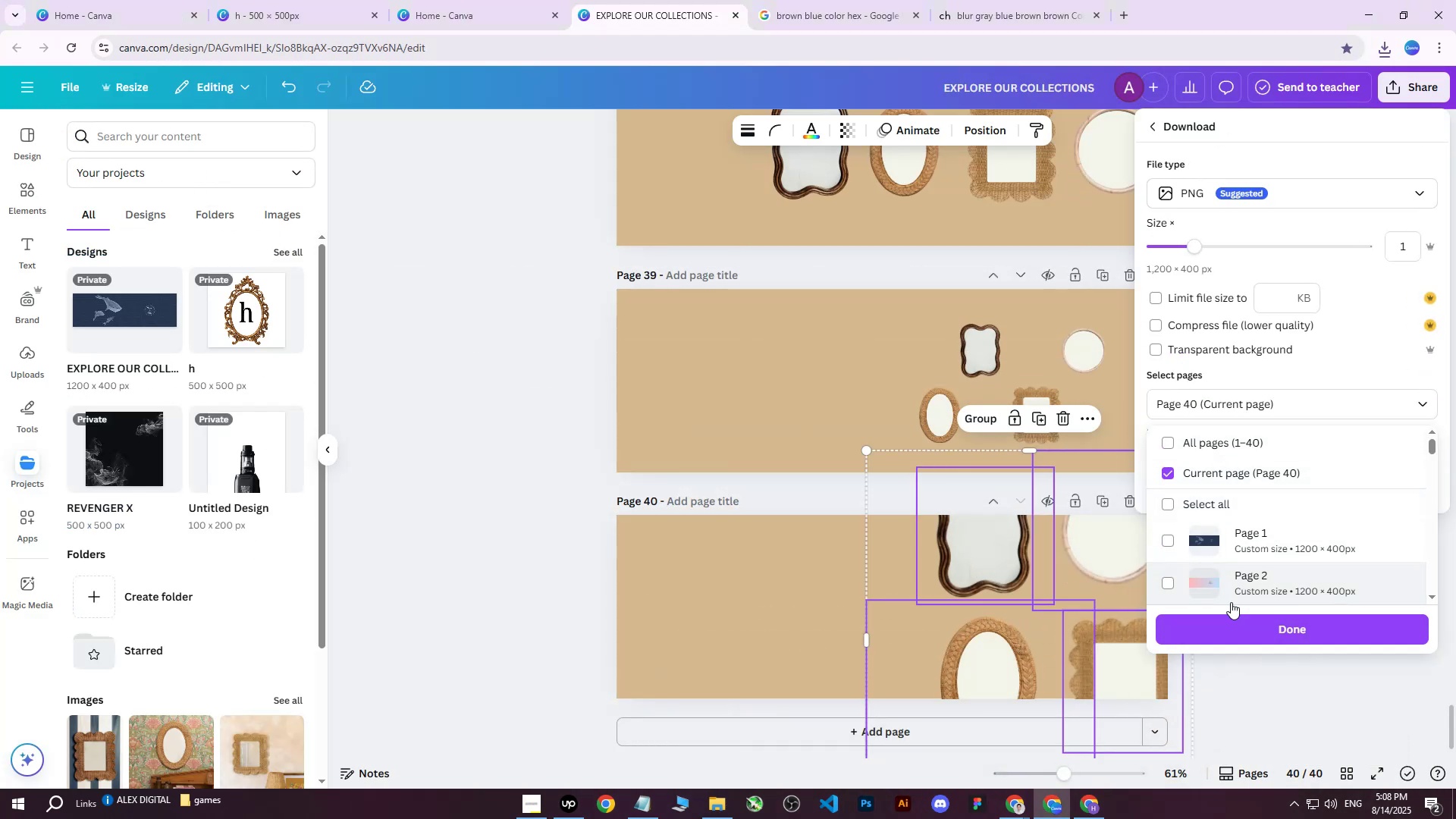 
left_click([1226, 629])
 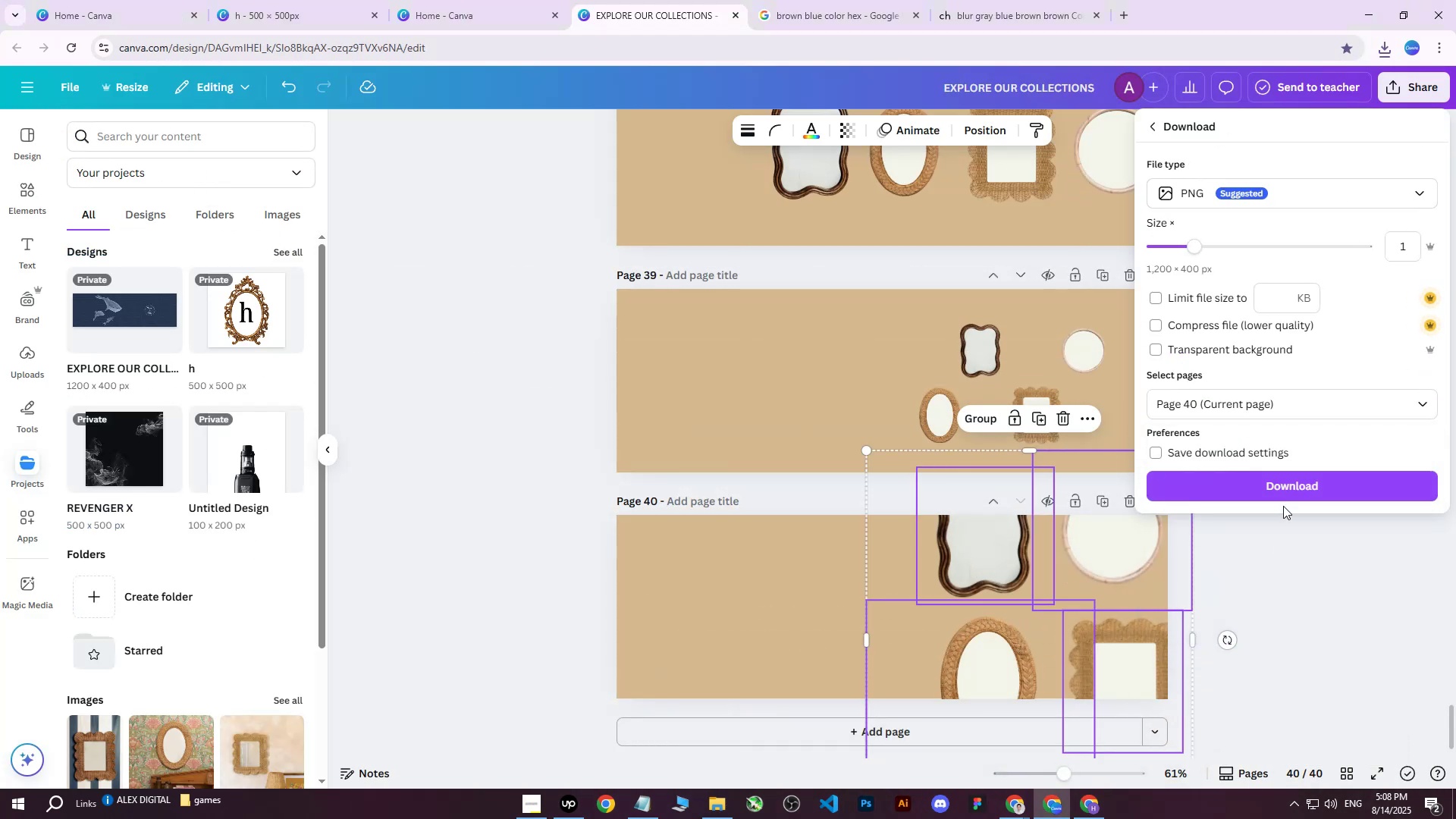 
left_click([1285, 494])
 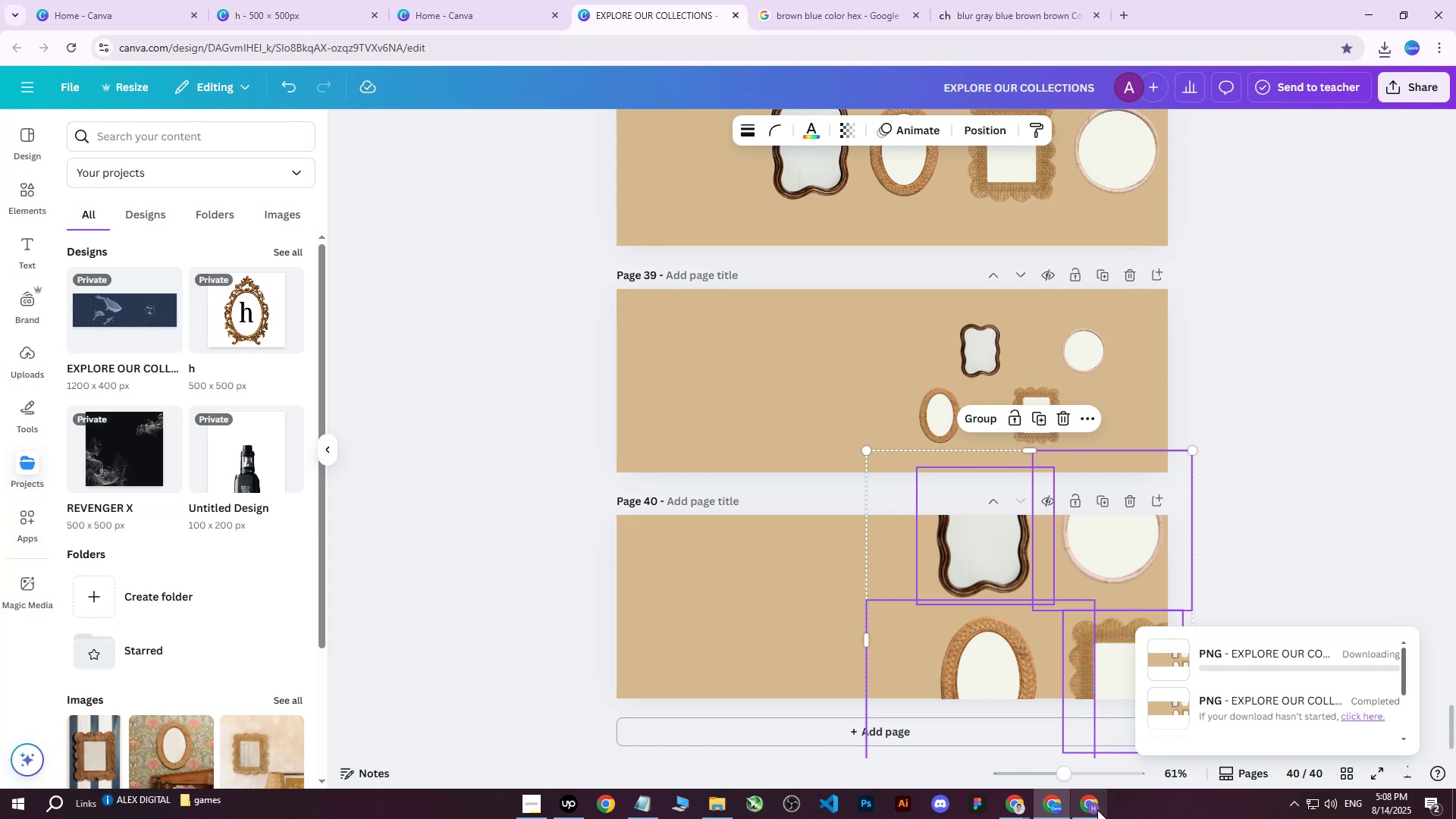 
left_click([1087, 807])
 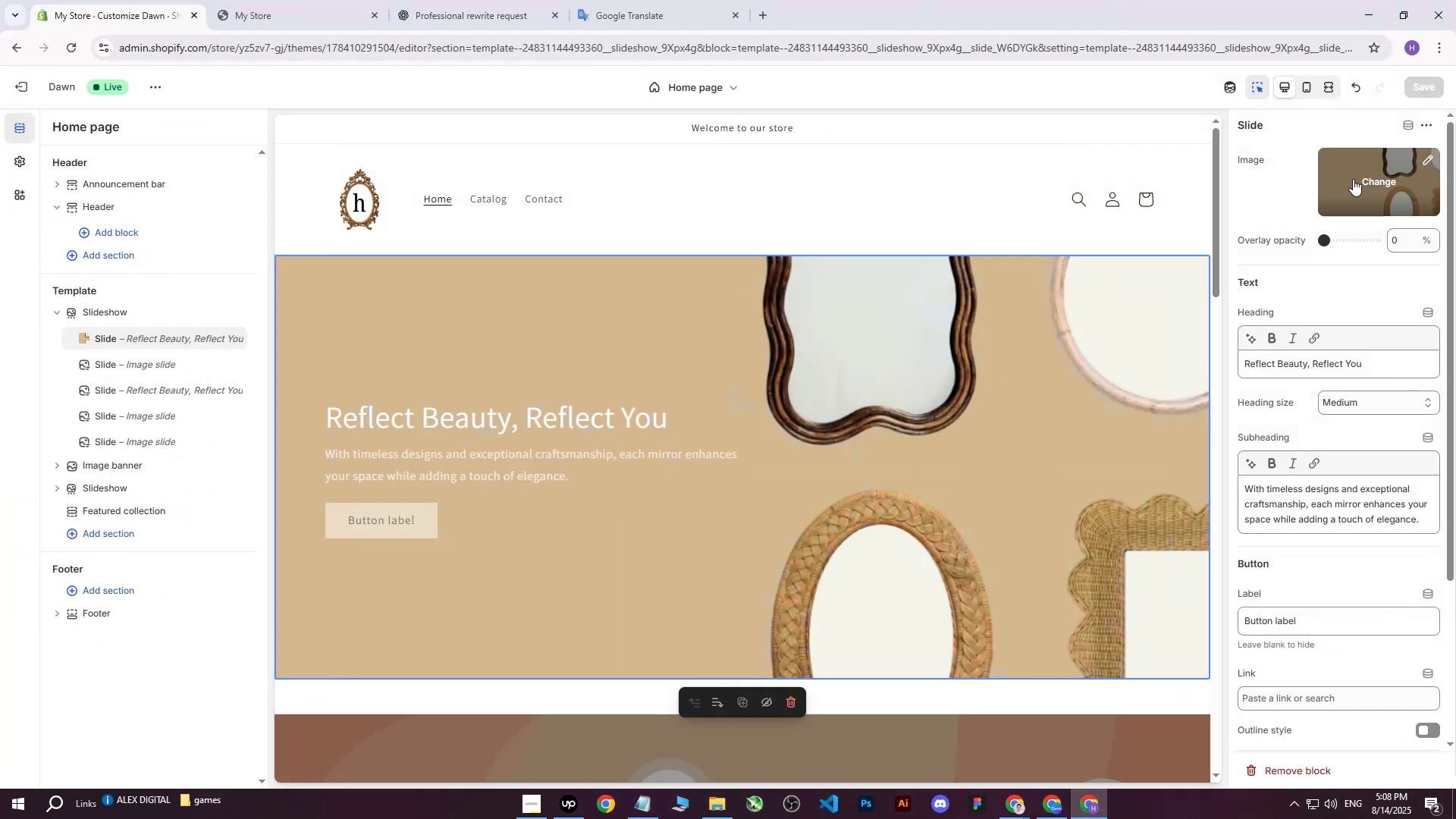 
left_click([1384, 183])
 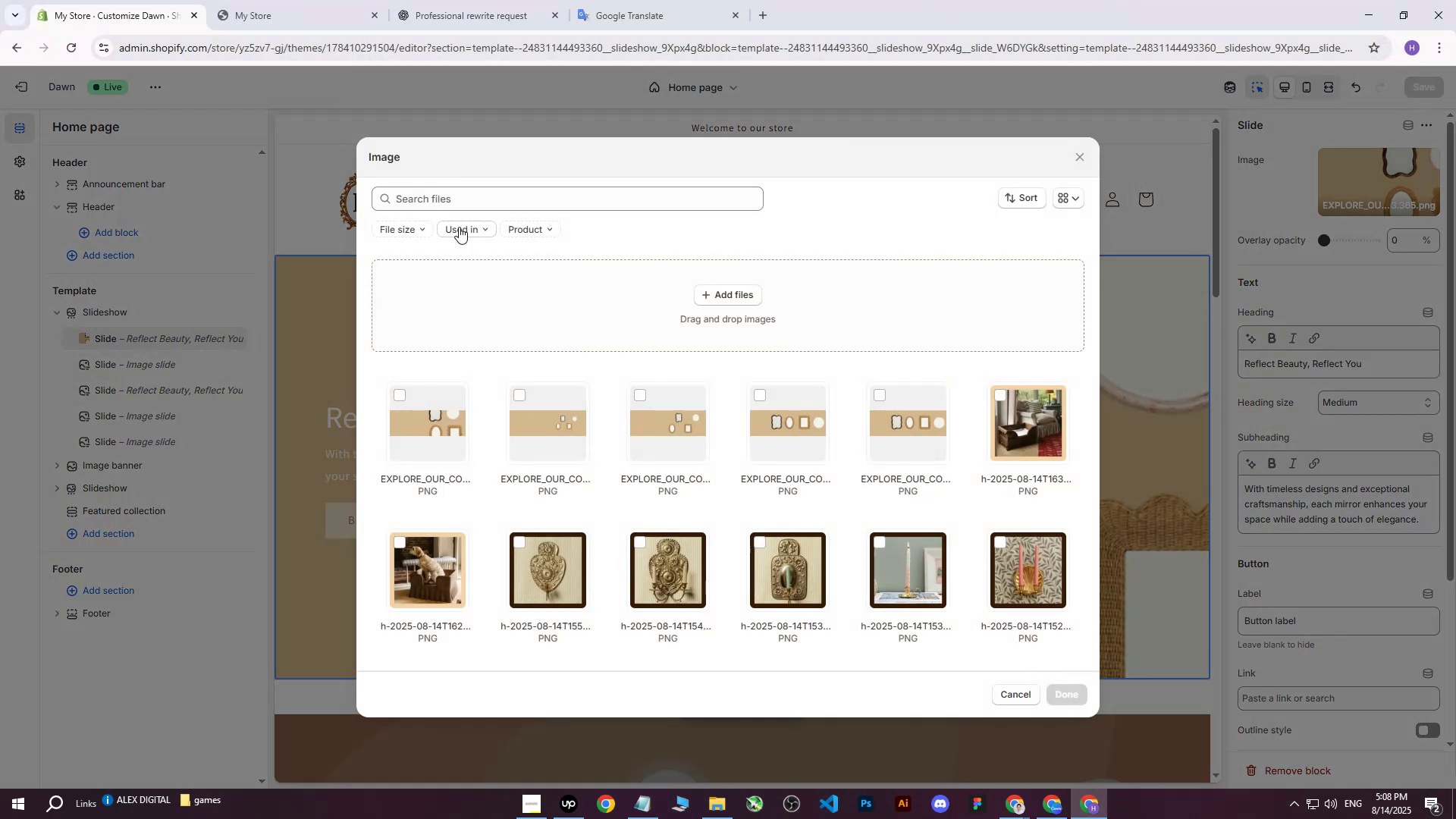 
left_click([742, 292])
 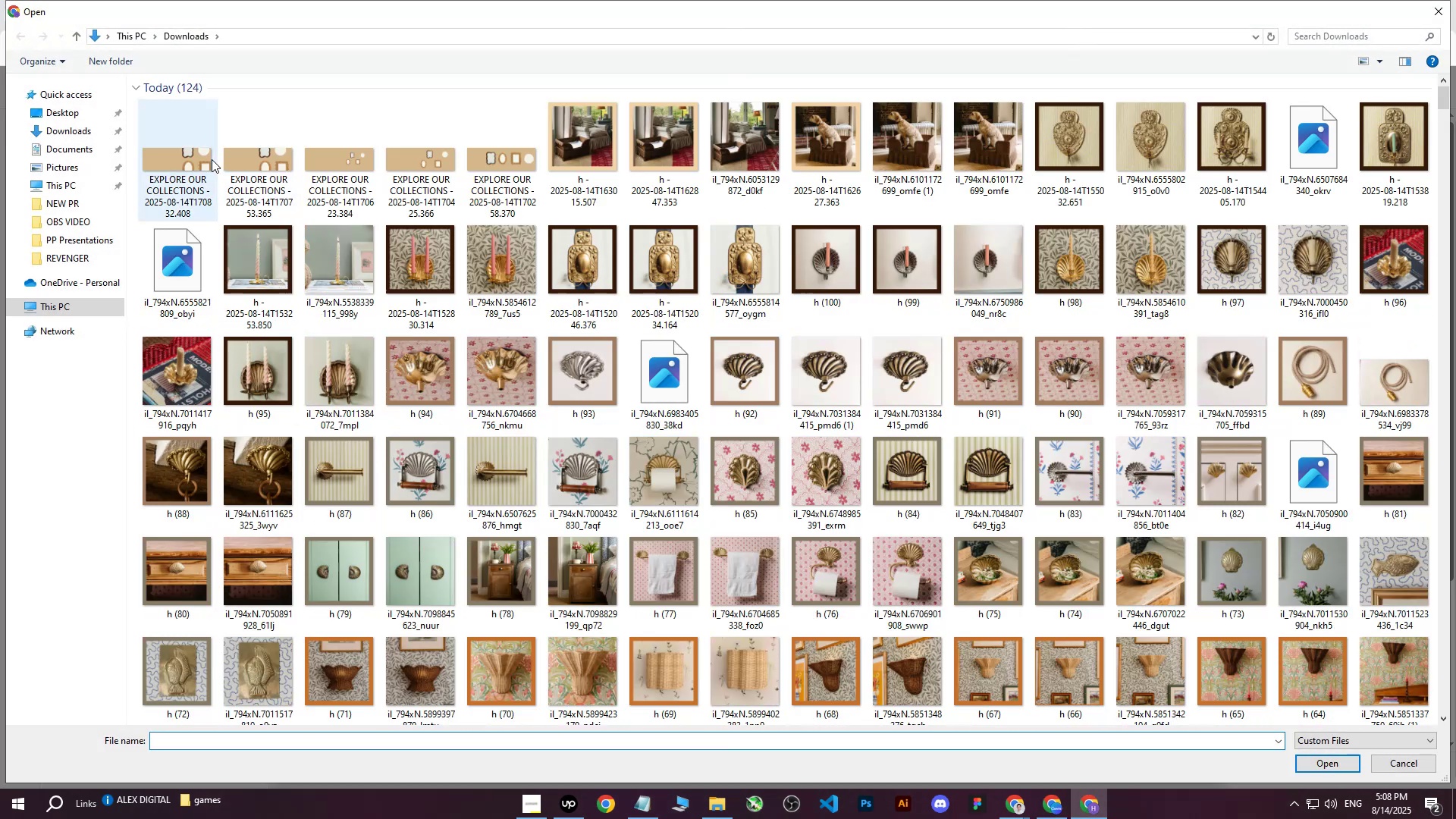 
left_click([193, 155])
 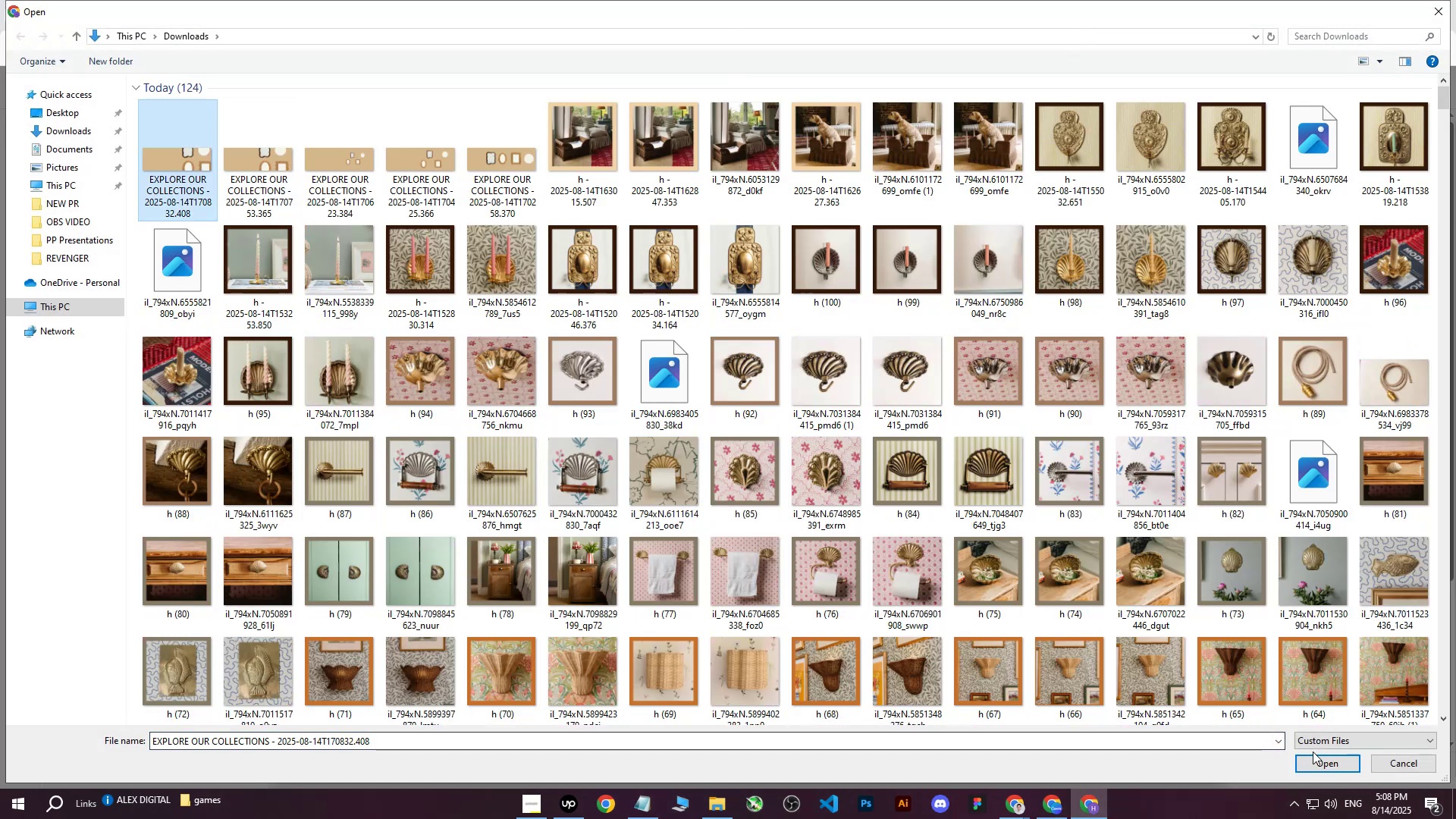 
double_click([1313, 758])
 